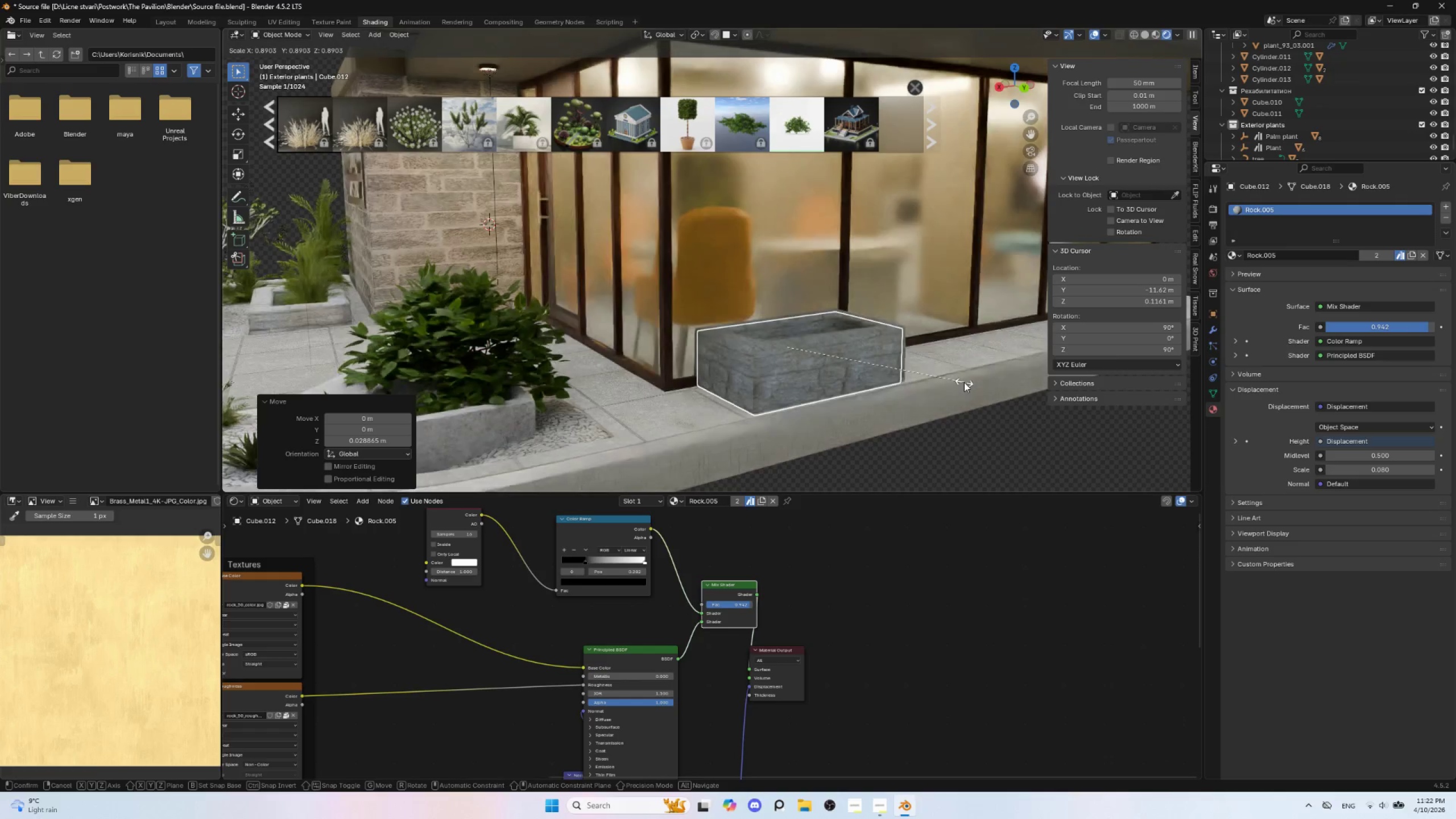 
left_click([964, 382])
 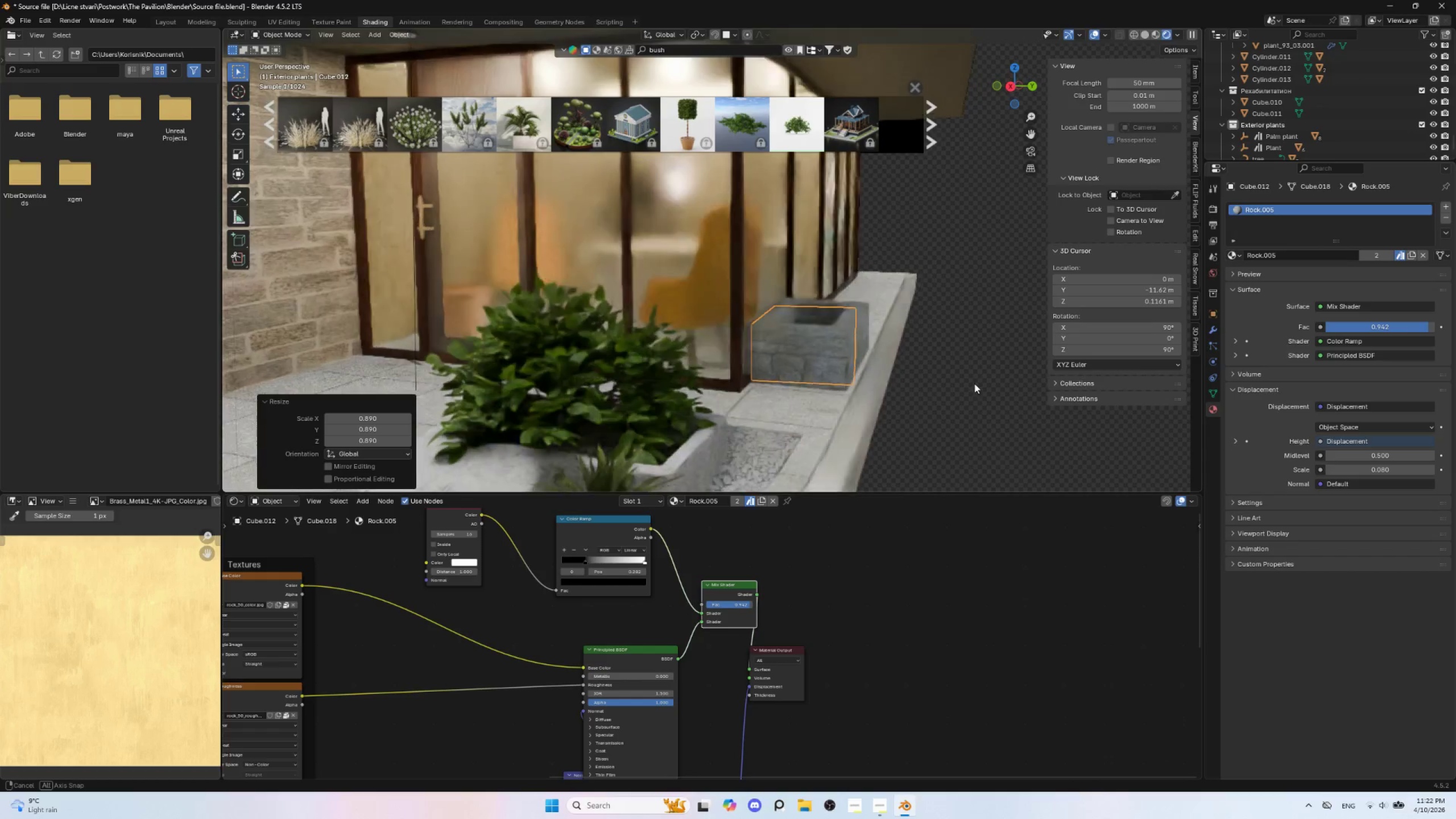 
hold_key(key=AltLeft, duration=0.55)
 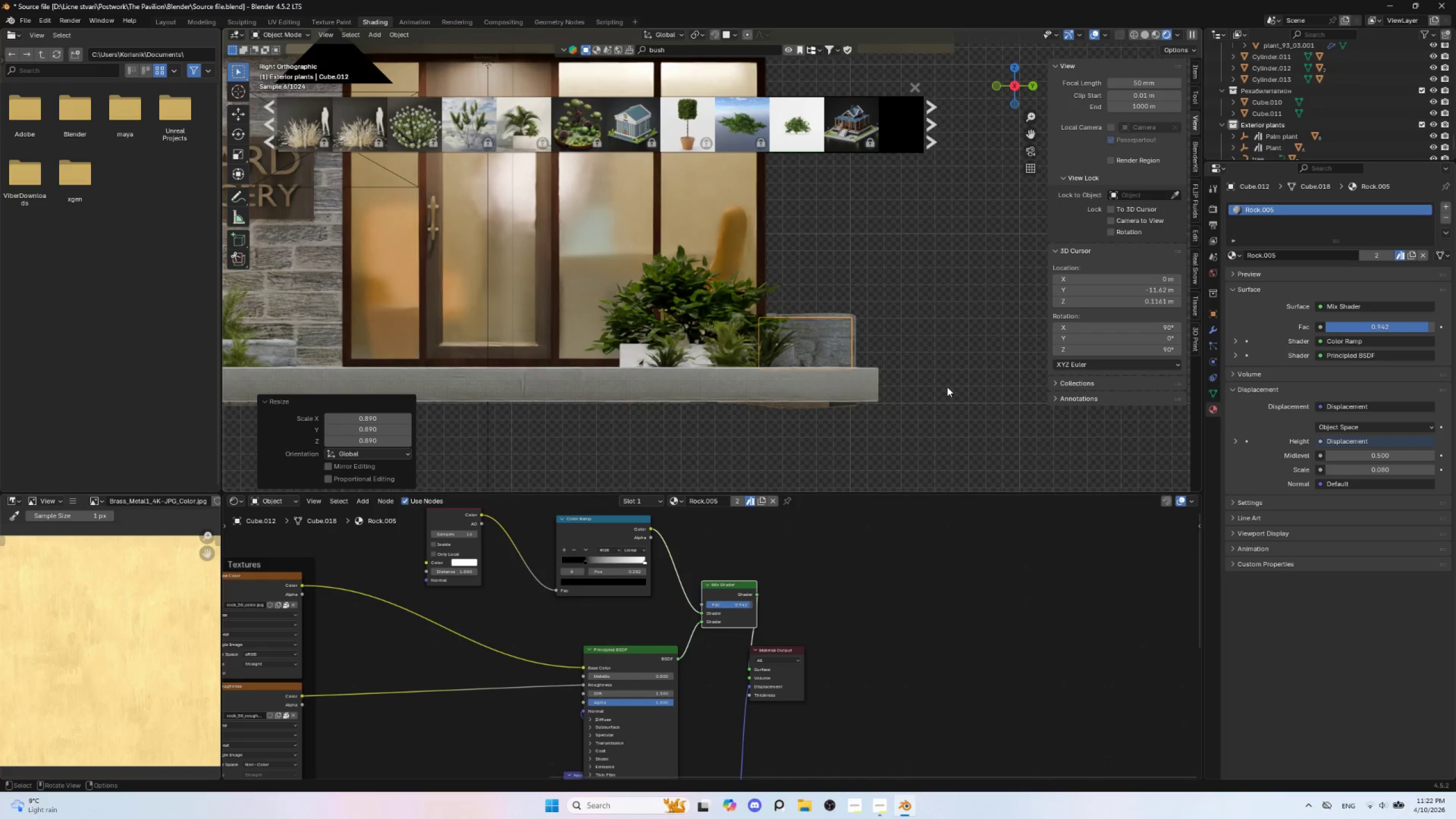 
hold_key(key=AltLeft, duration=25.7)
 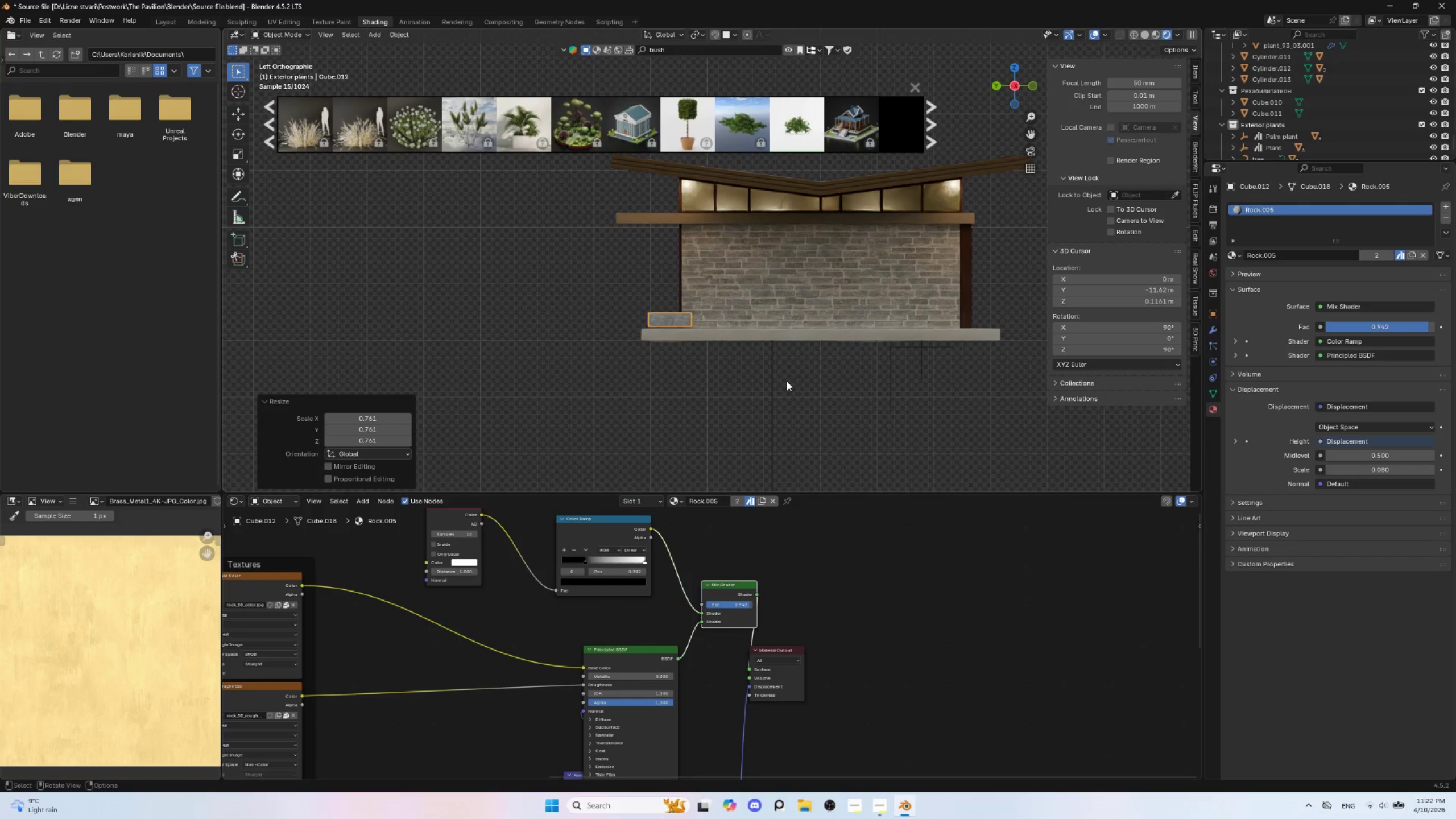 
hold_key(key=ShiftLeft, duration=0.64)
 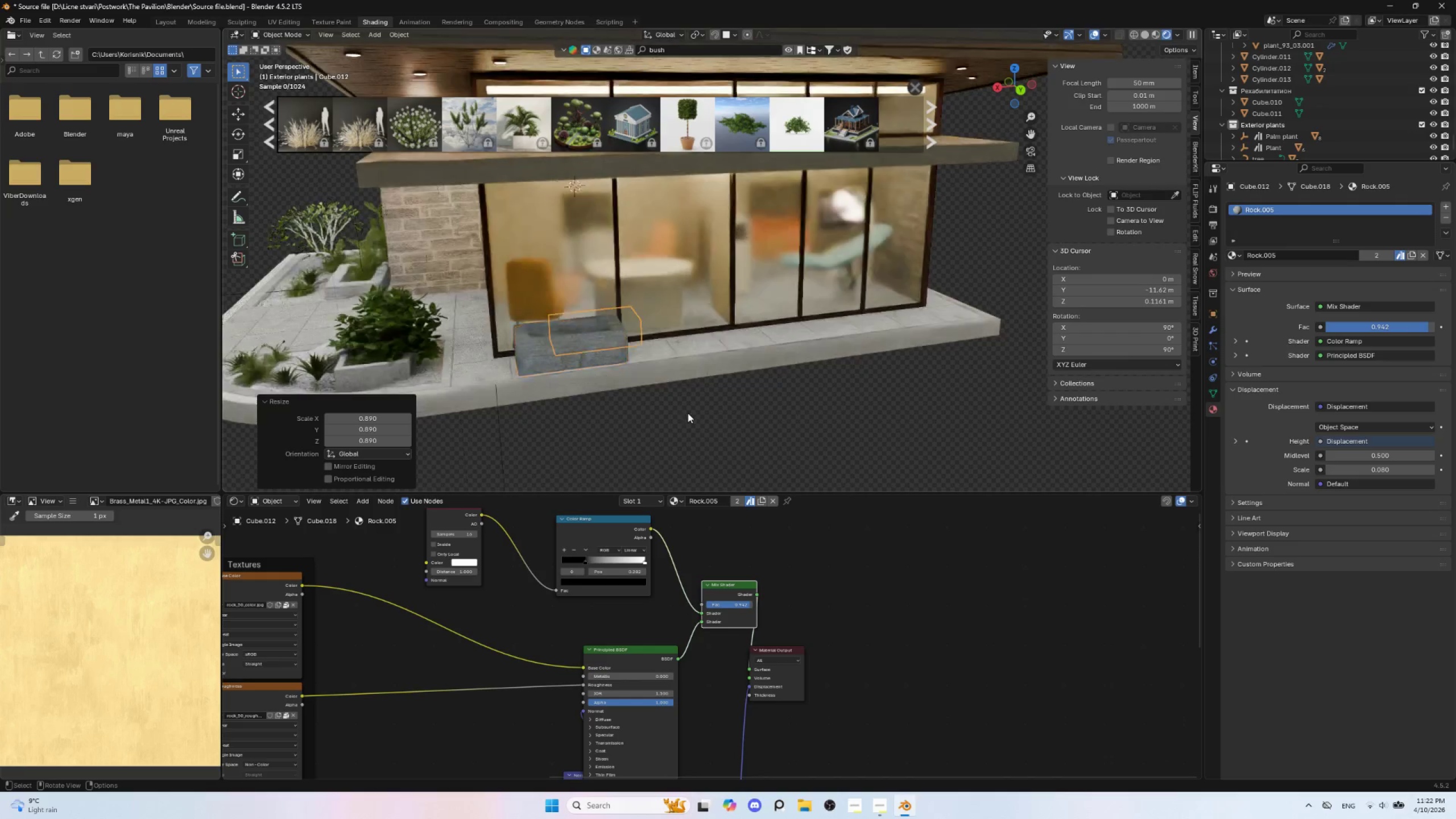 
scroll: coordinate [840, 411], scroll_direction: down, amount: 3.0
 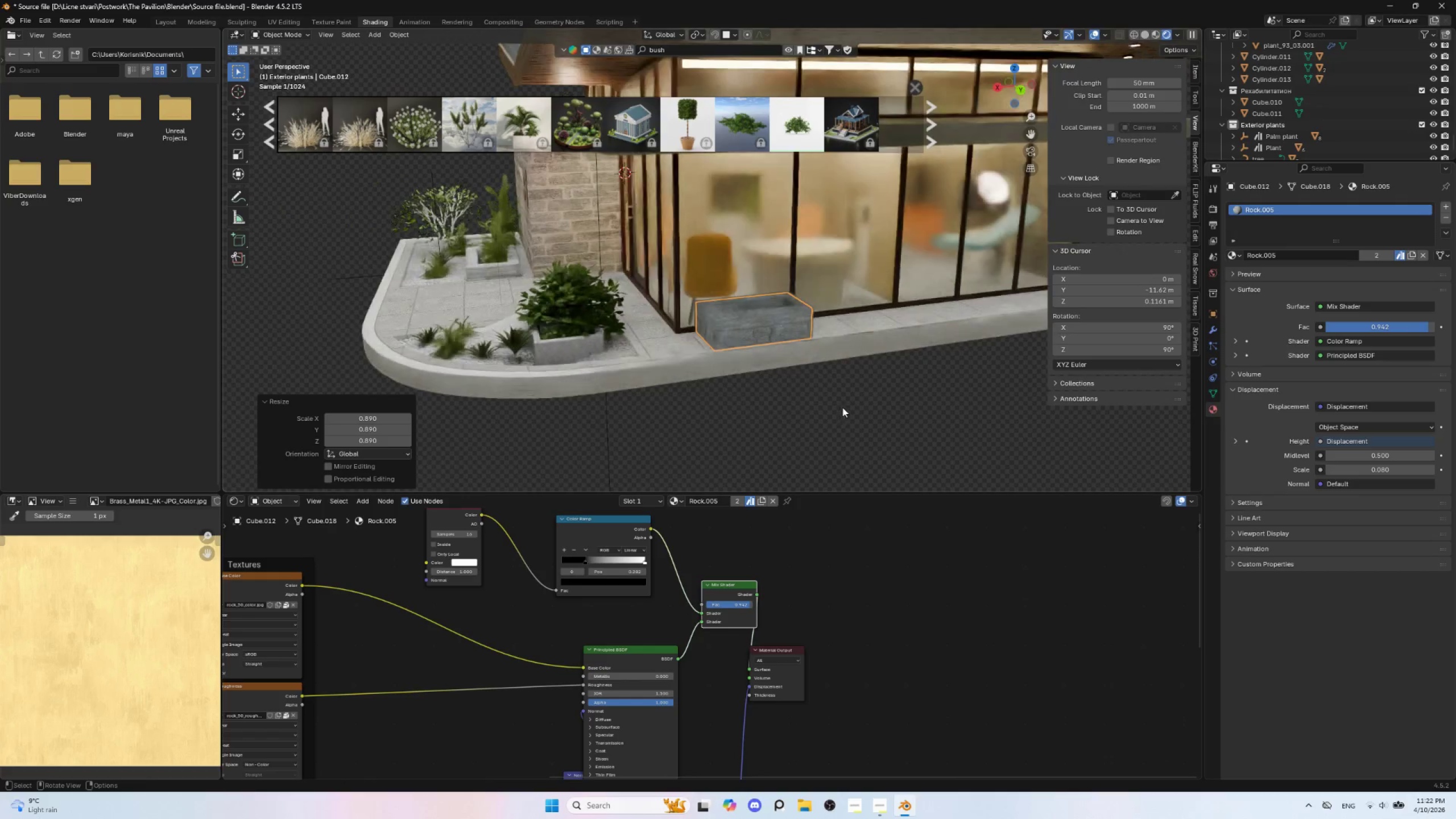 
hold_key(key=ShiftLeft, duration=0.62)
 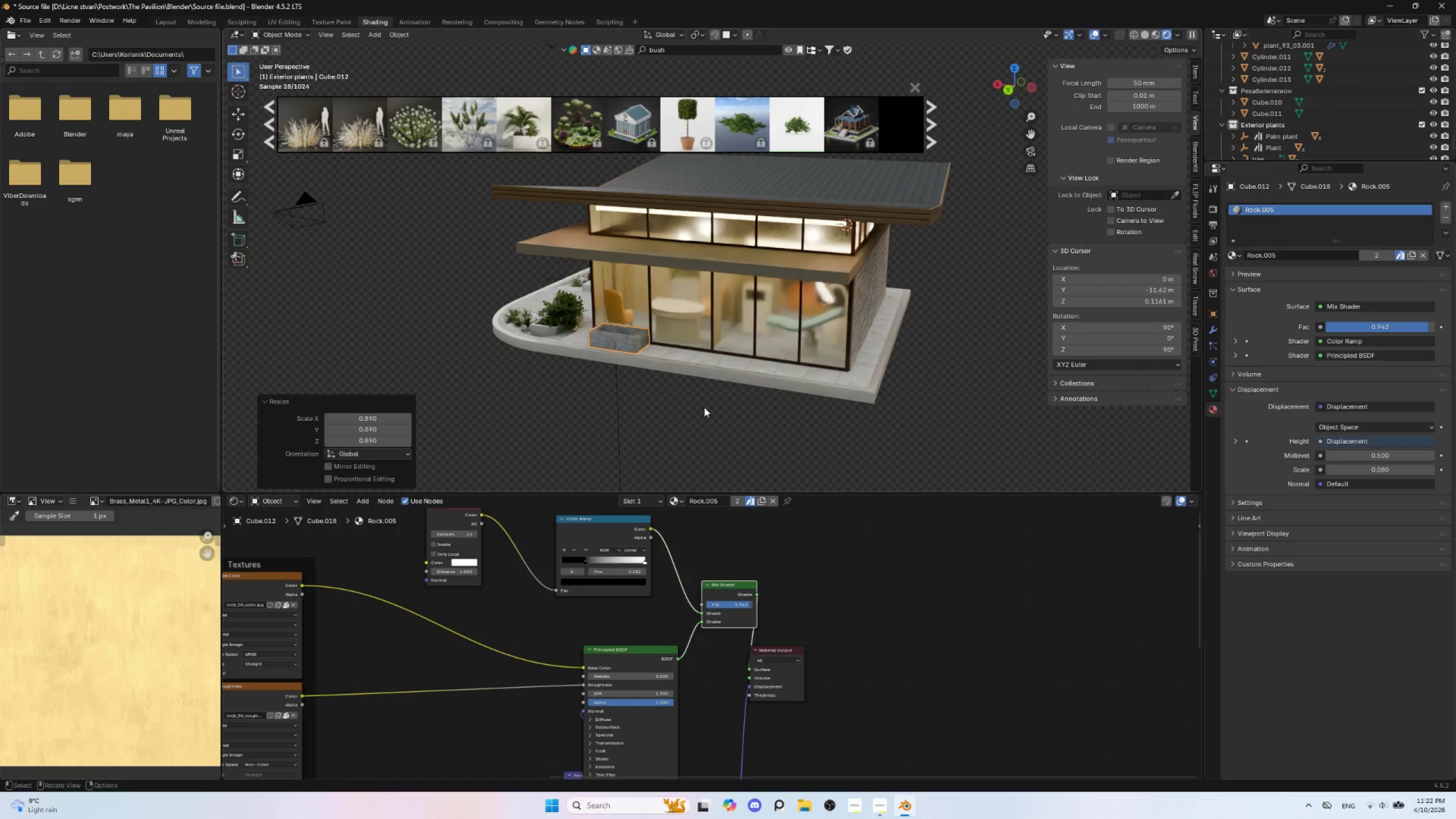 
scroll: coordinate [688, 413], scroll_direction: down, amount: 3.0
 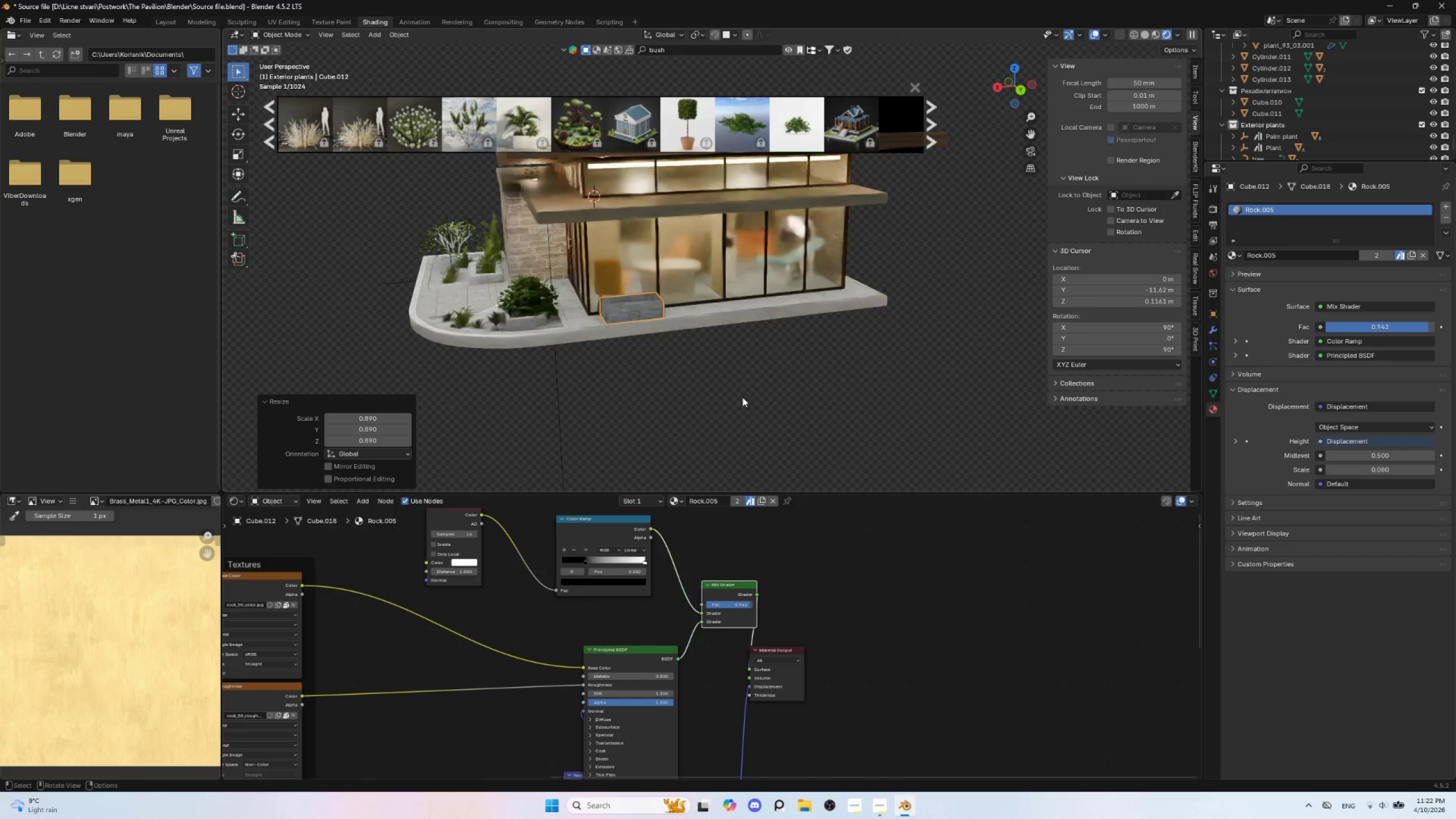 
type(gy)
 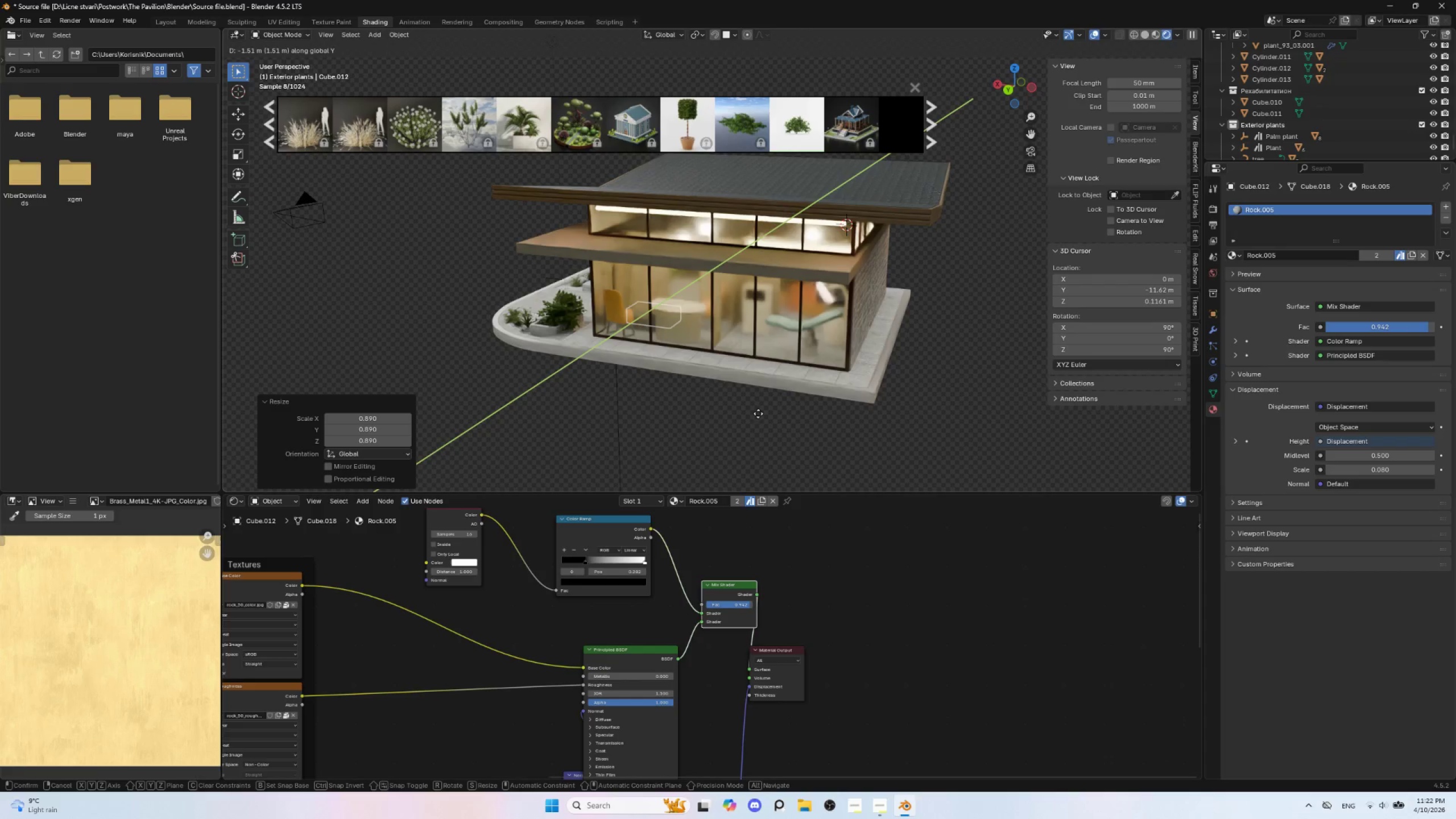 
key(X)
 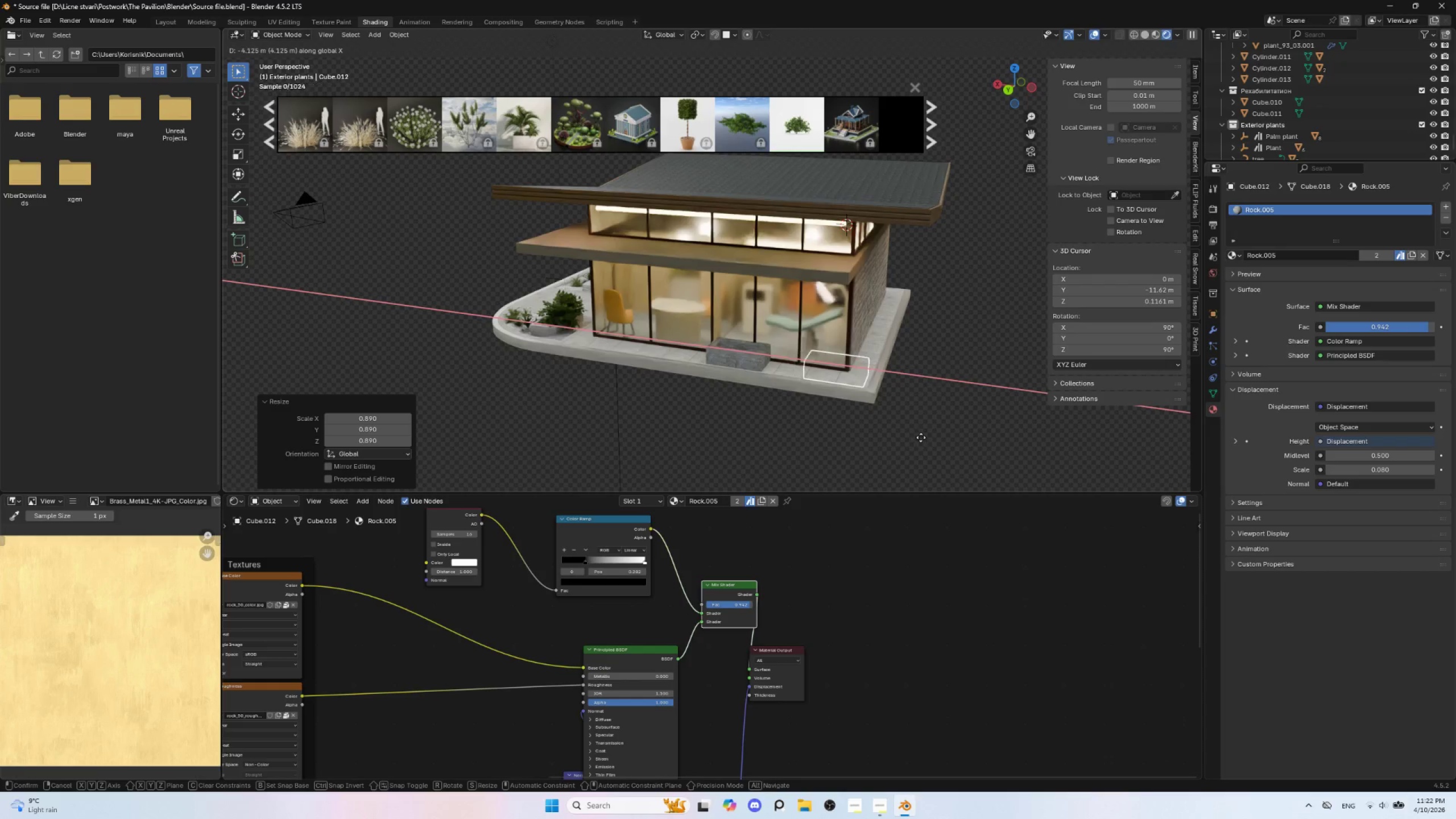 
left_click([934, 438])
 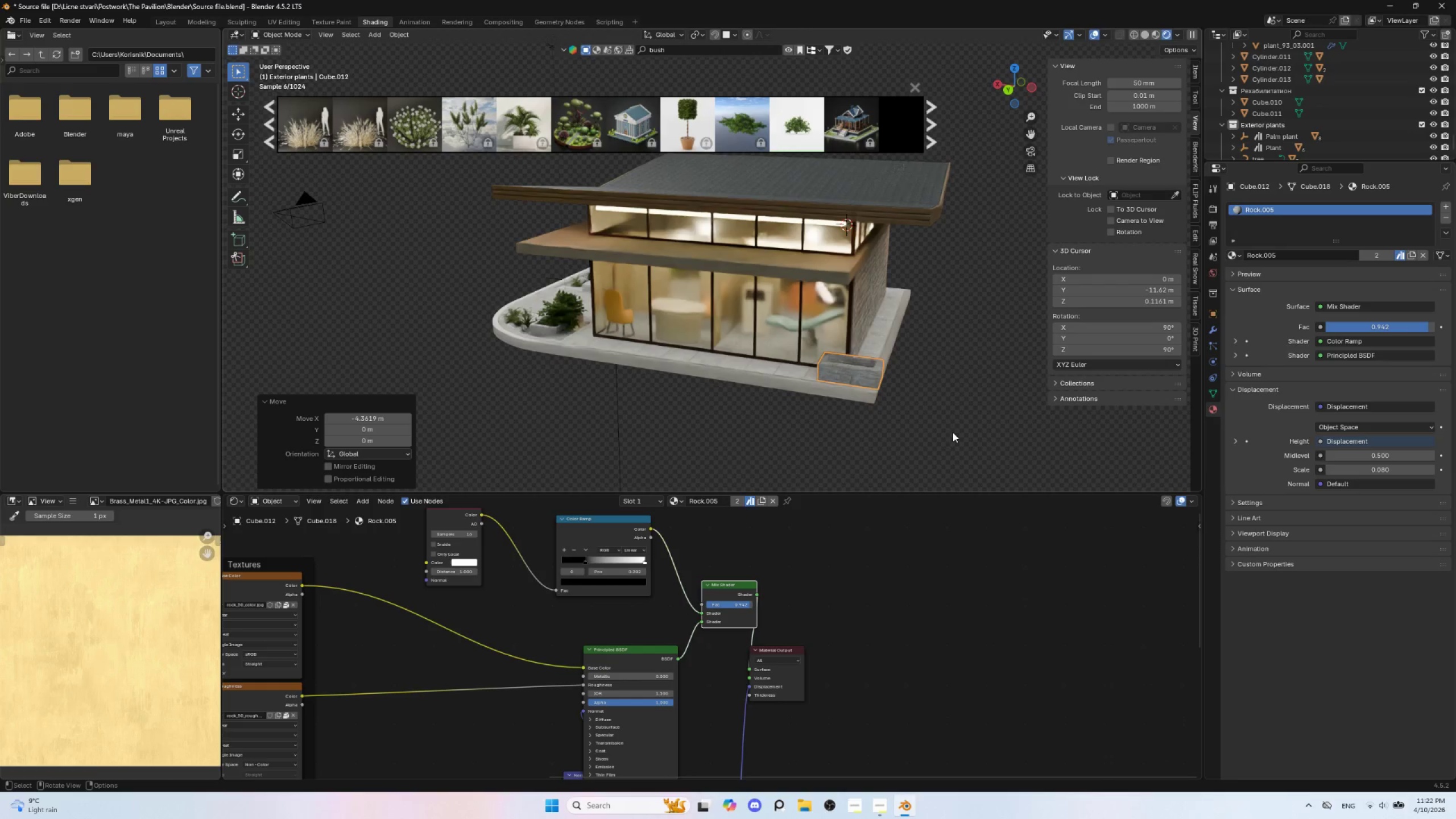 
type(rz90)
 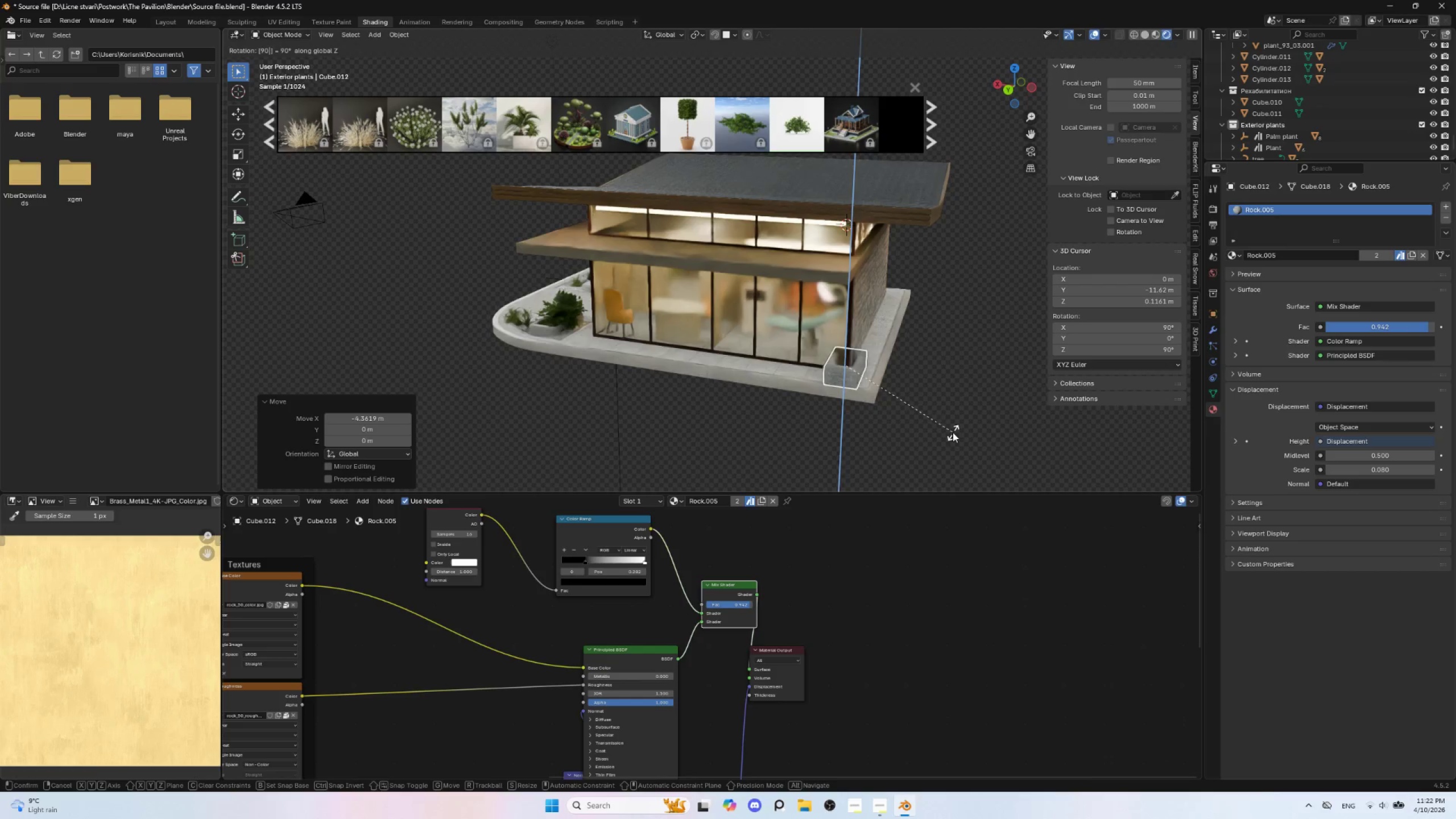 
left_click([953, 432])
 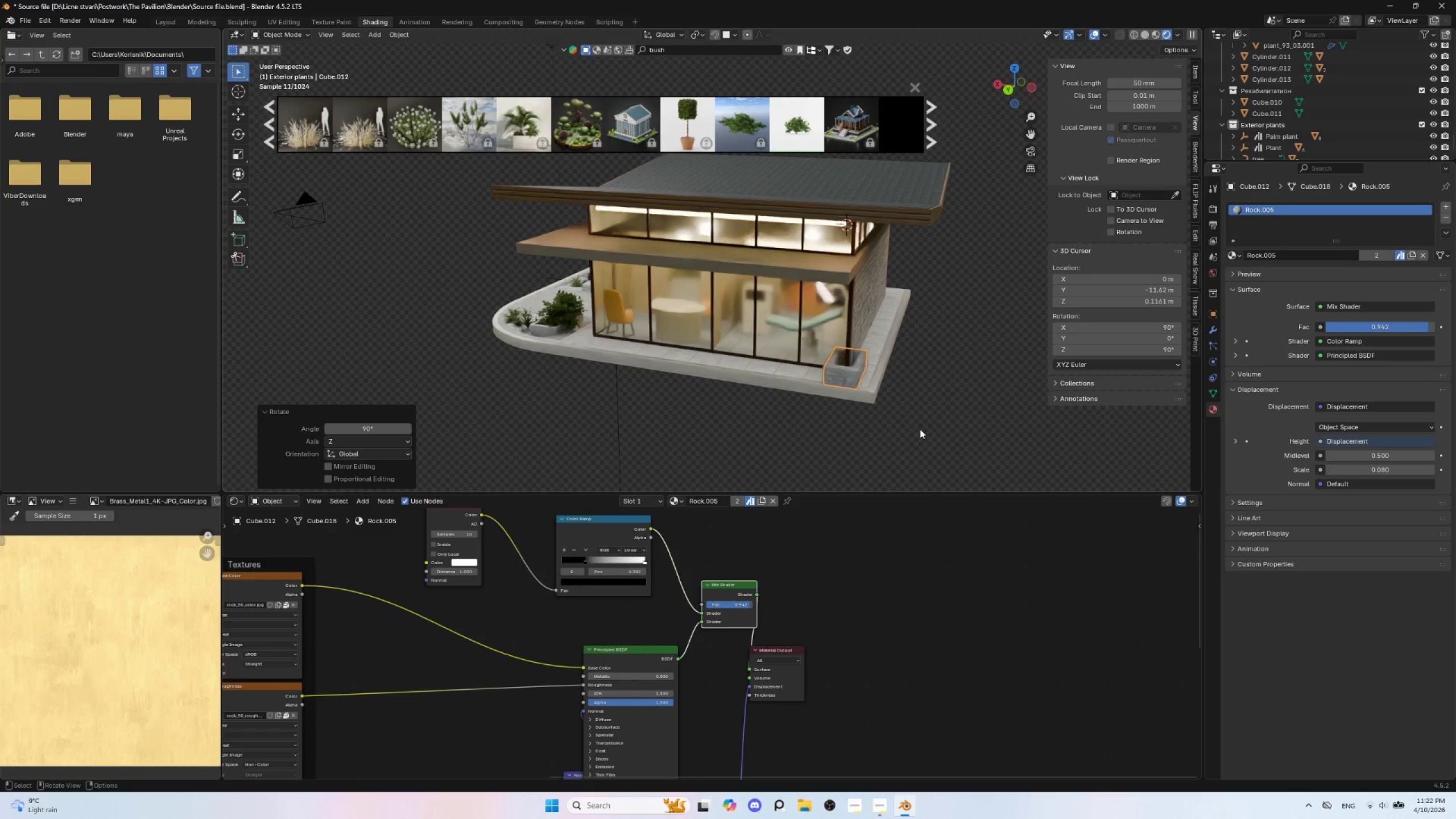 
type(gx)
 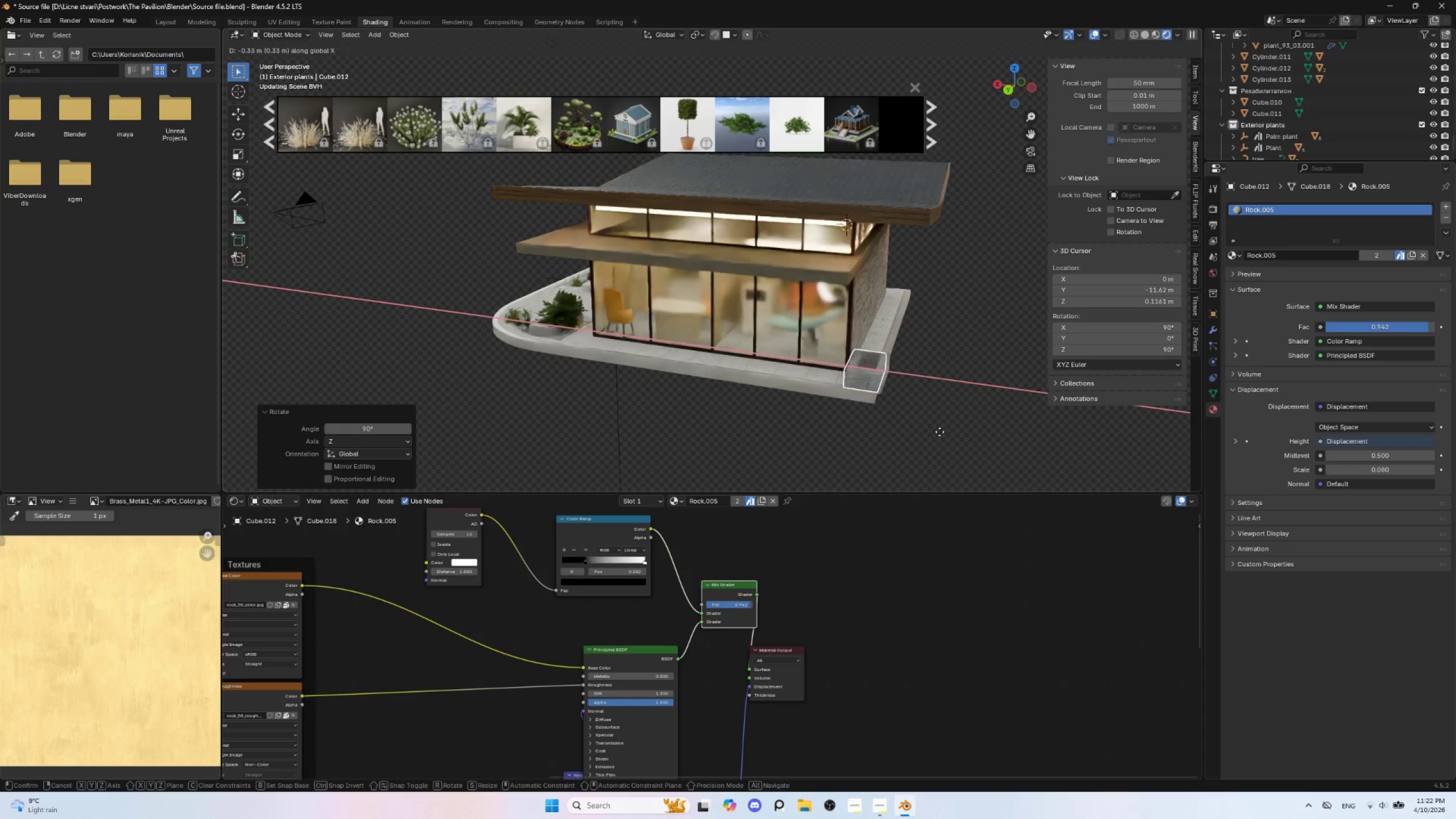 
left_click([940, 432])
 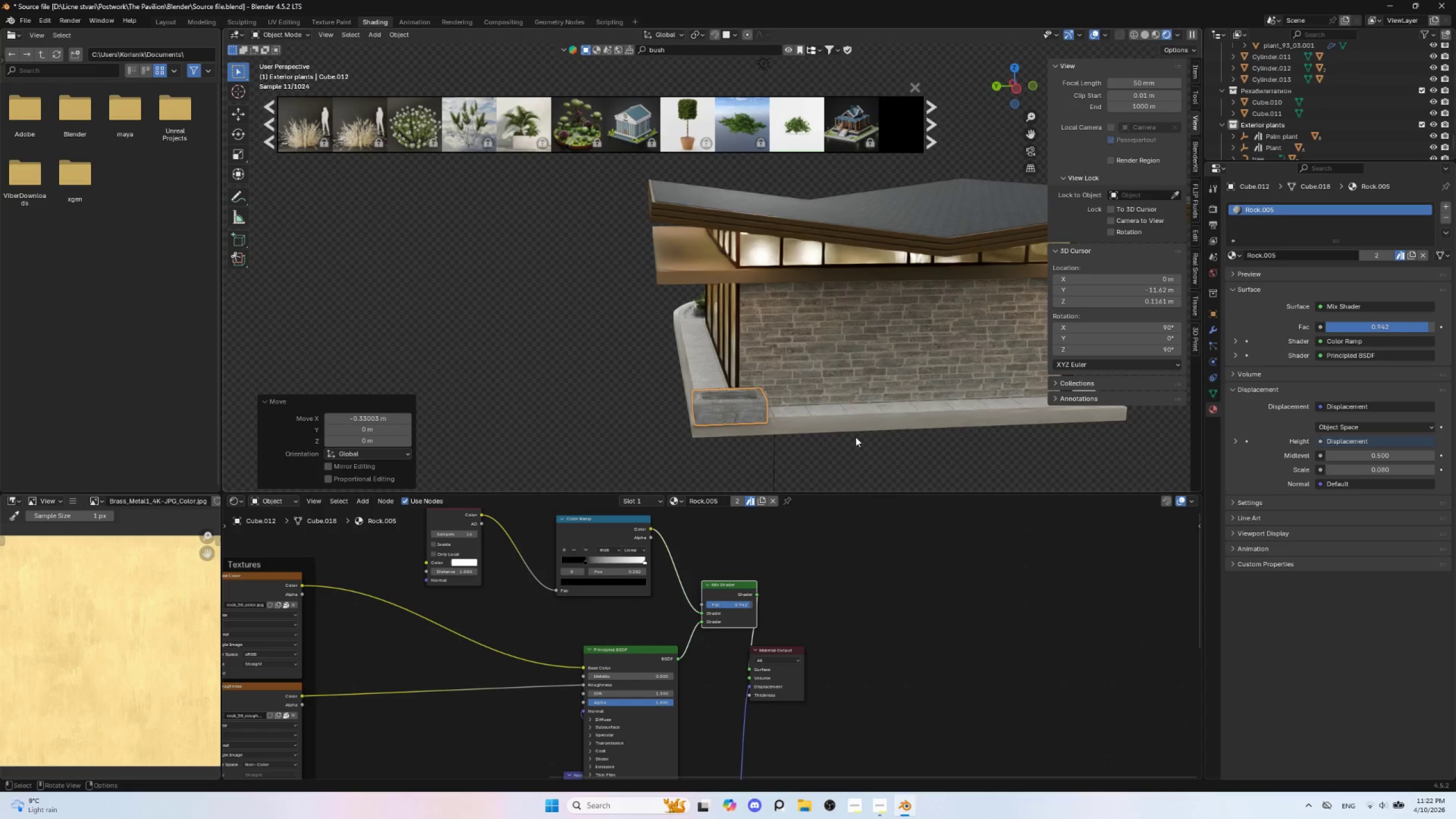 
key(S)
 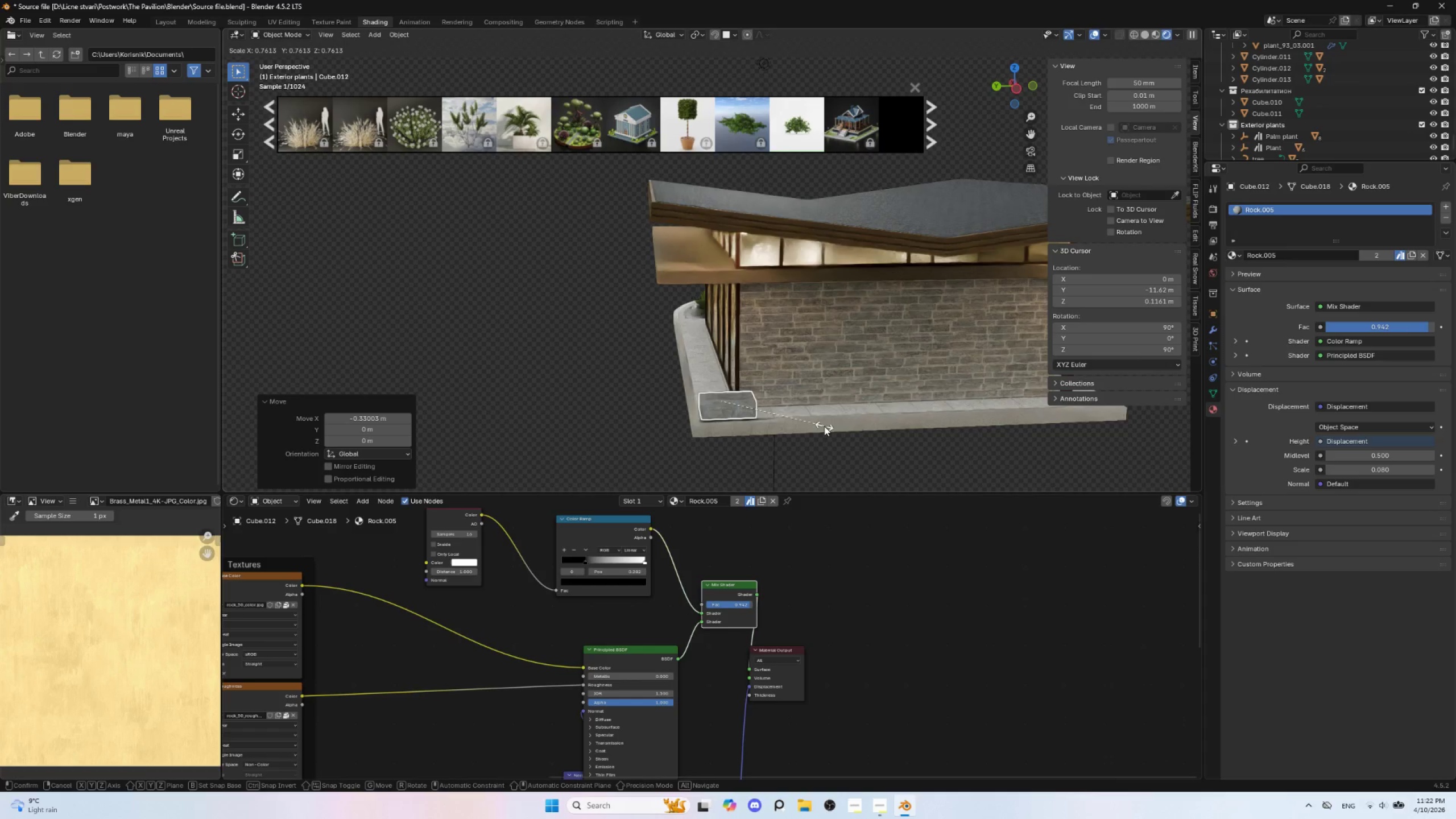 
left_click([824, 426])
 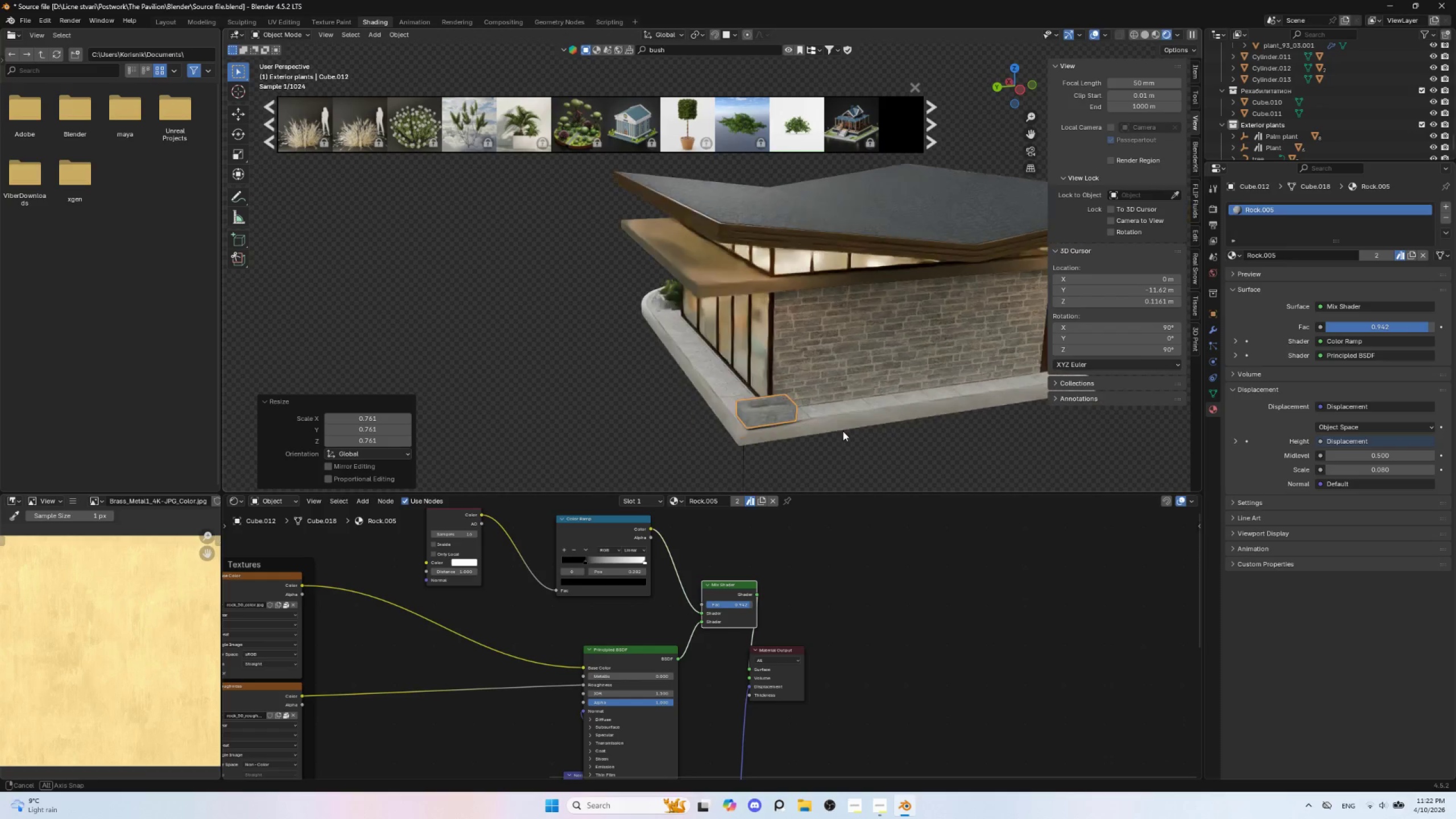 
hold_key(key=ShiftLeft, duration=0.52)
 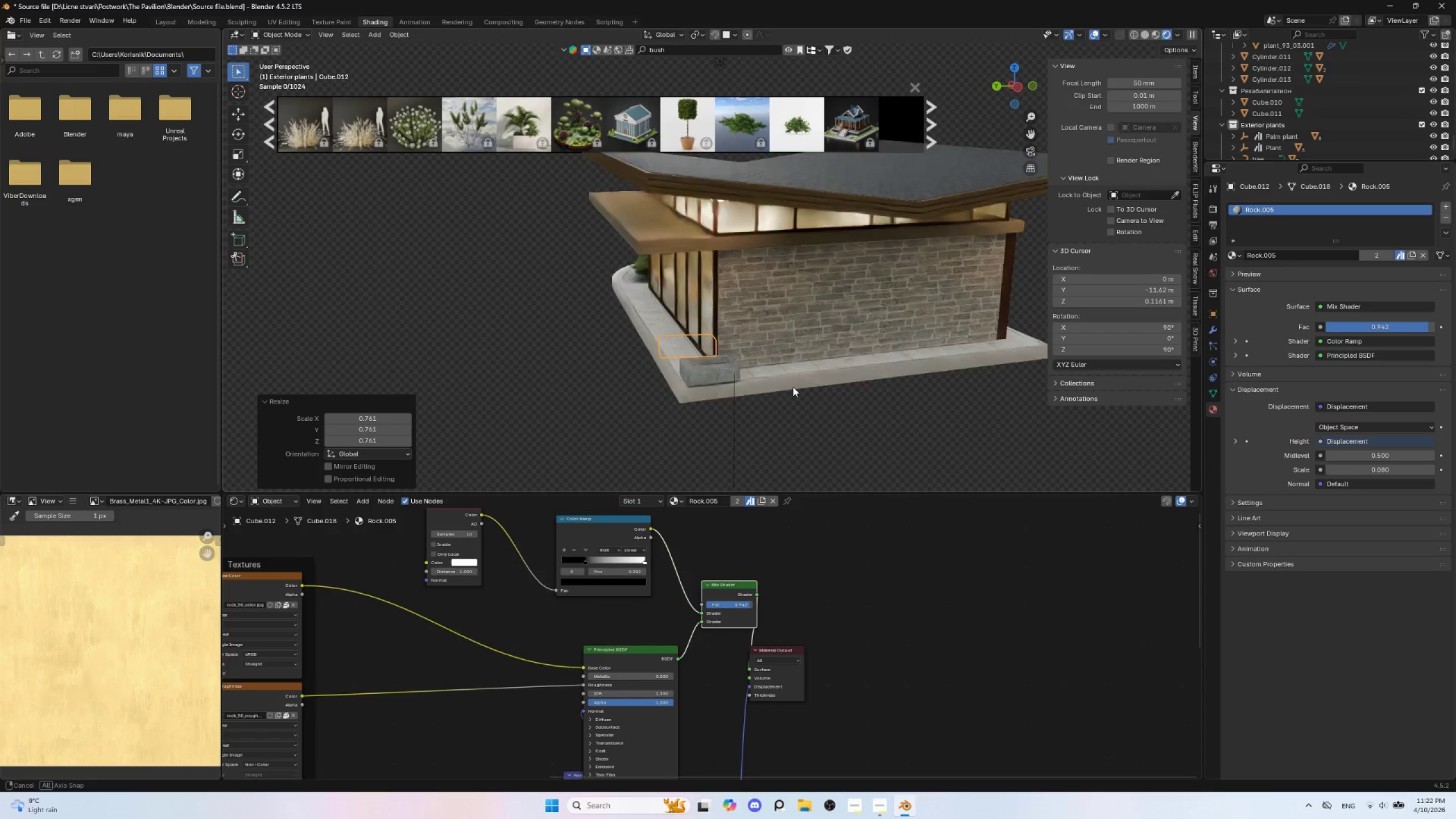 
hold_key(key=AltLeft, duration=0.5)
 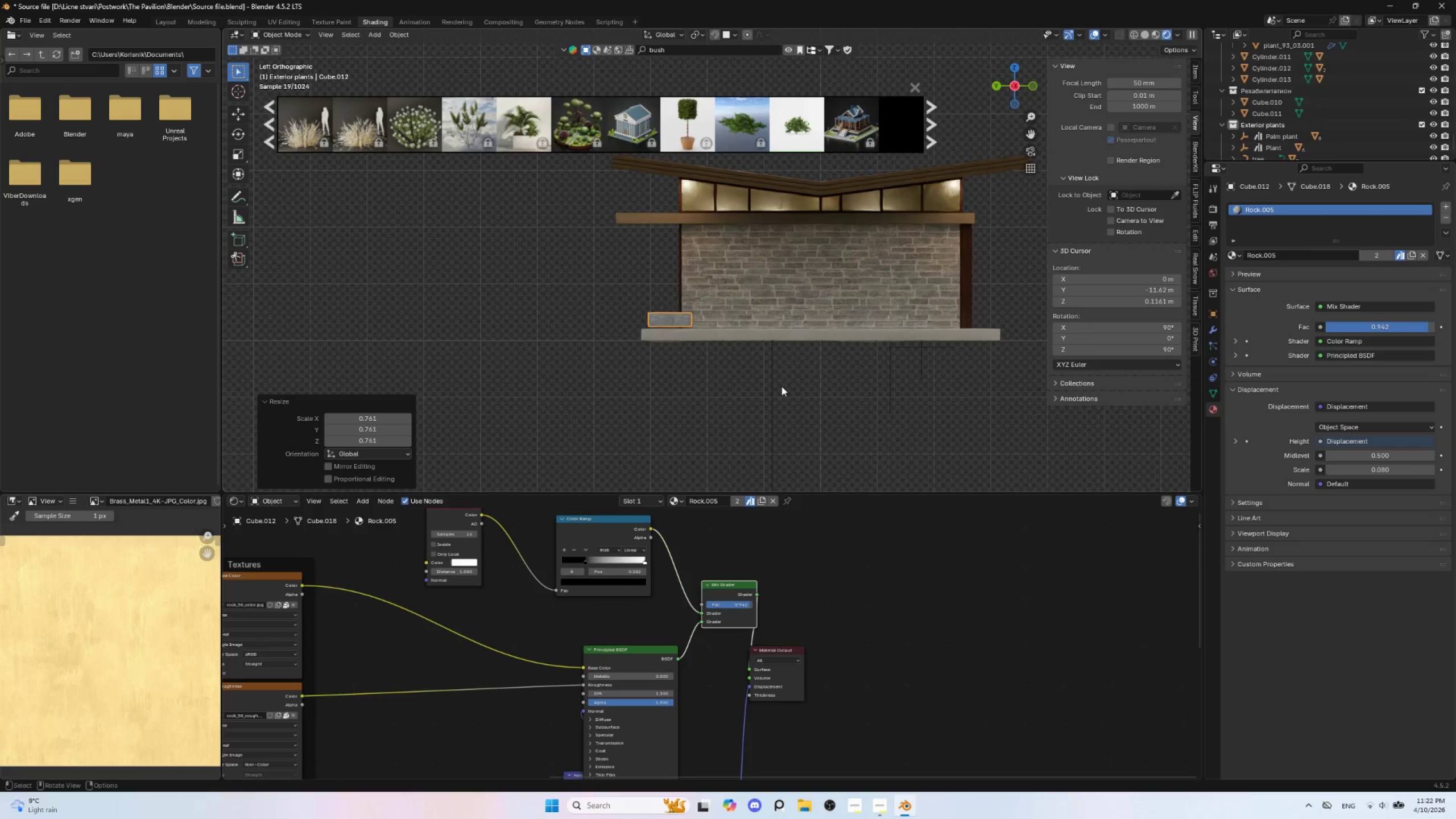 
scroll: coordinate [773, 386], scroll_direction: up, amount: 3.0
 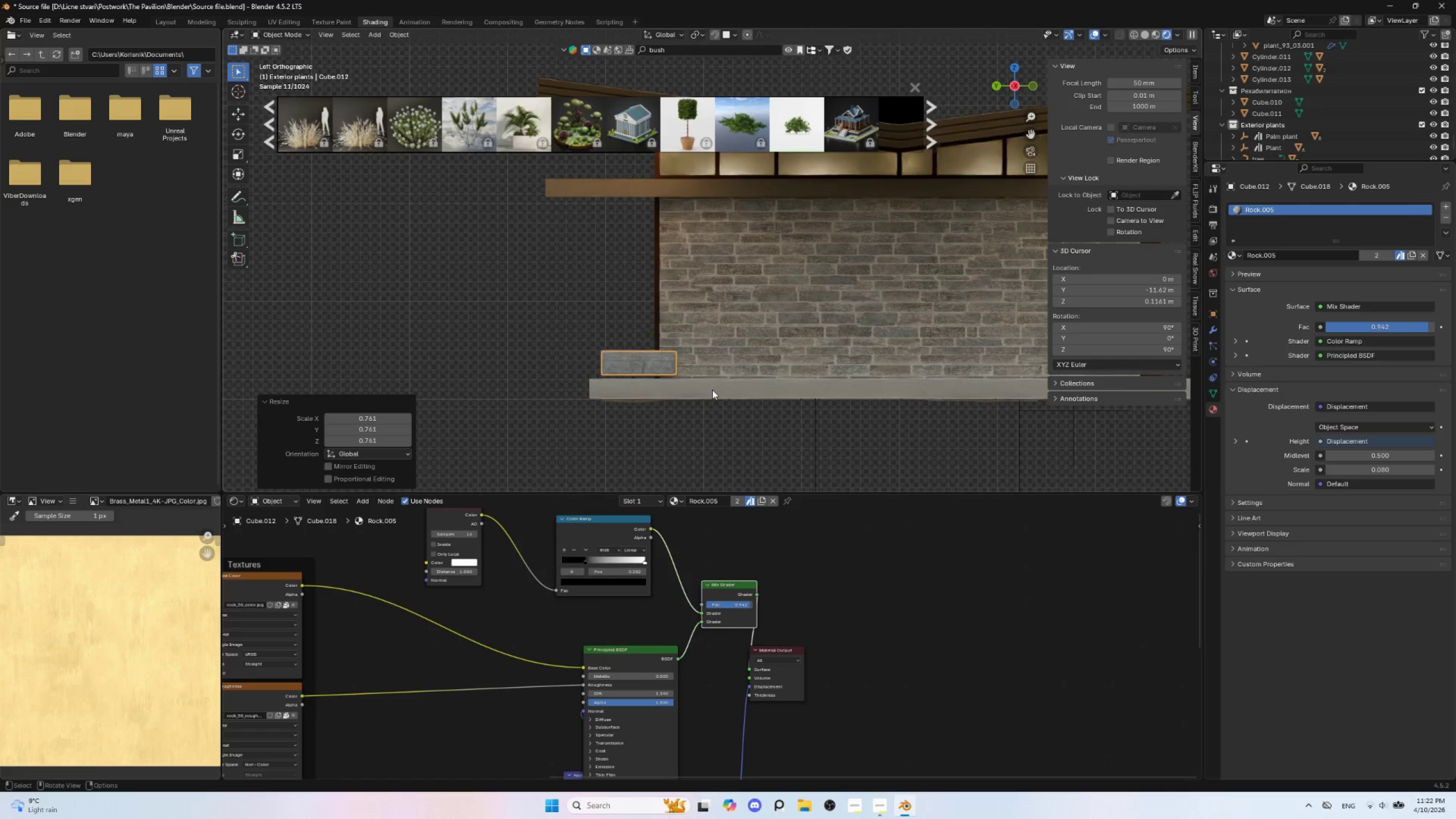 
type(sz)
 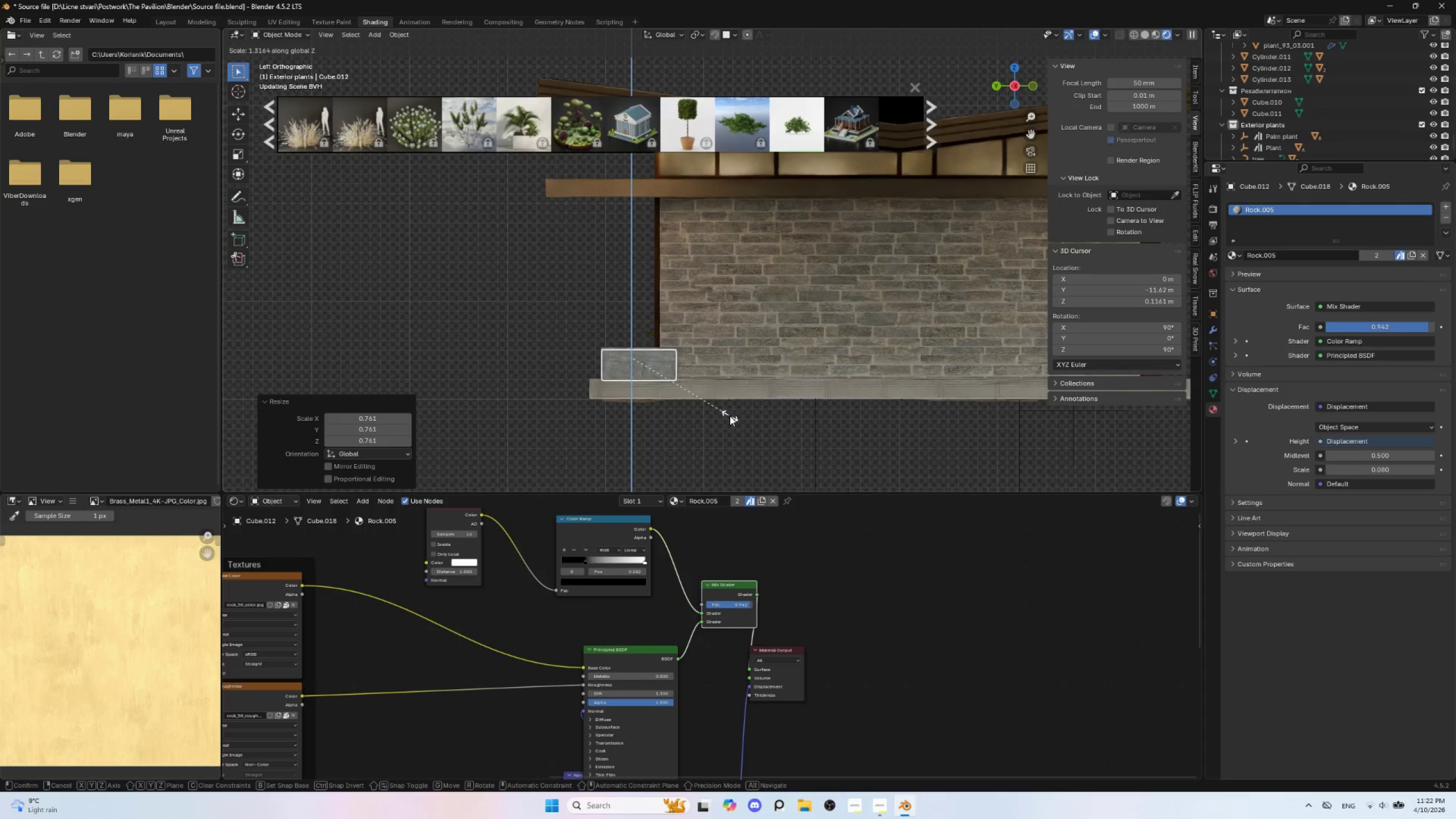 
left_click([730, 416])
 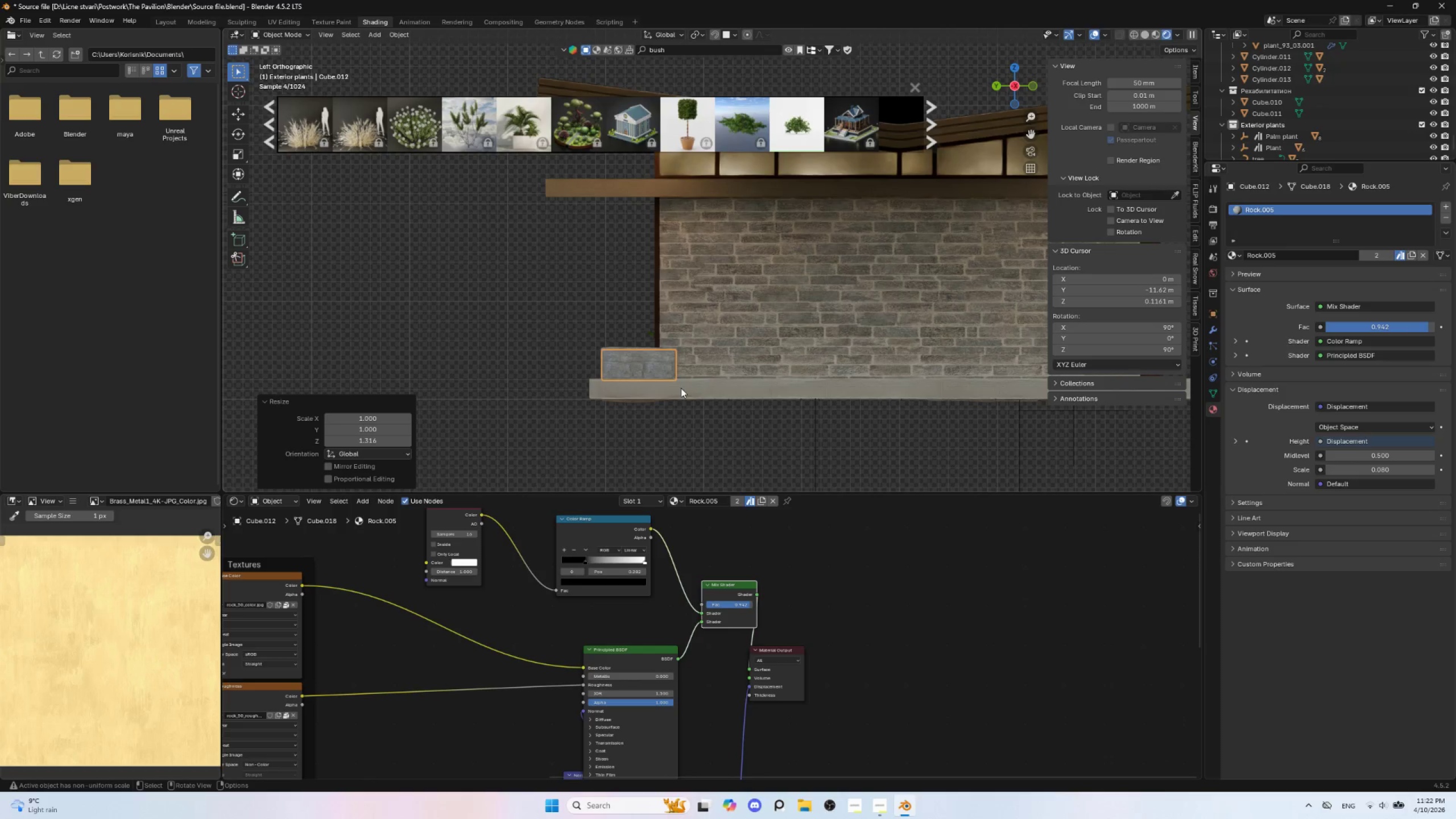 
key(Control+A)
 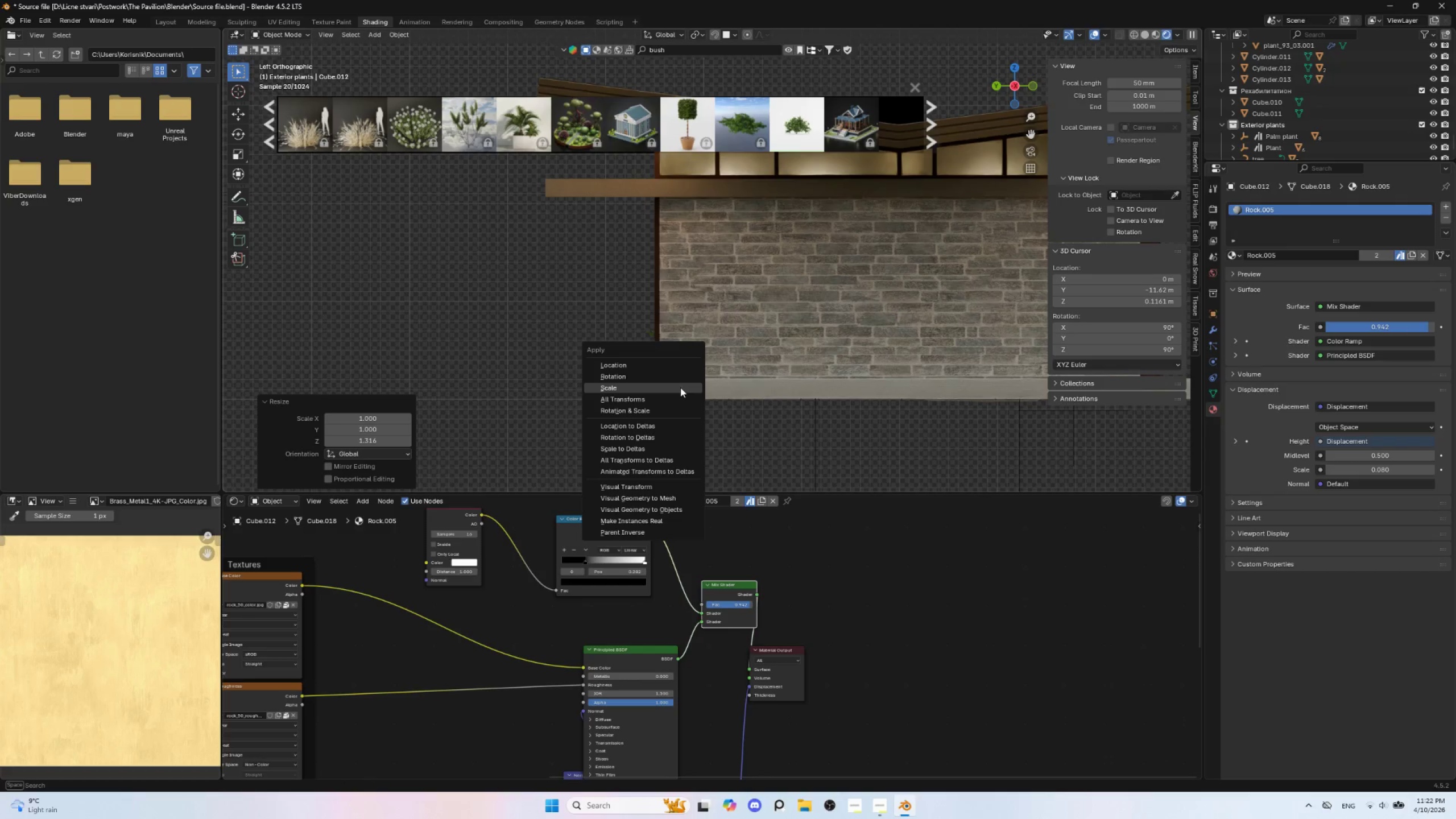 
left_click([680, 387])
 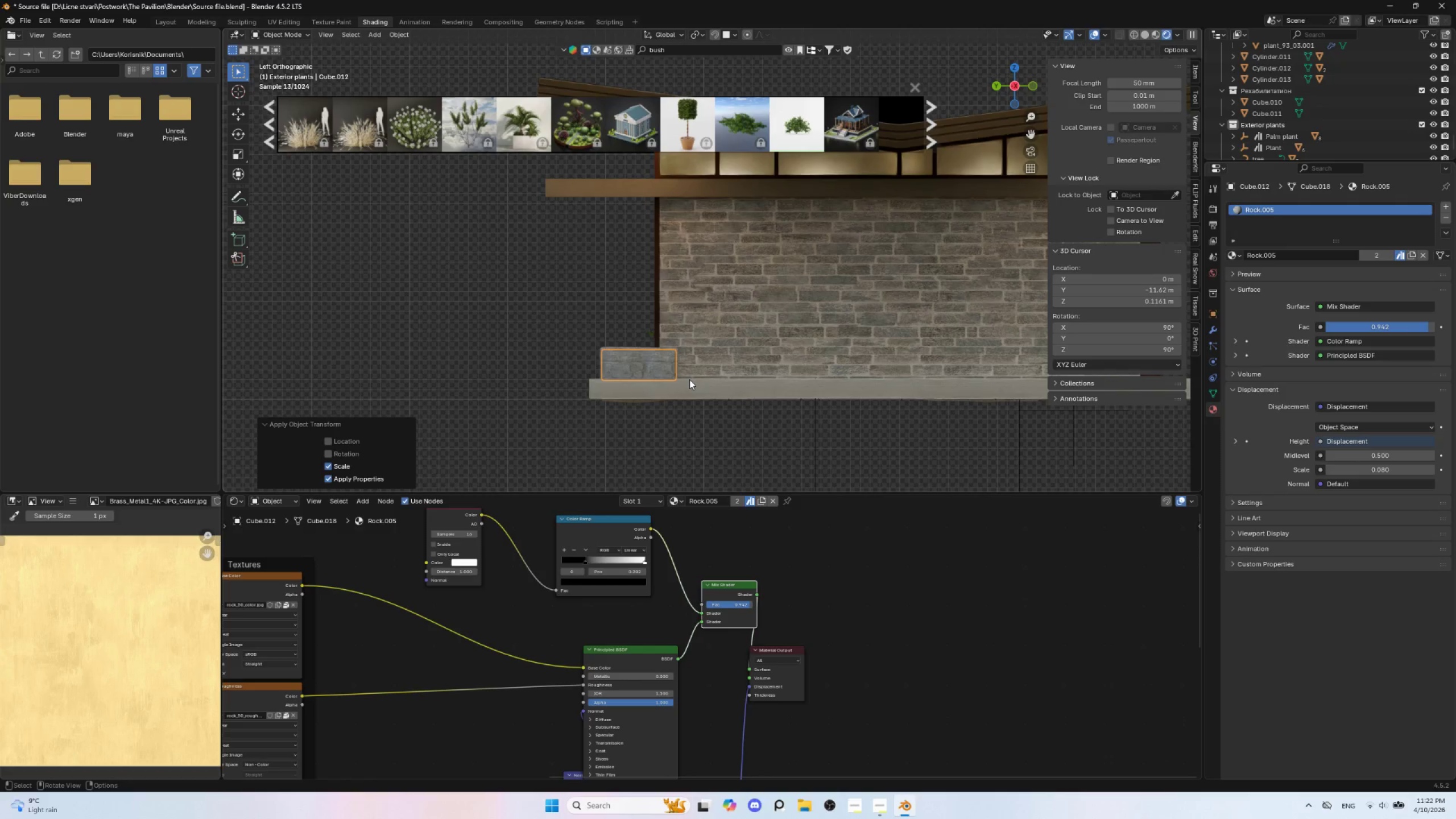 
hold_key(key=ShiftLeft, duration=0.58)
 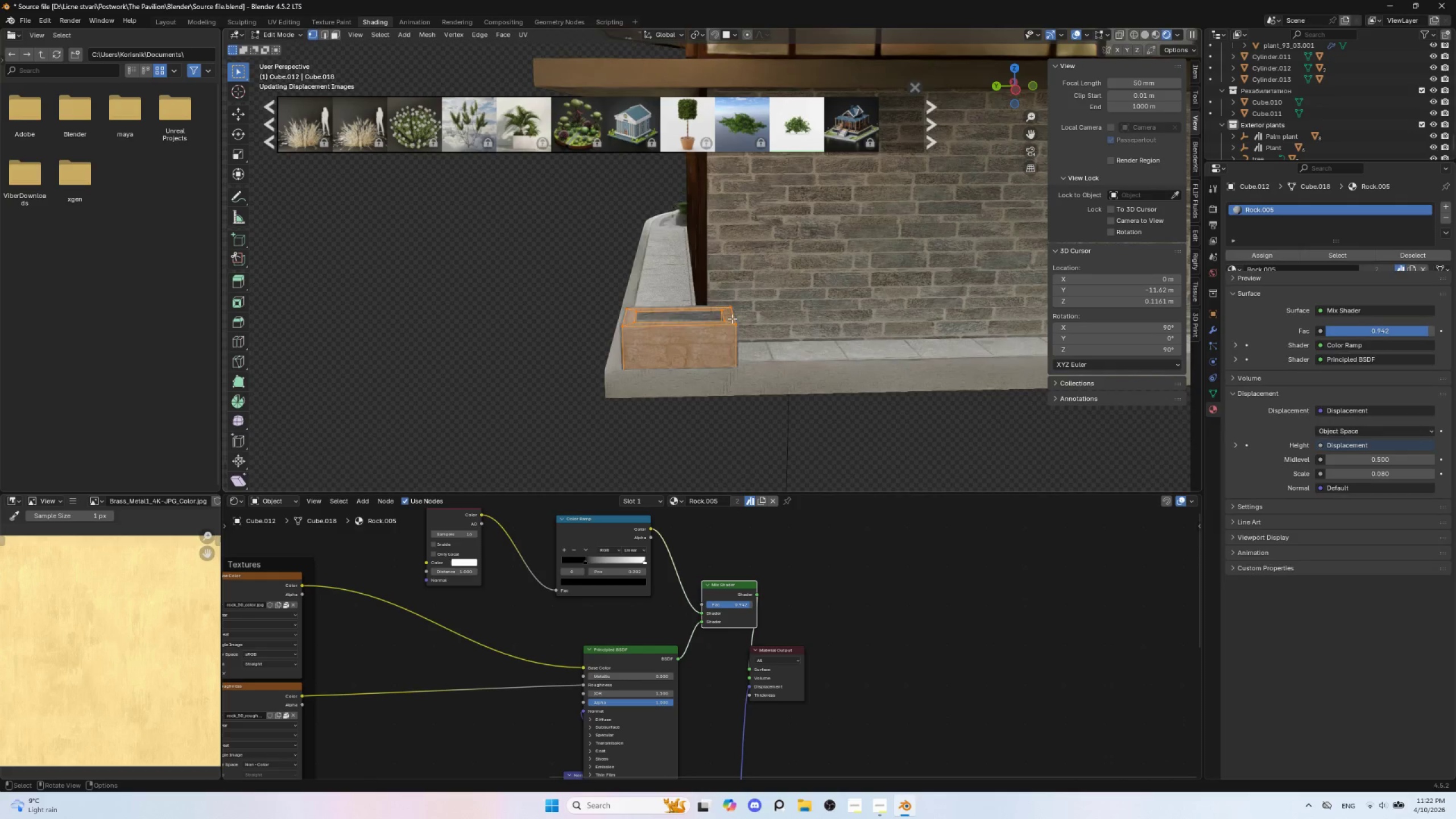 
key(Tab)
 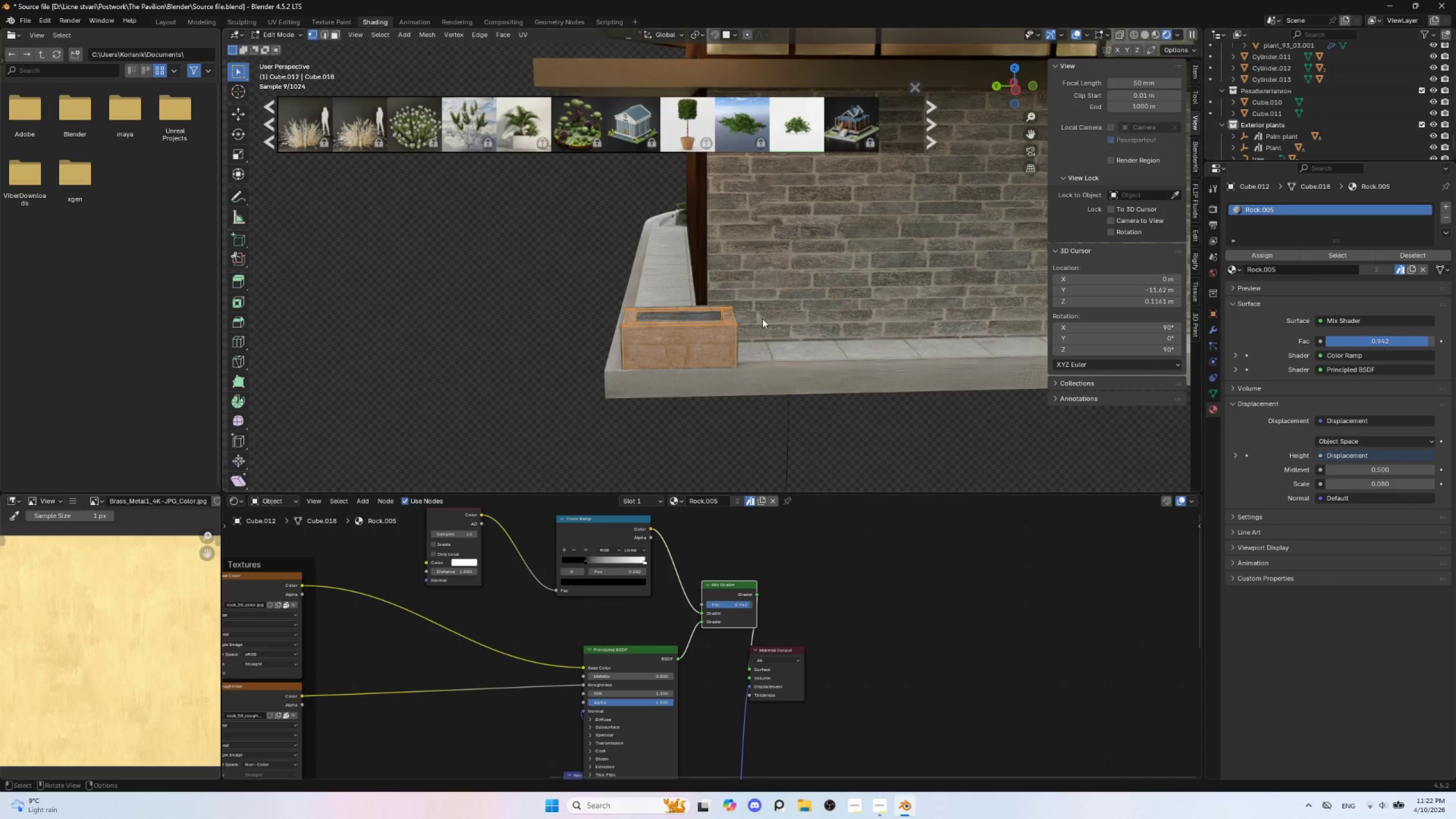 
hold_key(key=AltLeft, duration=0.5)
 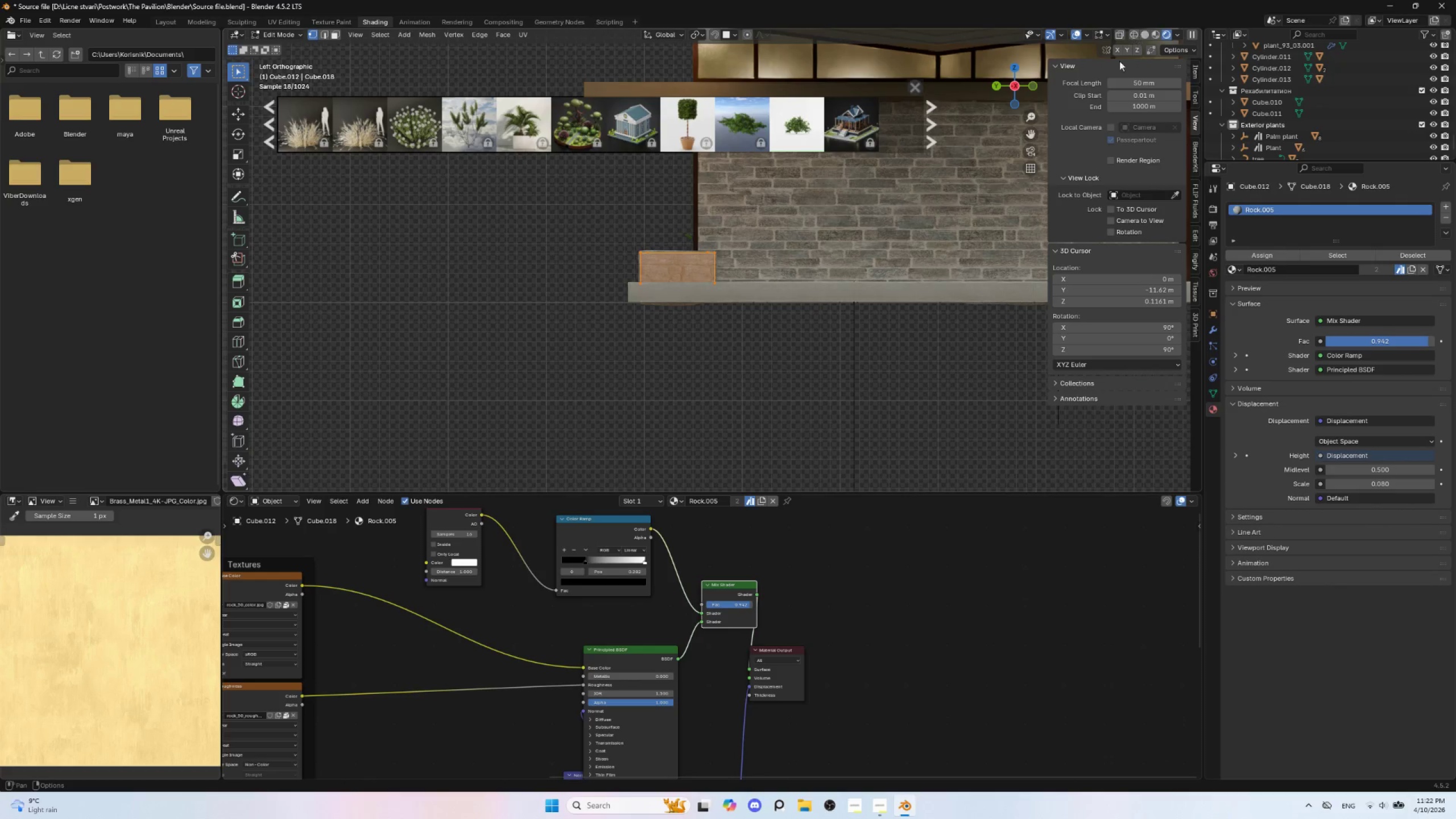 
key(Tab)
 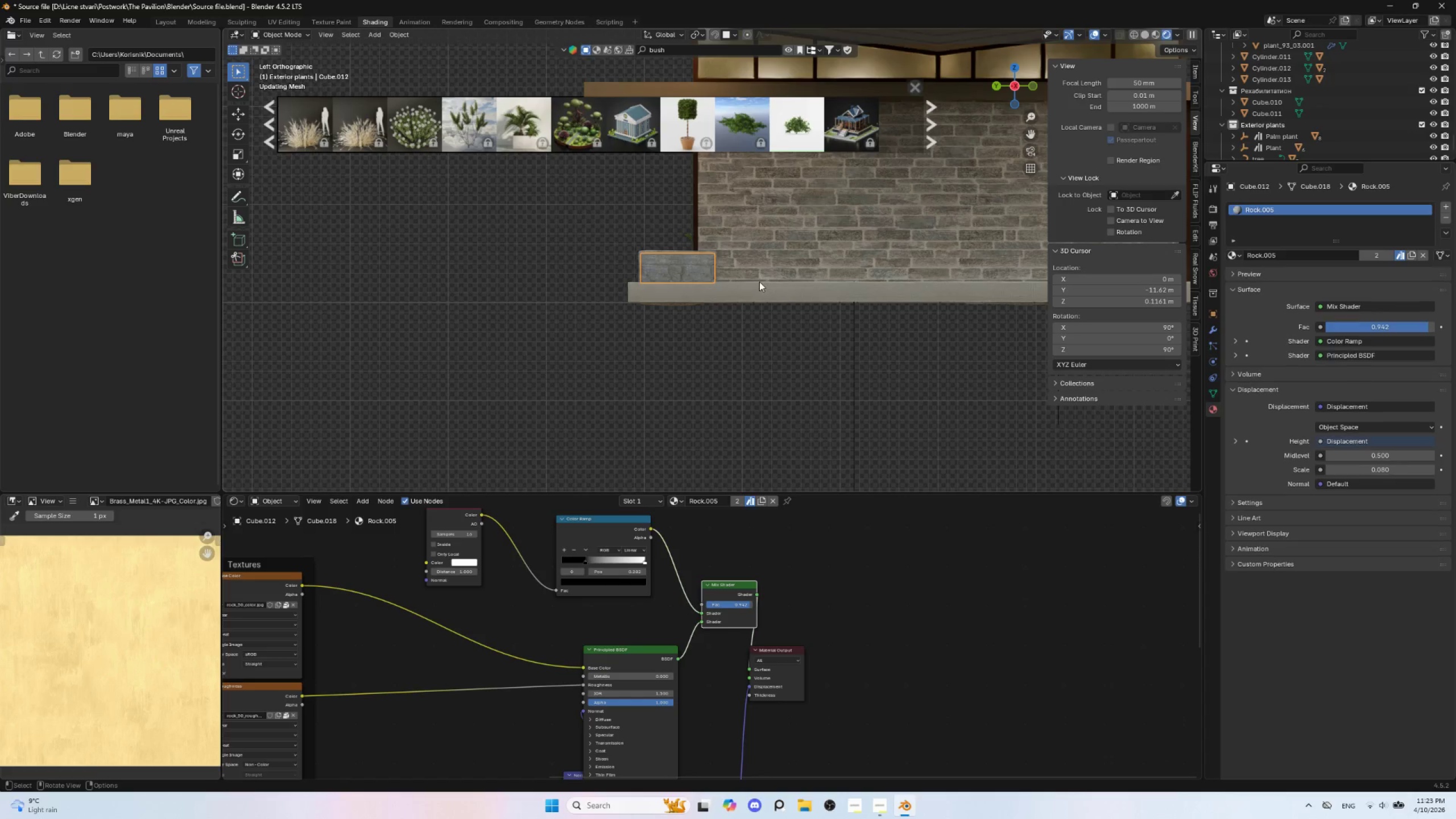 
hold_key(key=ShiftLeft, duration=0.75)
 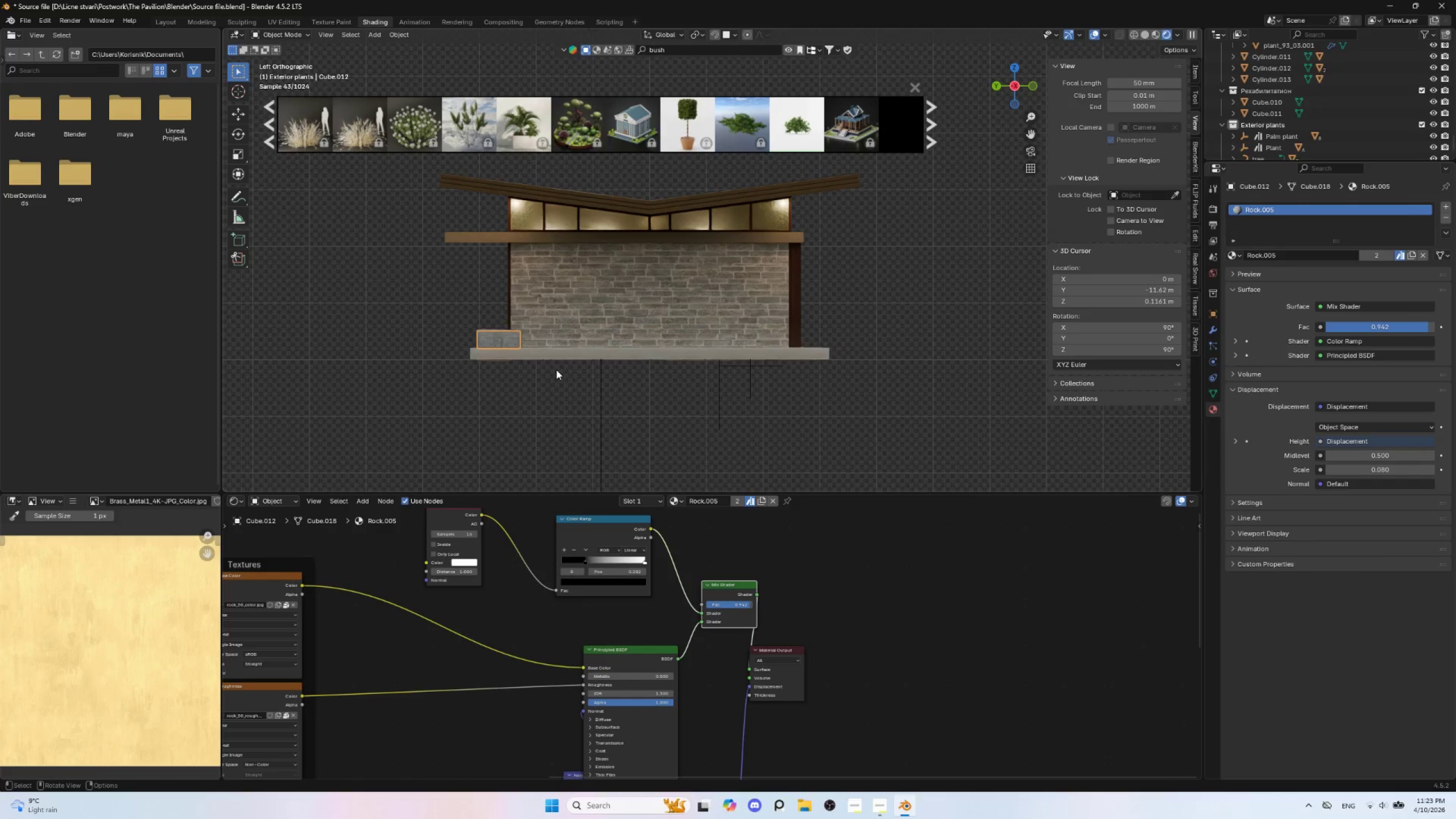 
scroll: coordinate [758, 288], scroll_direction: down, amount: 3.0
 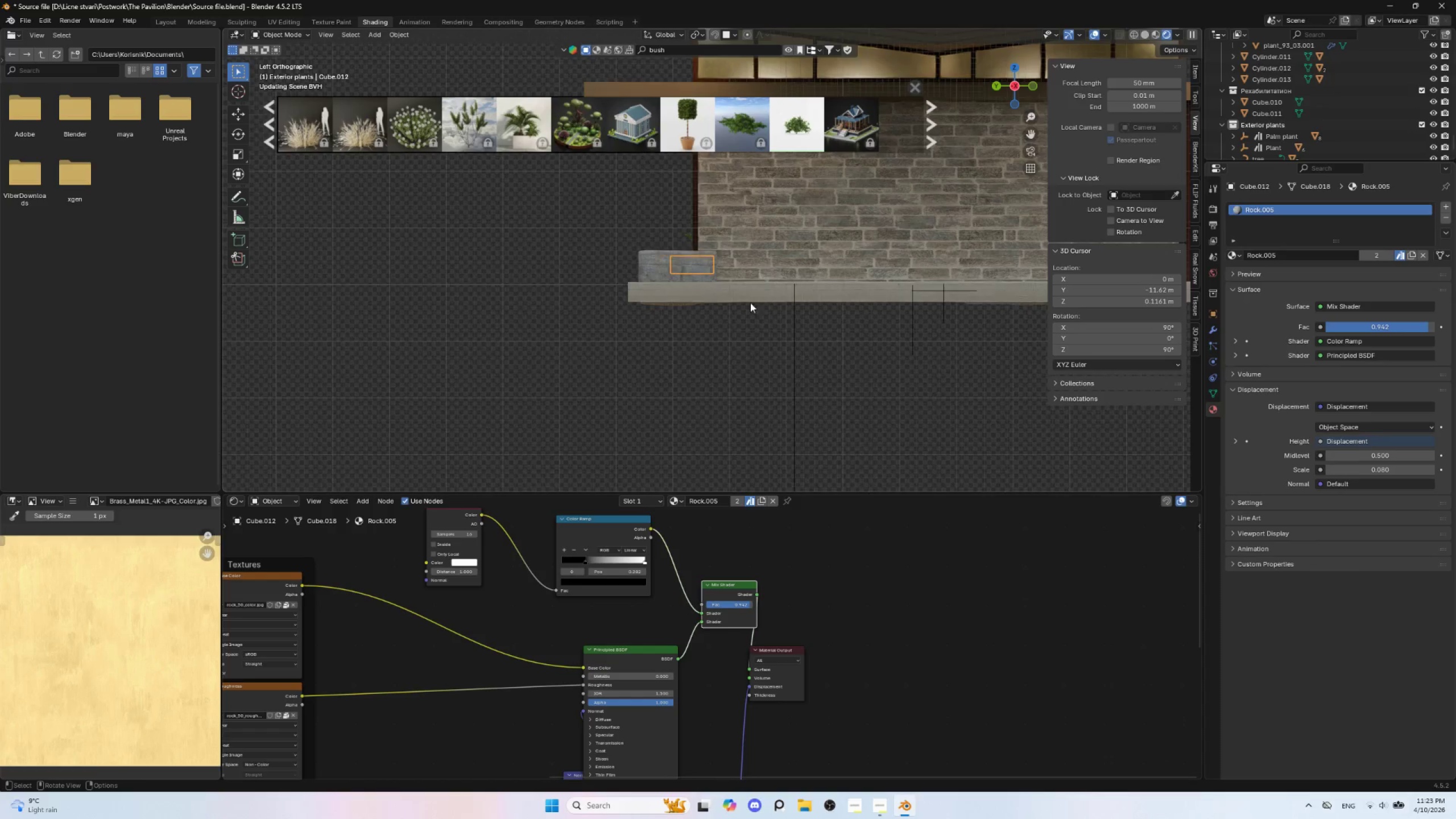 
type(gy)
 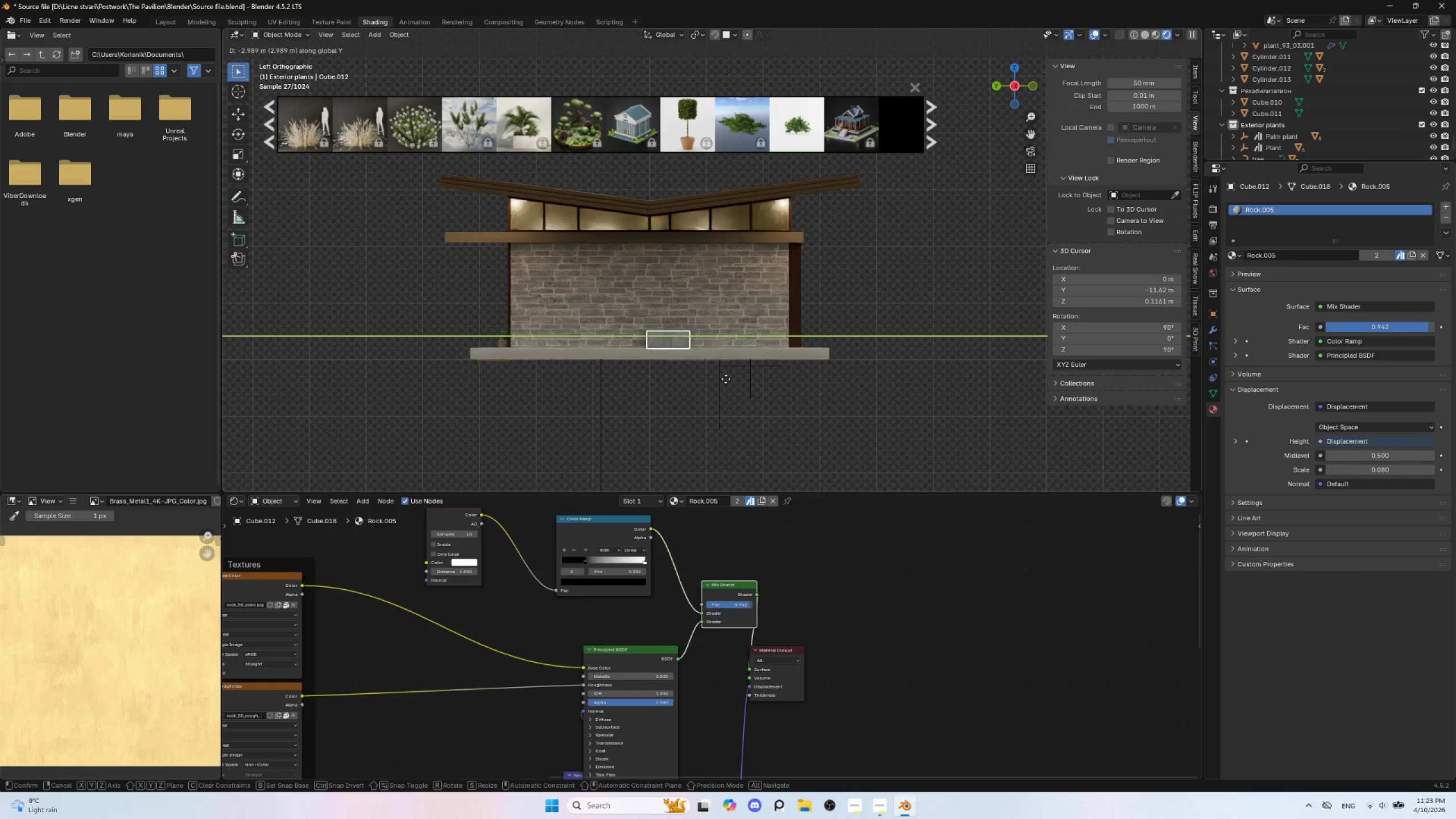 
wait(5.08)
 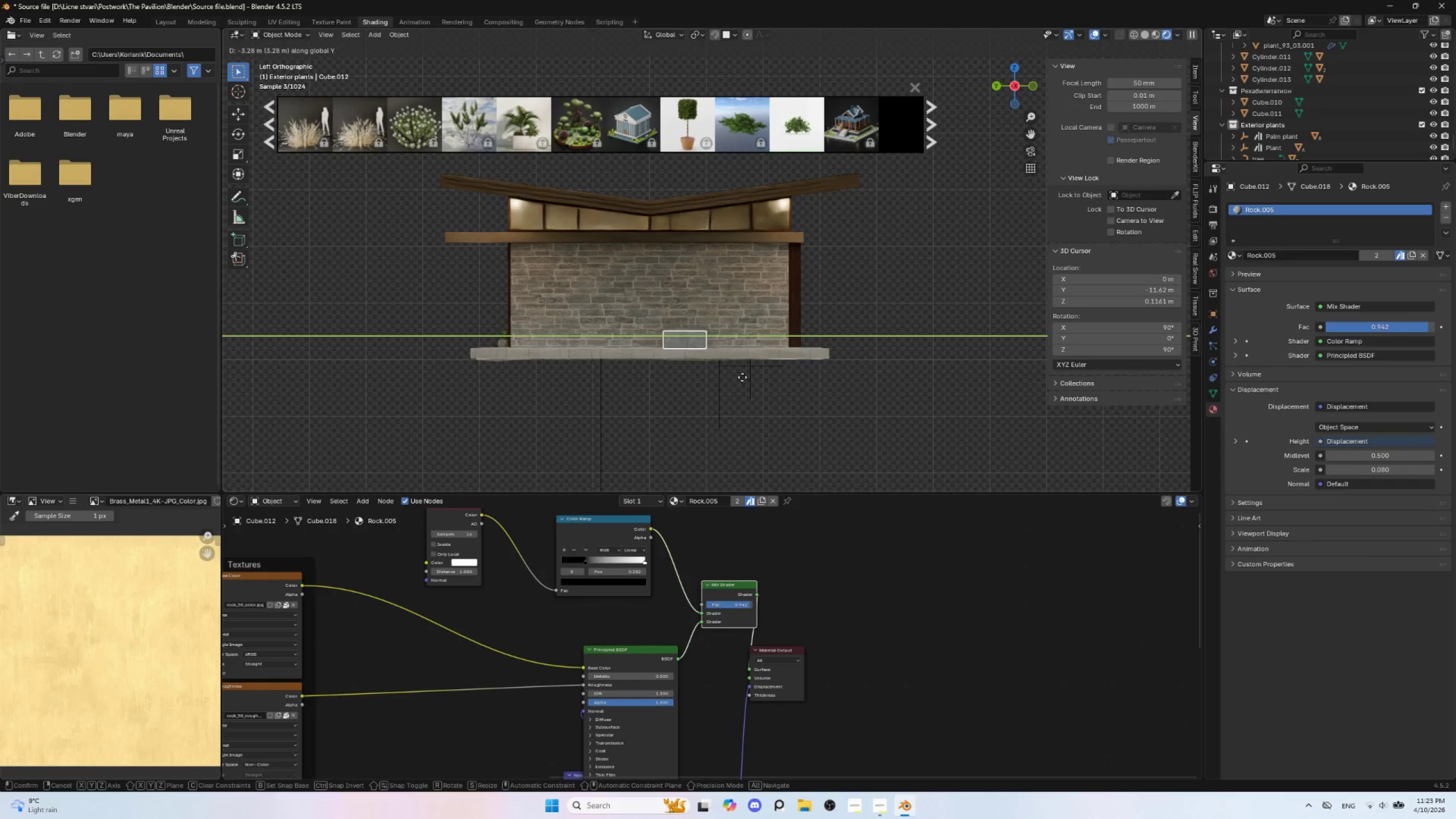 
left_click([726, 379])
 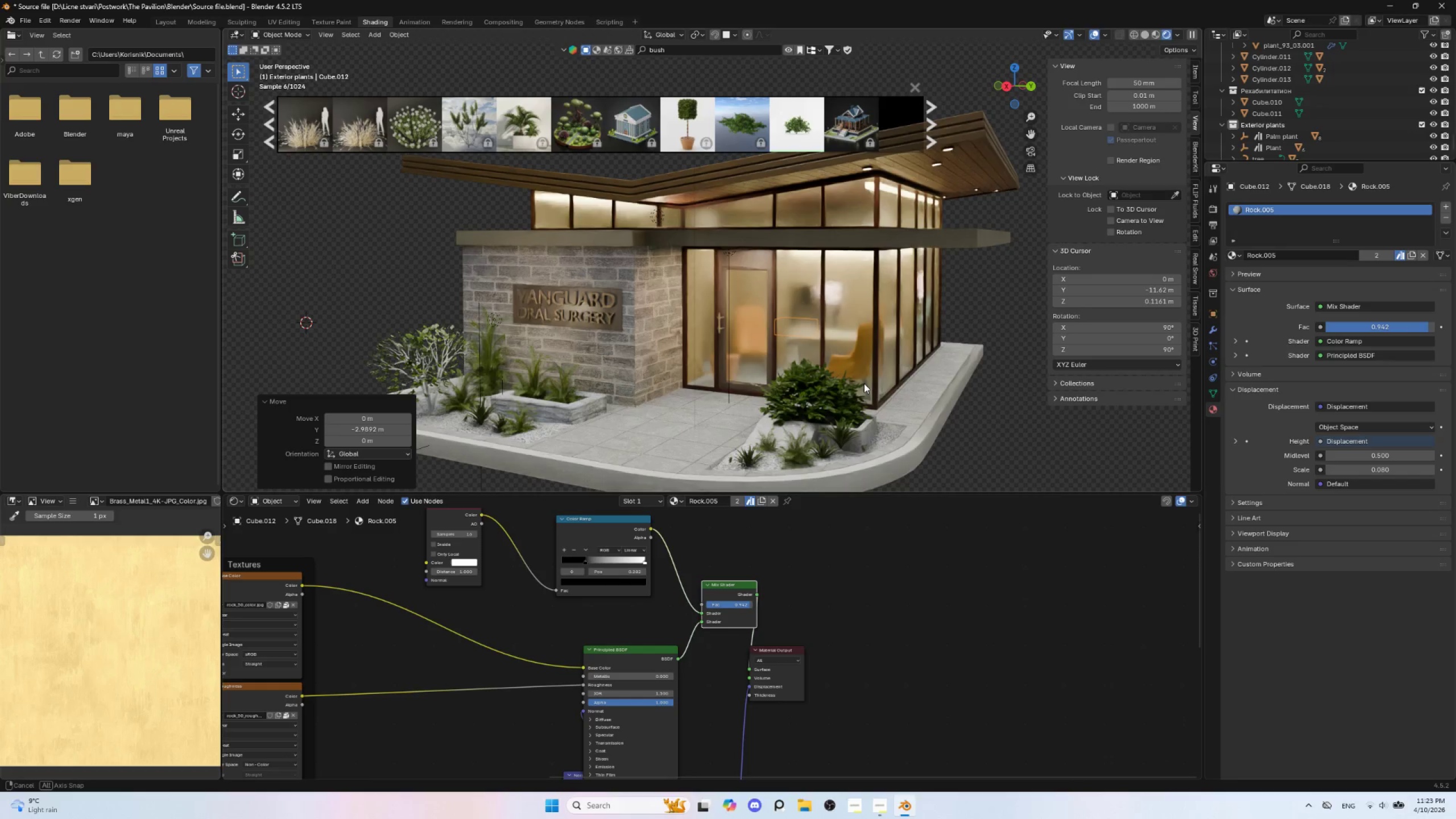 
wait(8.14)
 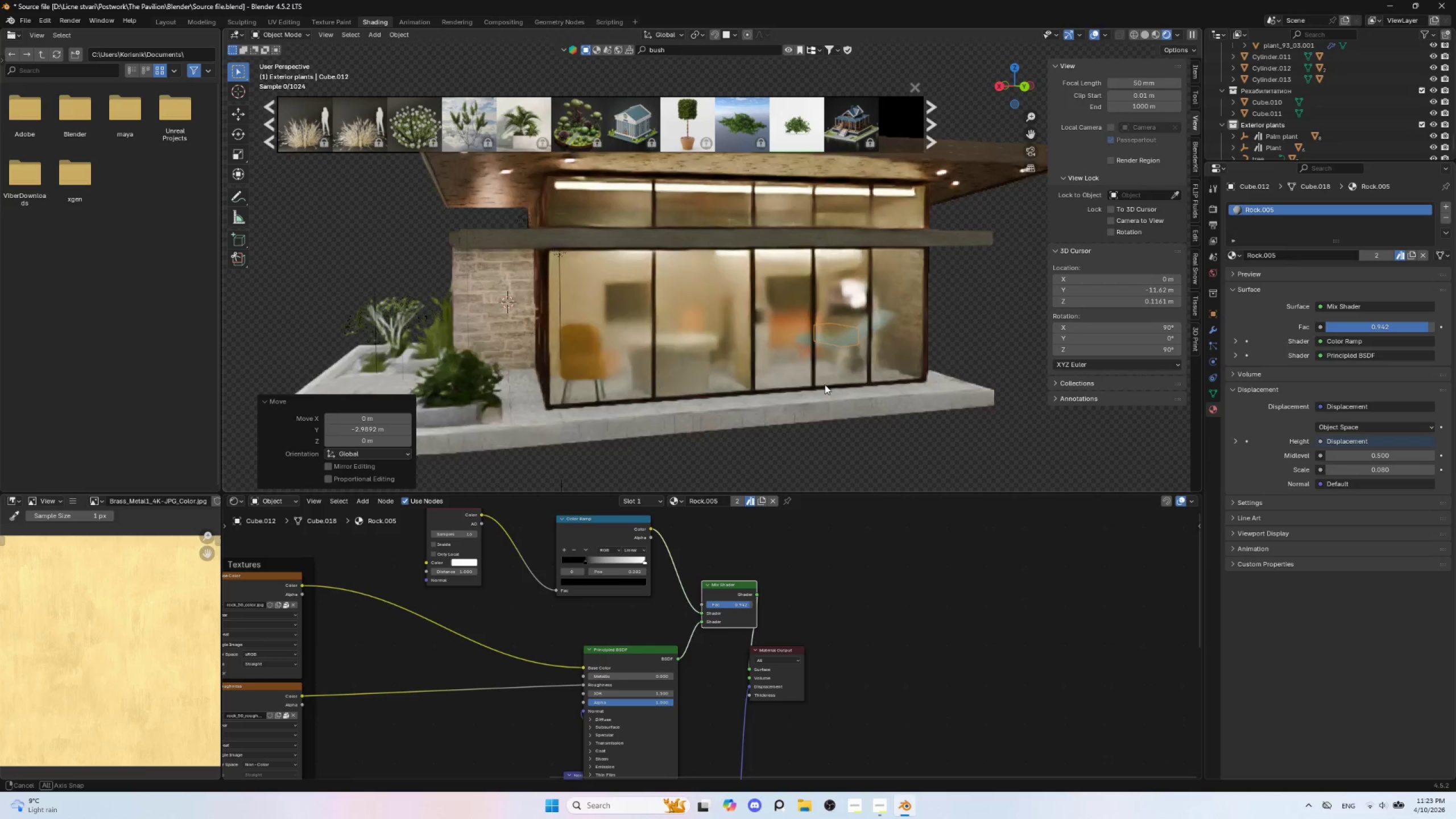 
key(Control+Z)
 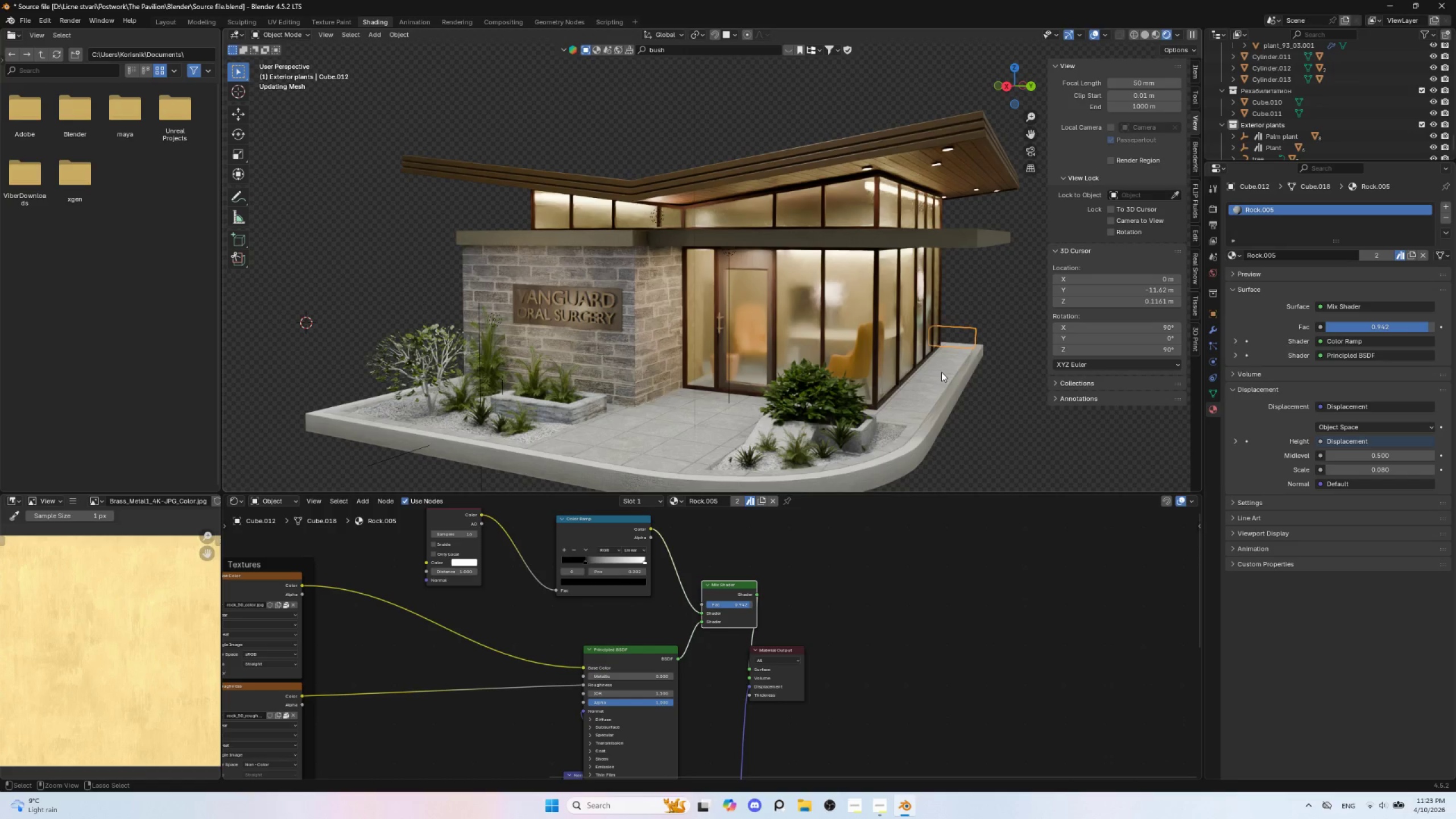 
key(Control+Z)
 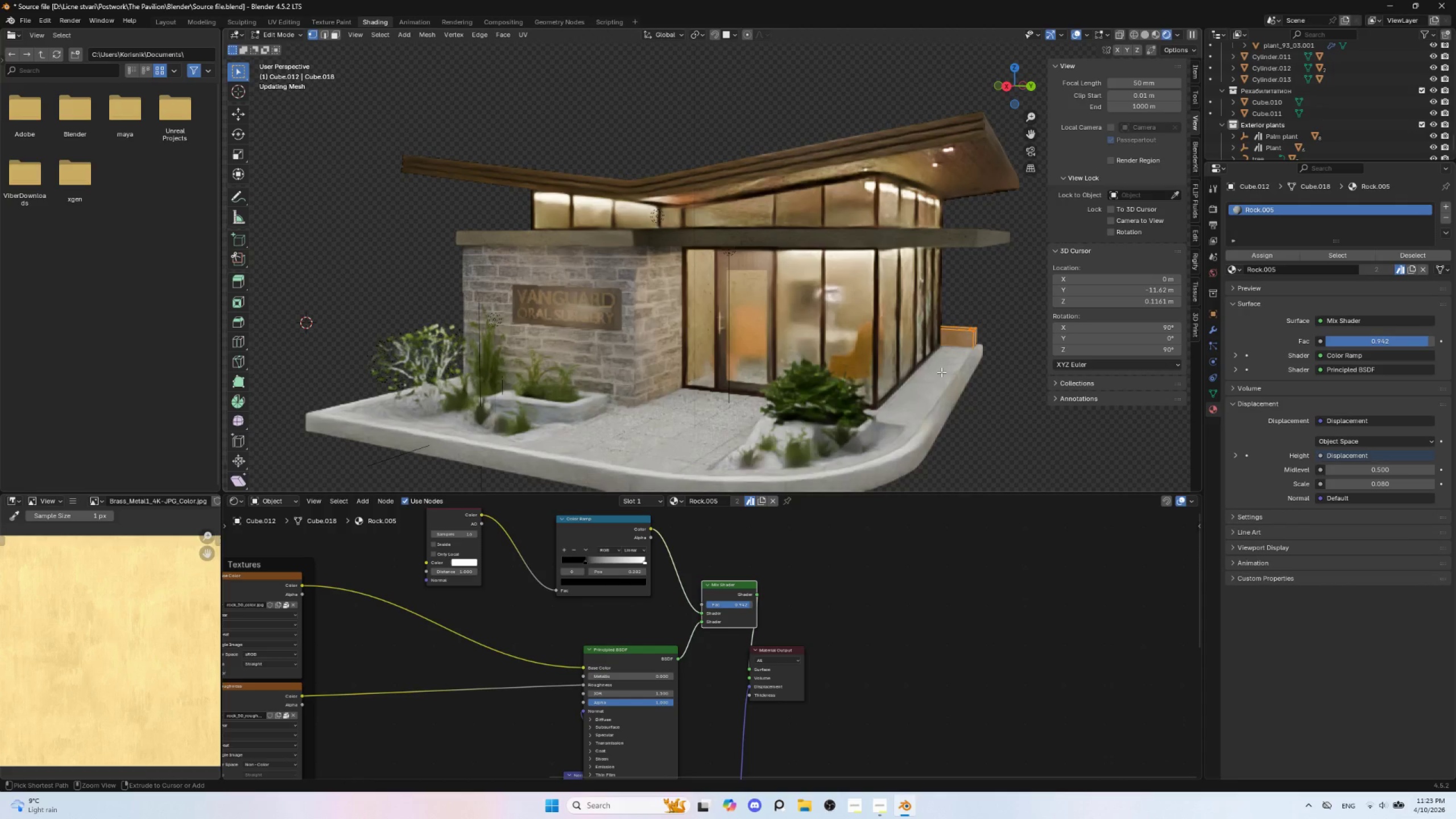 
key(Control+Z)
 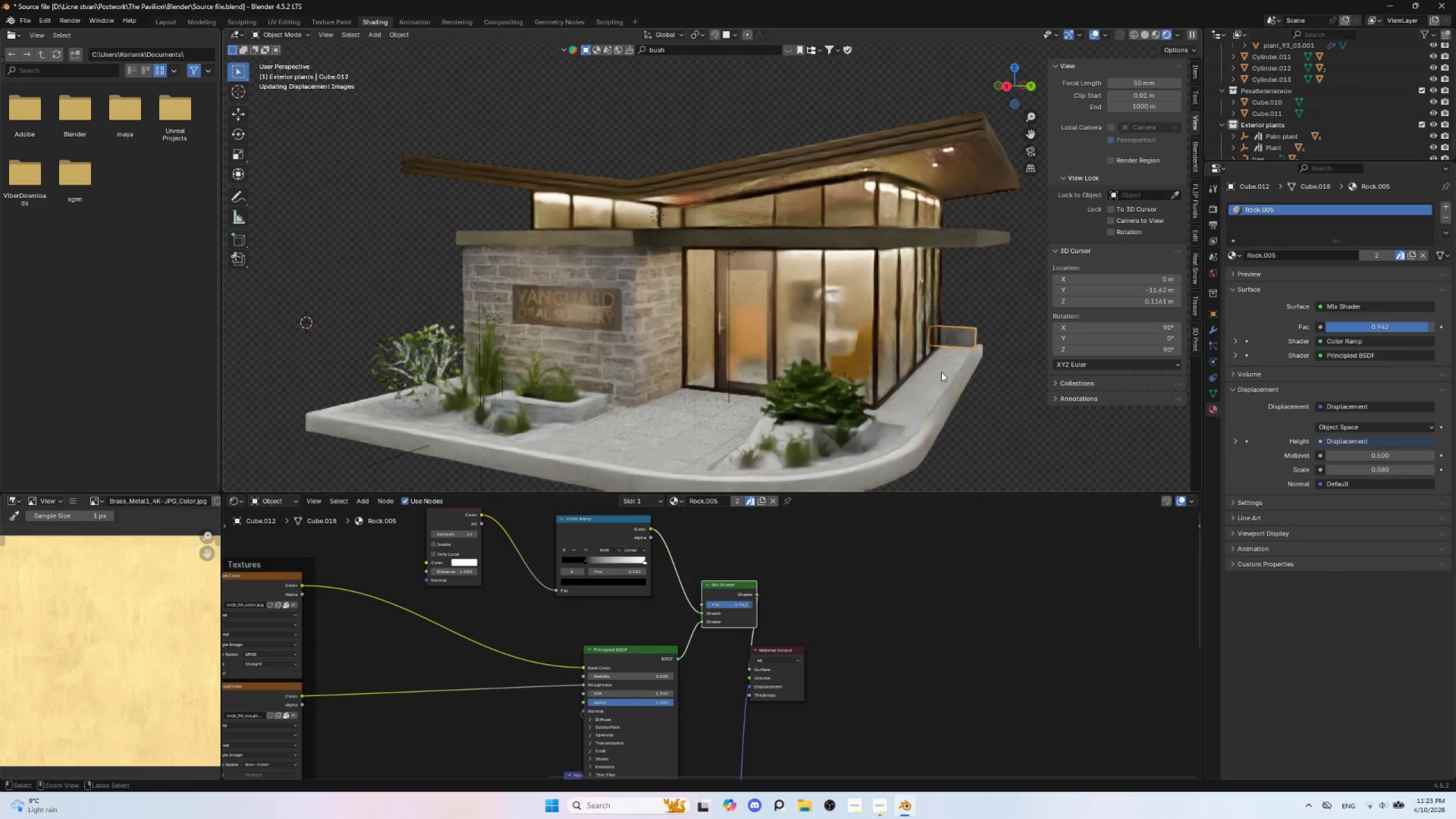 
key(Control+Z)
 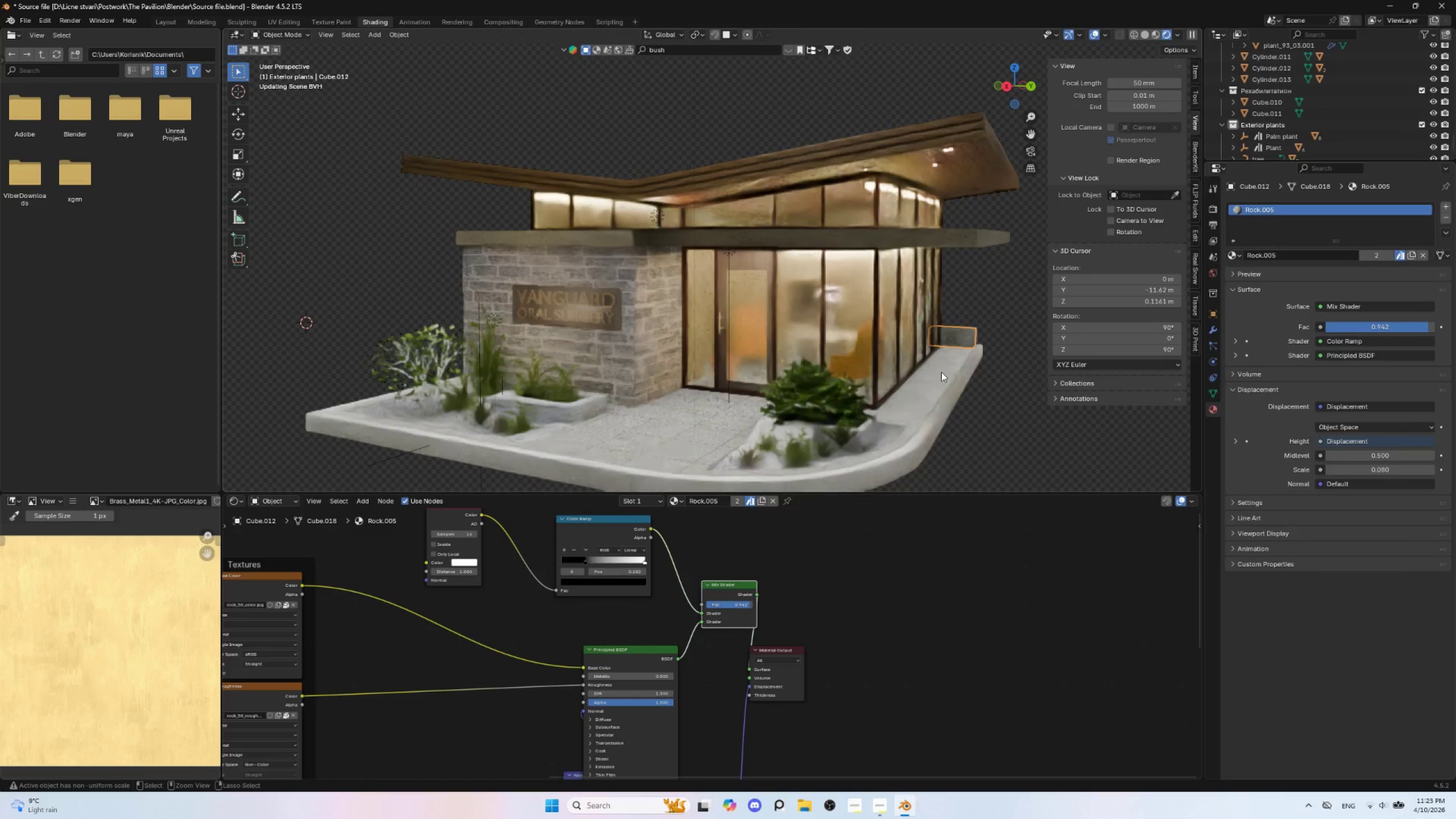 
key(Control+Z)
 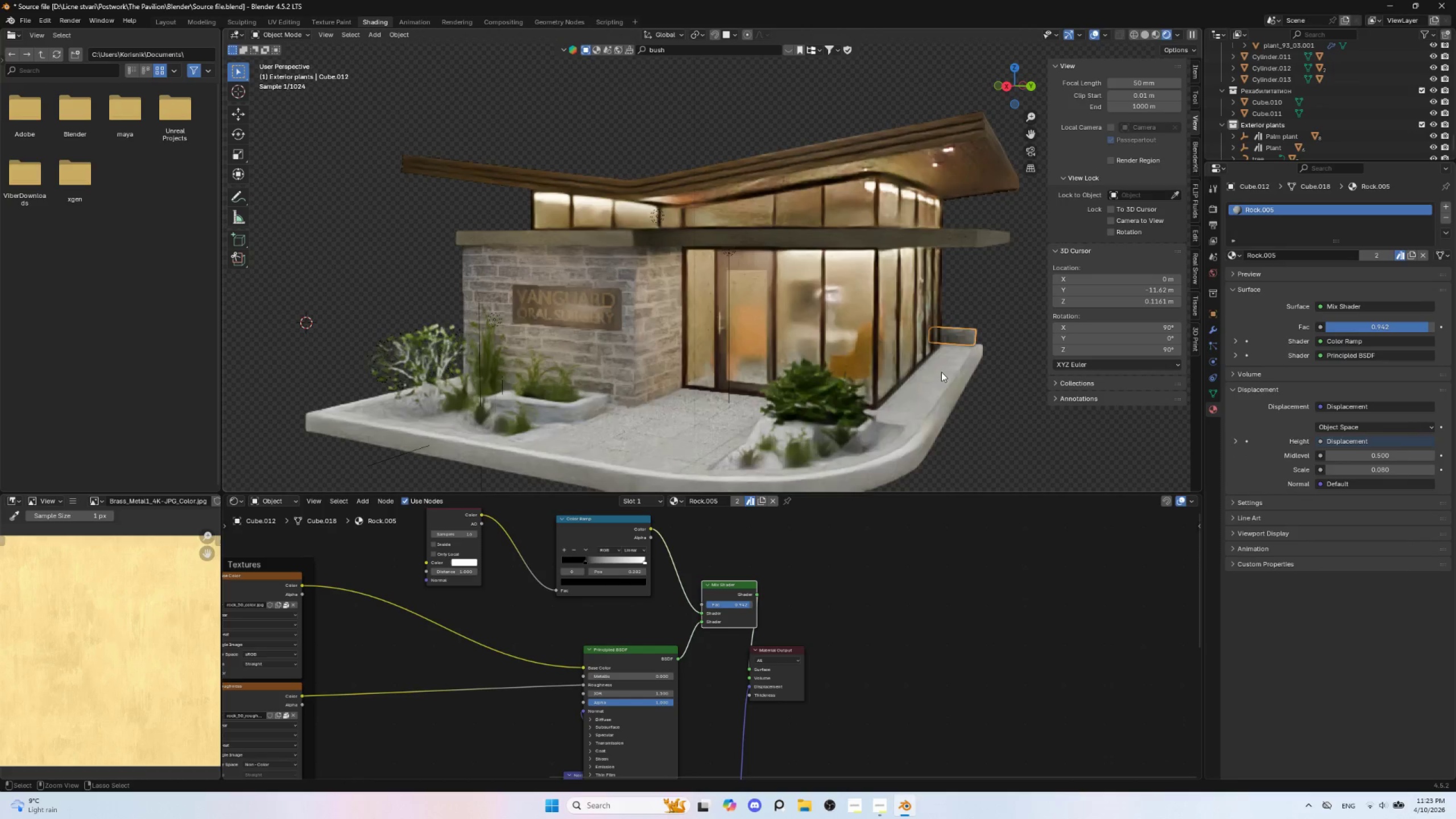 
key(Control+Z)
 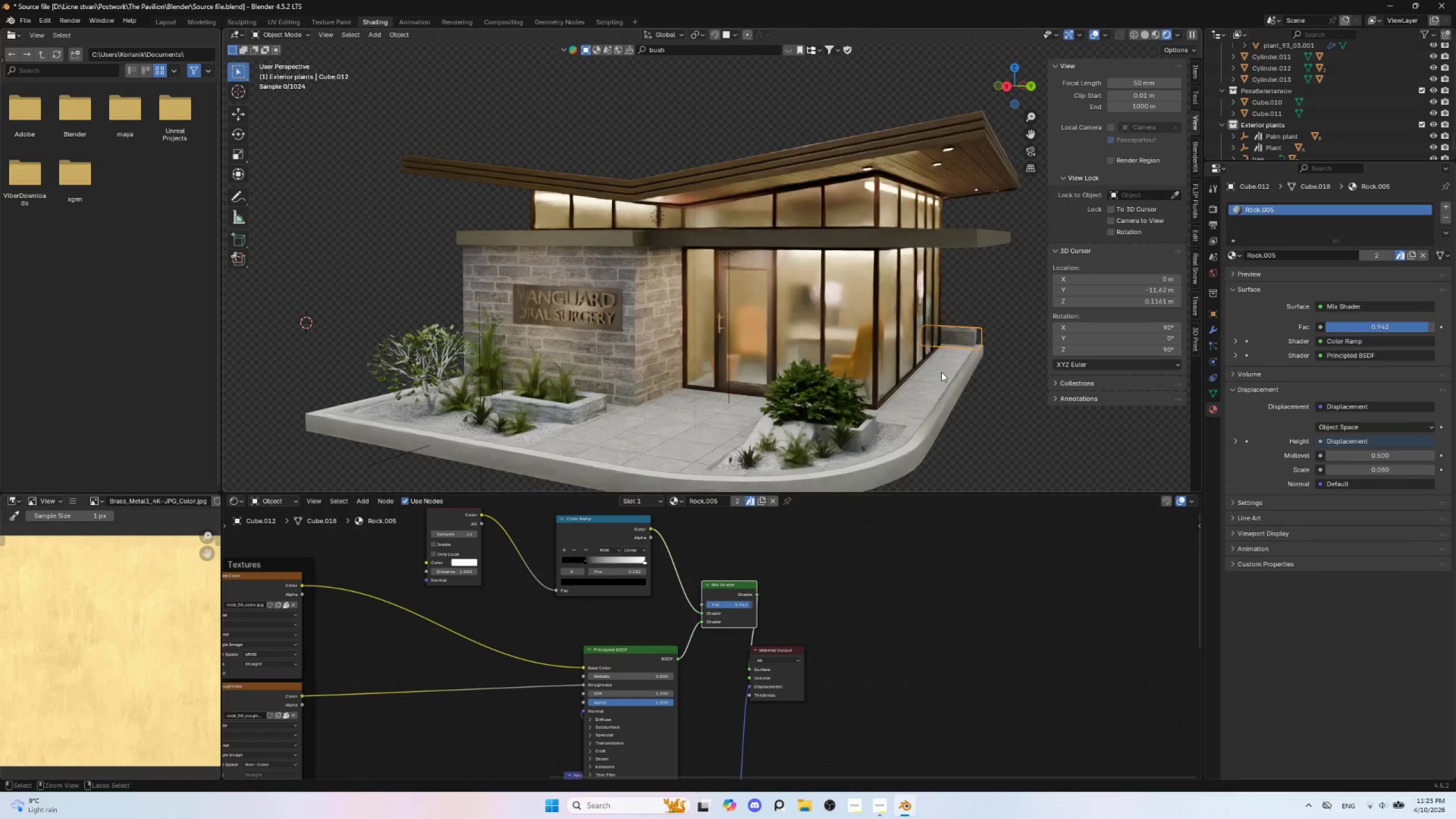 
key(Control+Z)
 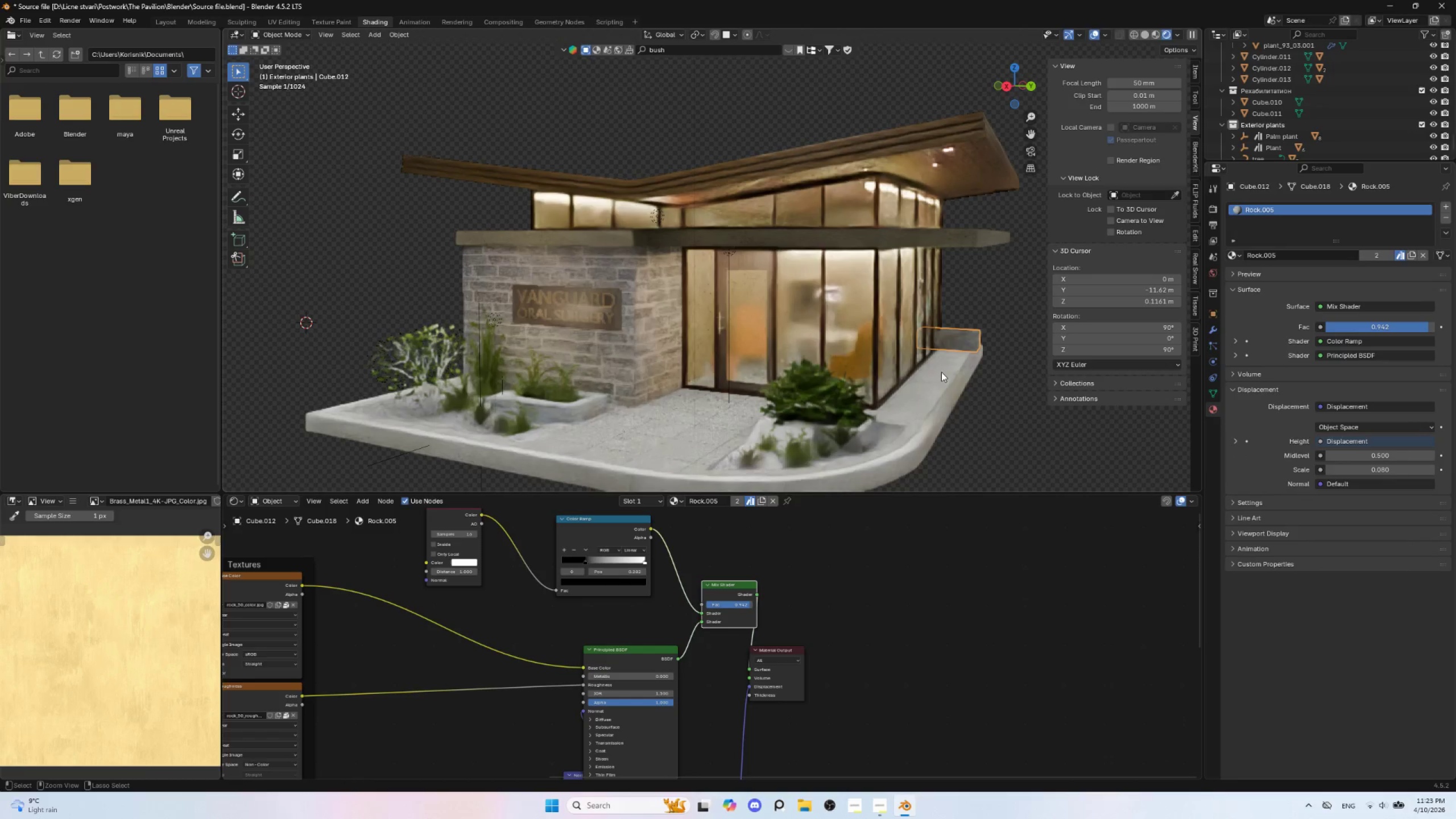 
key(Control+Z)
 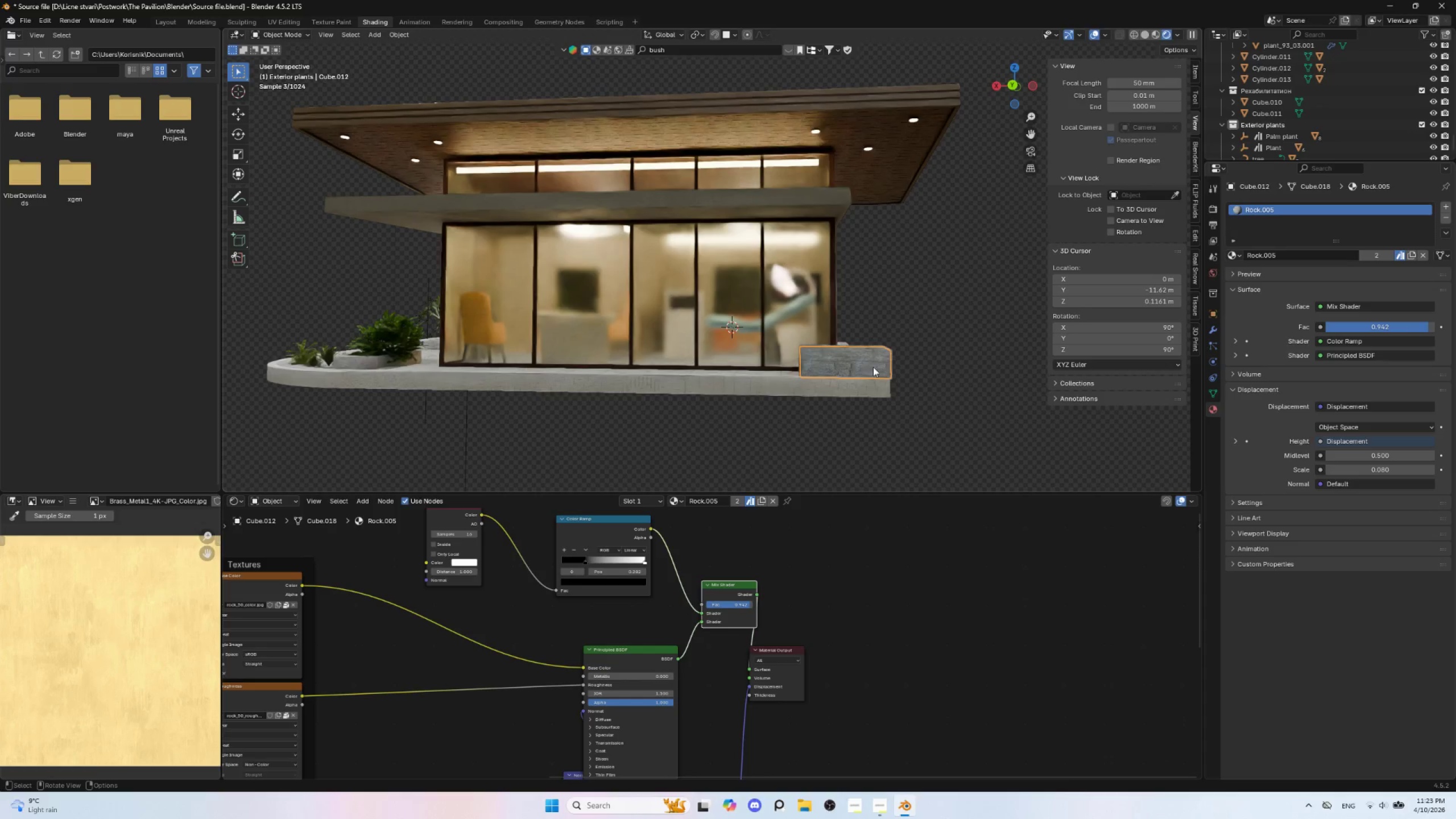 
type(gy)
 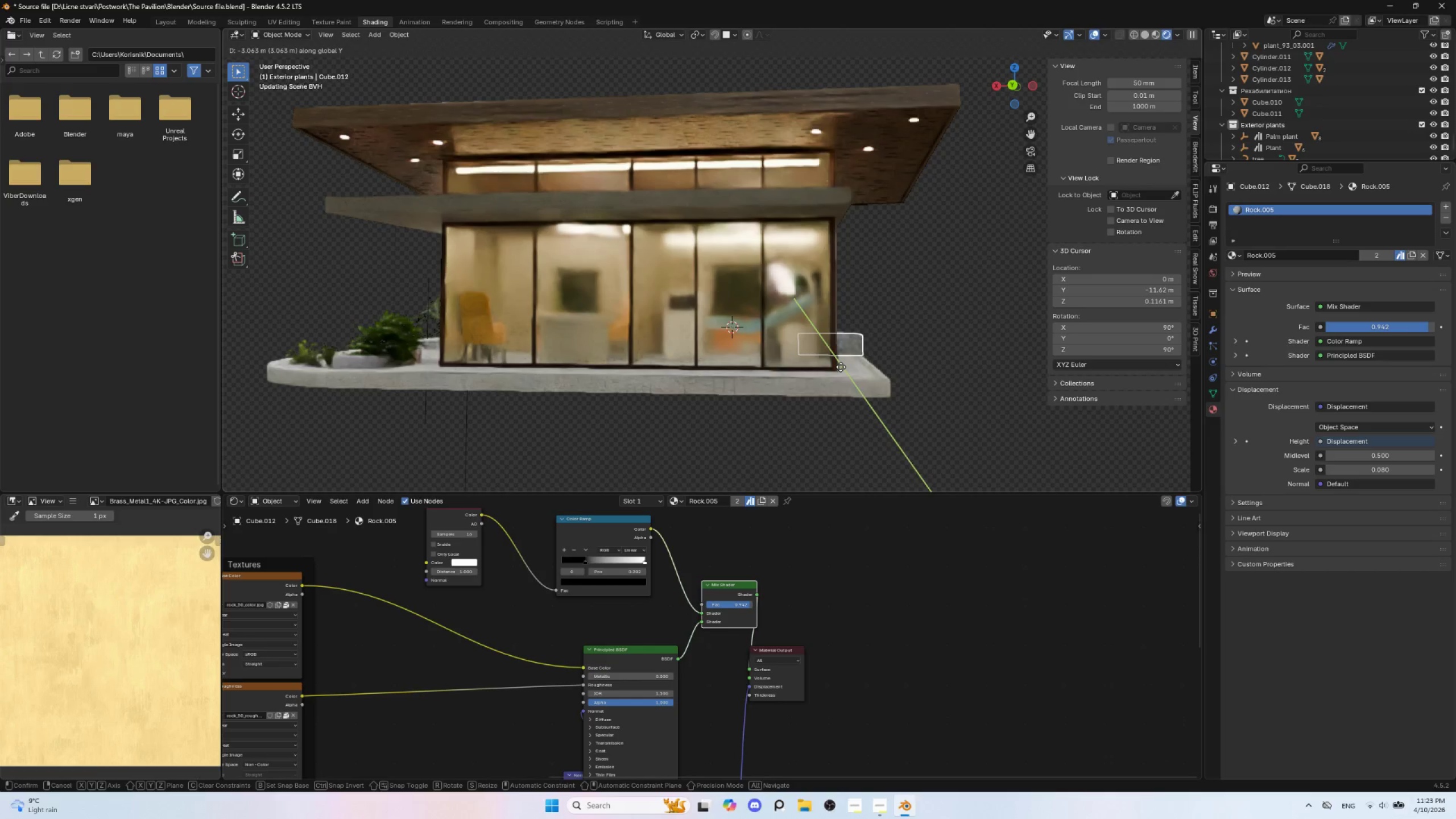 
key(X)
 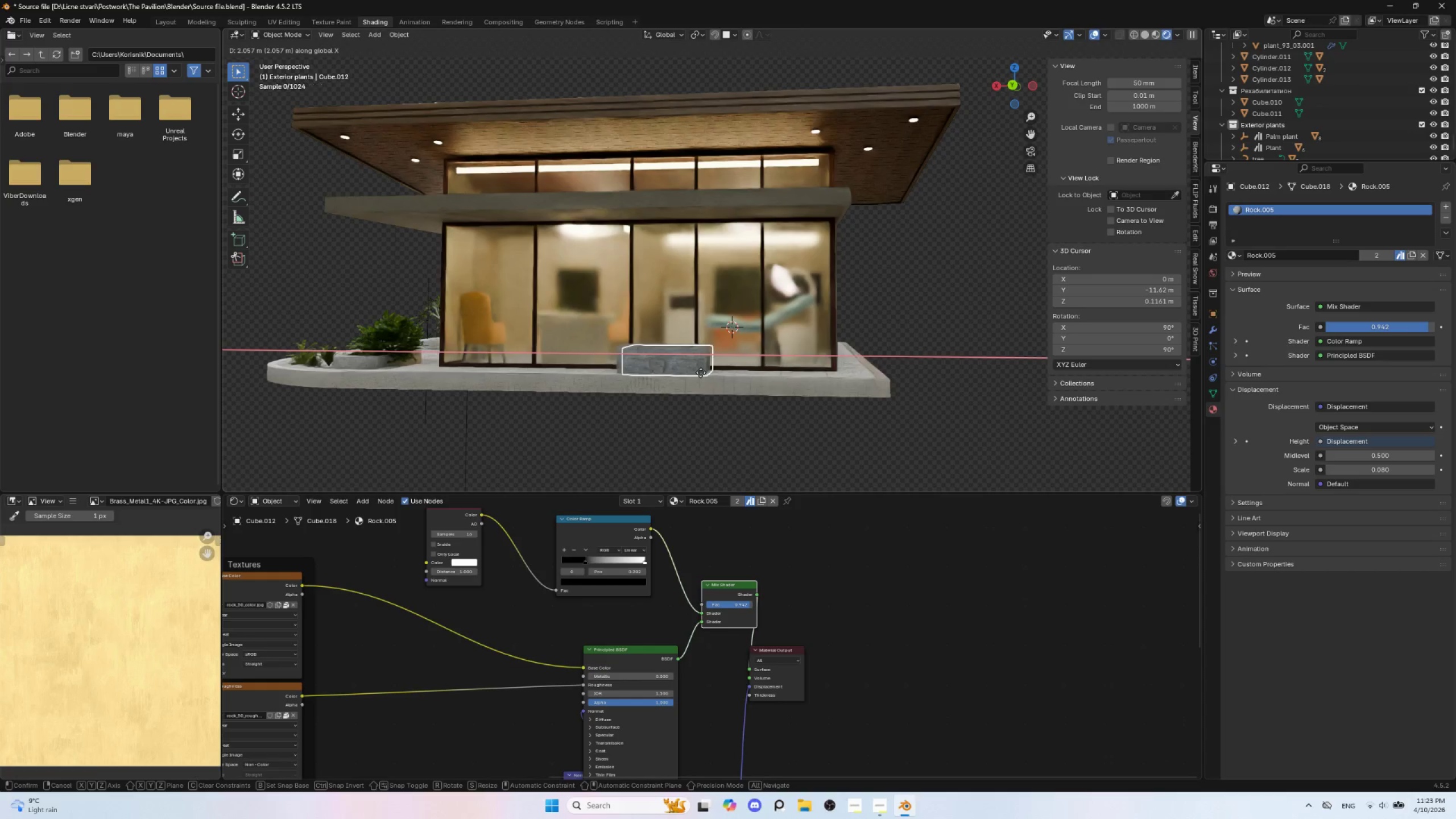 
left_click([701, 373])
 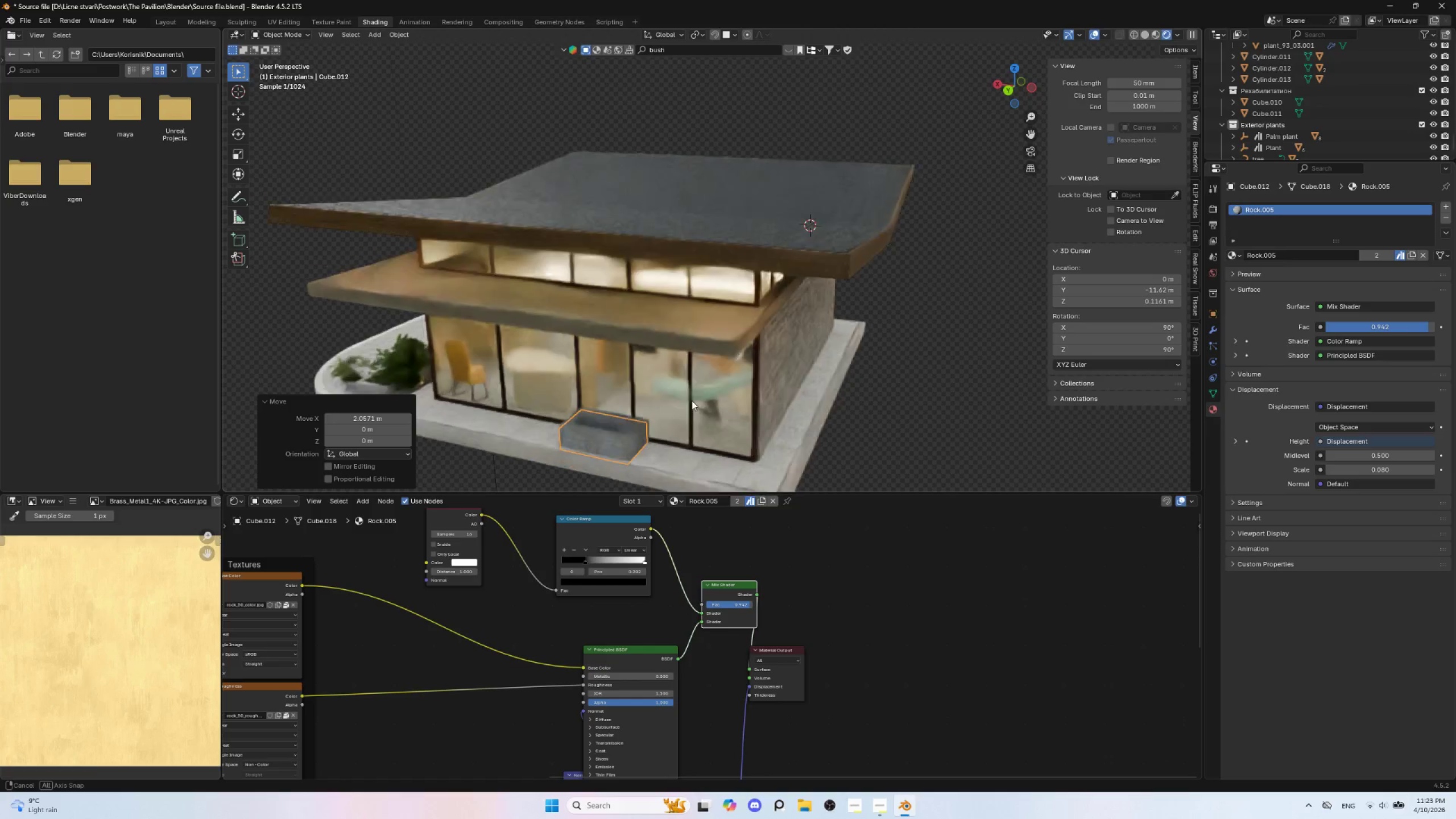 
hold_key(key=ShiftLeft, duration=0.53)
 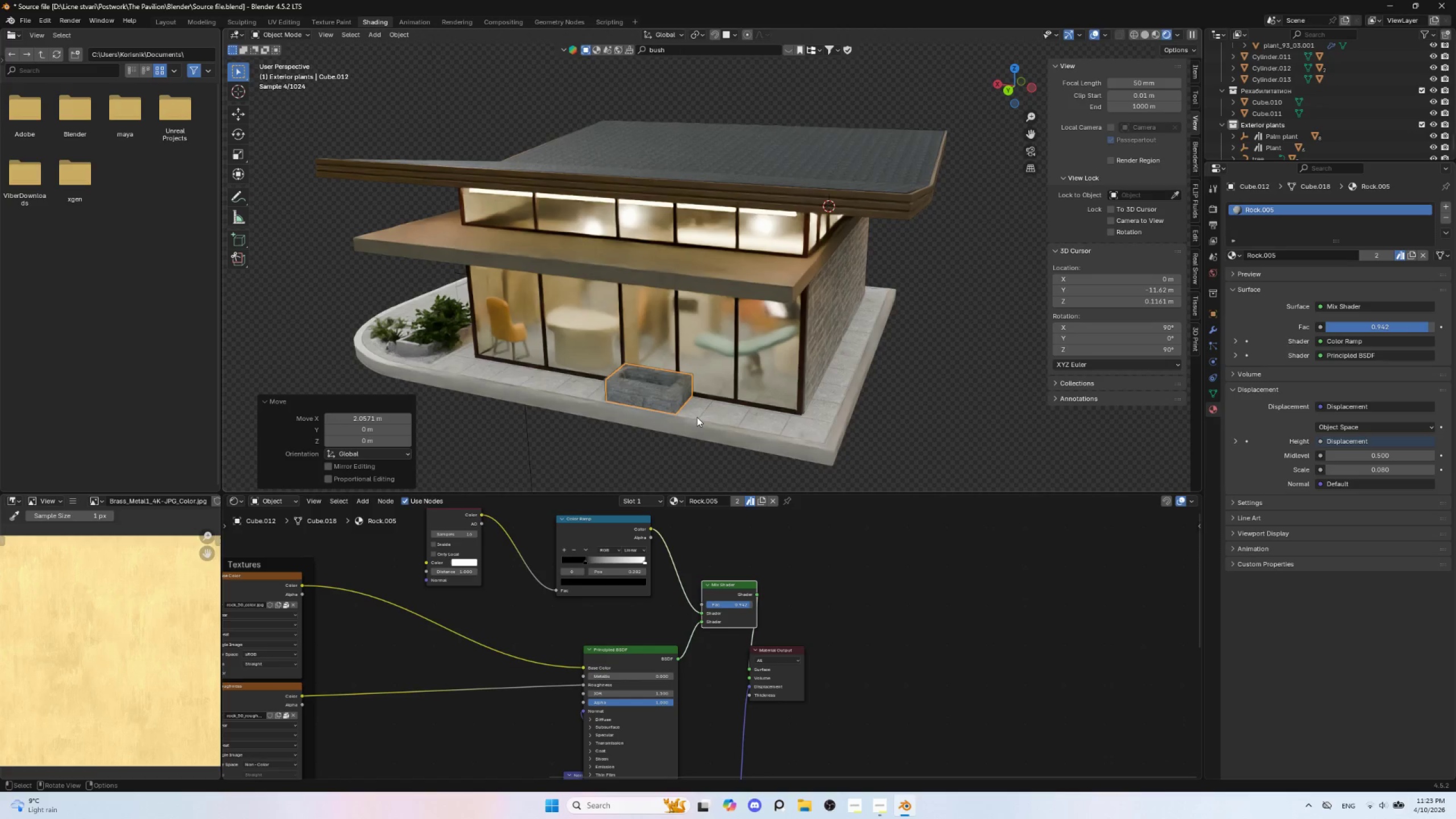 
scroll: coordinate [697, 417], scroll_direction: up, amount: 2.0
 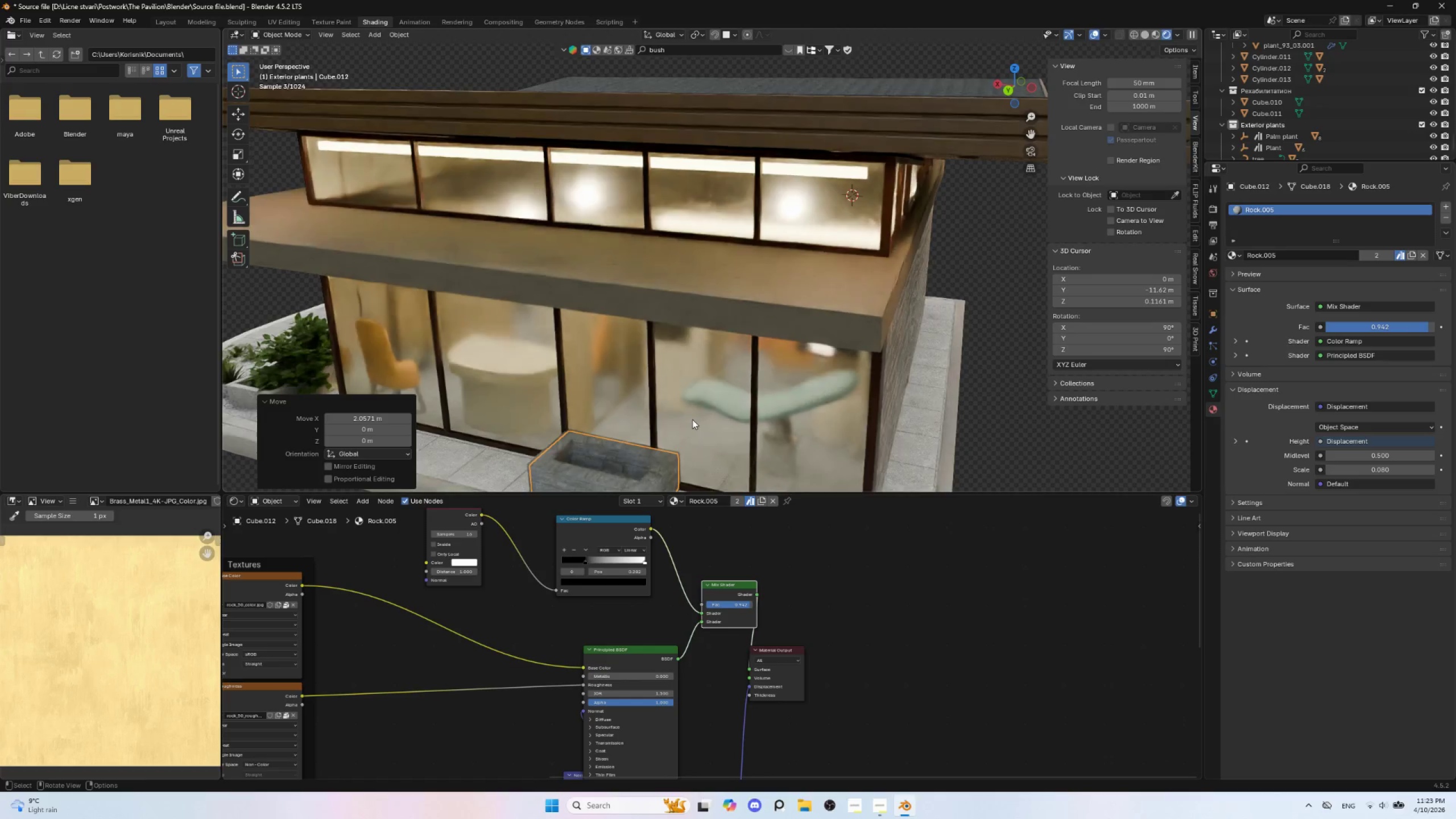 
hold_key(key=ShiftLeft, duration=1.5)
 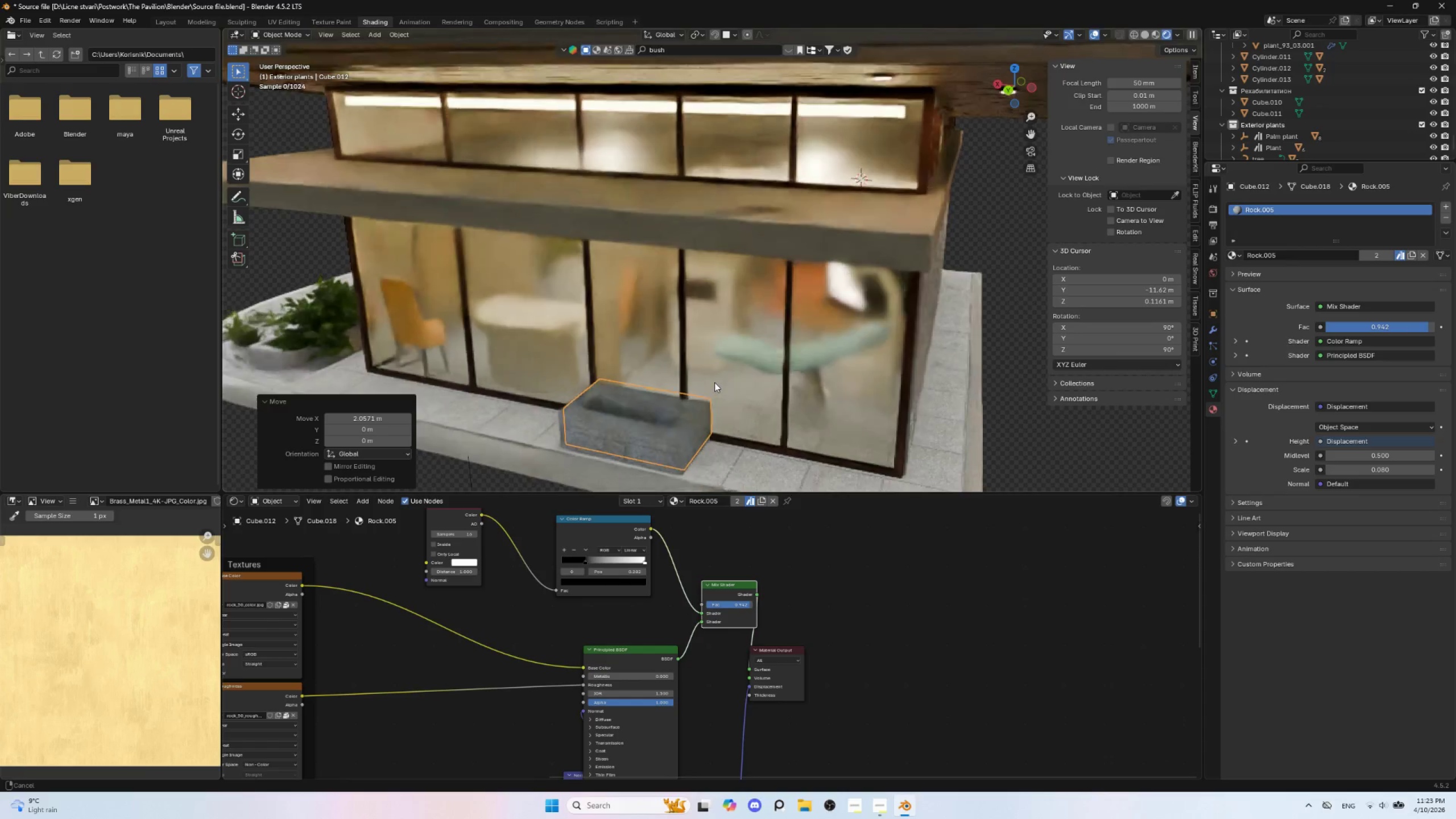 
hold_key(key=ShiftLeft, duration=0.66)
 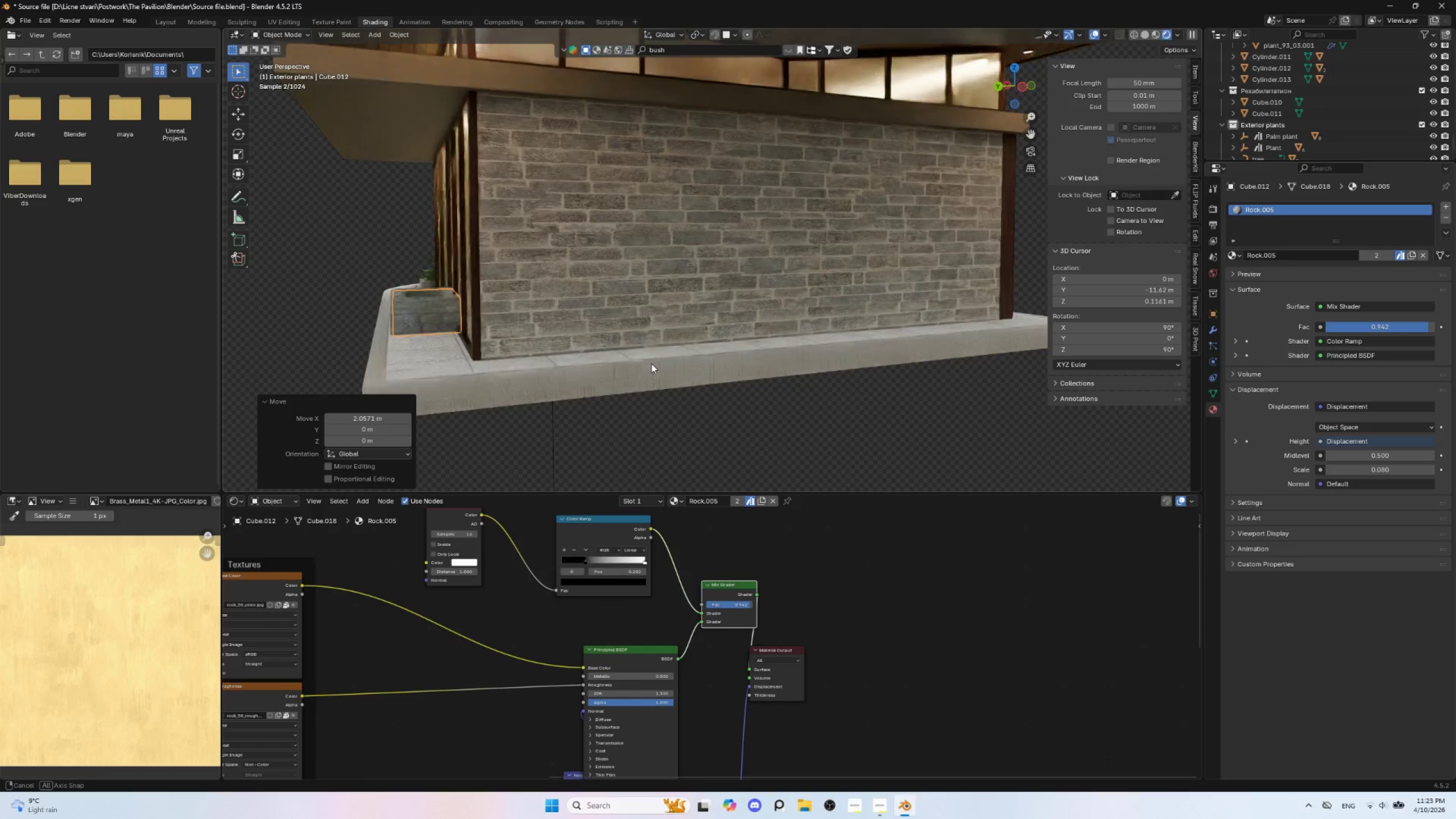 
hold_key(key=AltLeft, duration=0.44)
 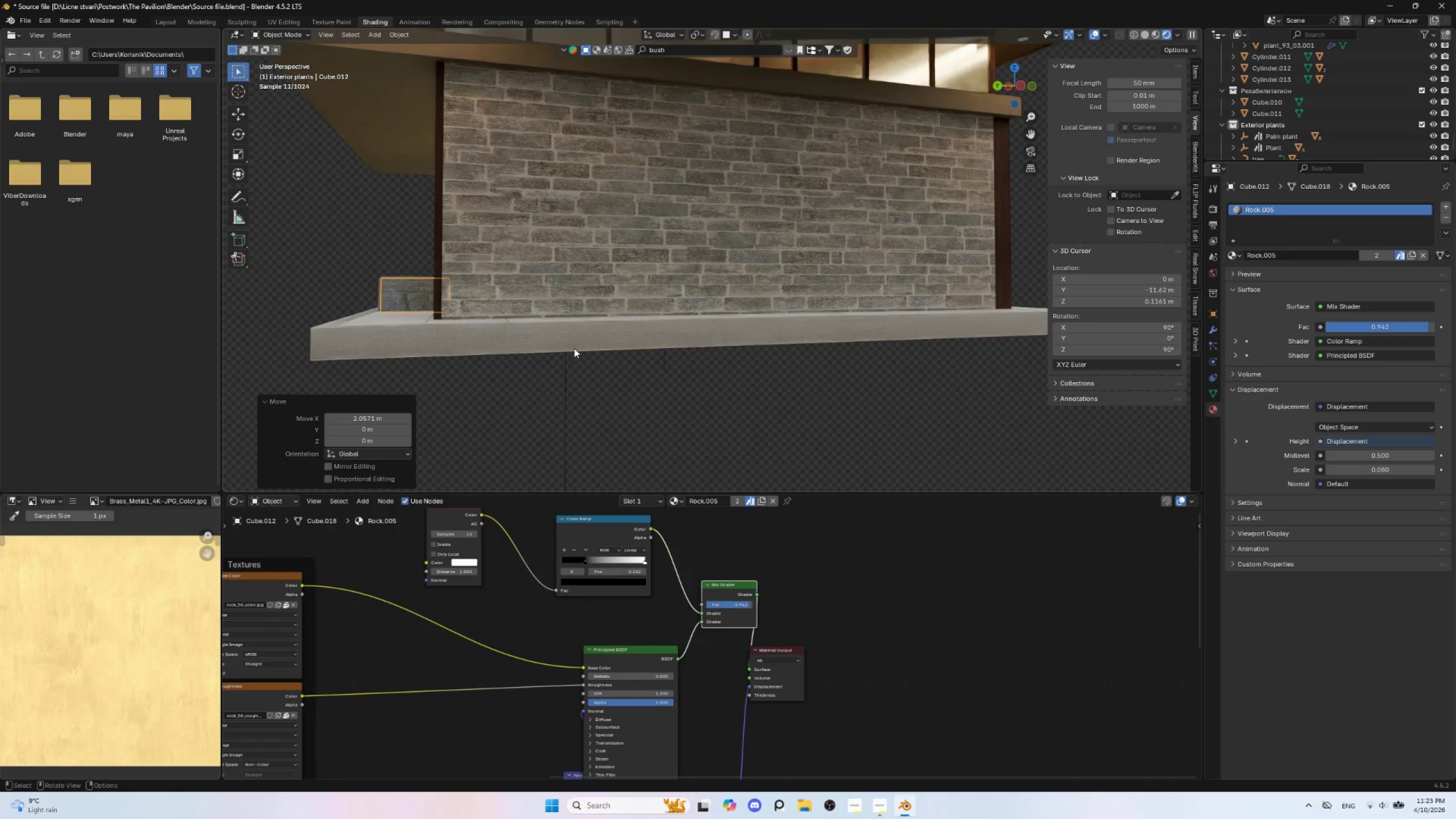 
hold_key(key=AltLeft, duration=1.5)
 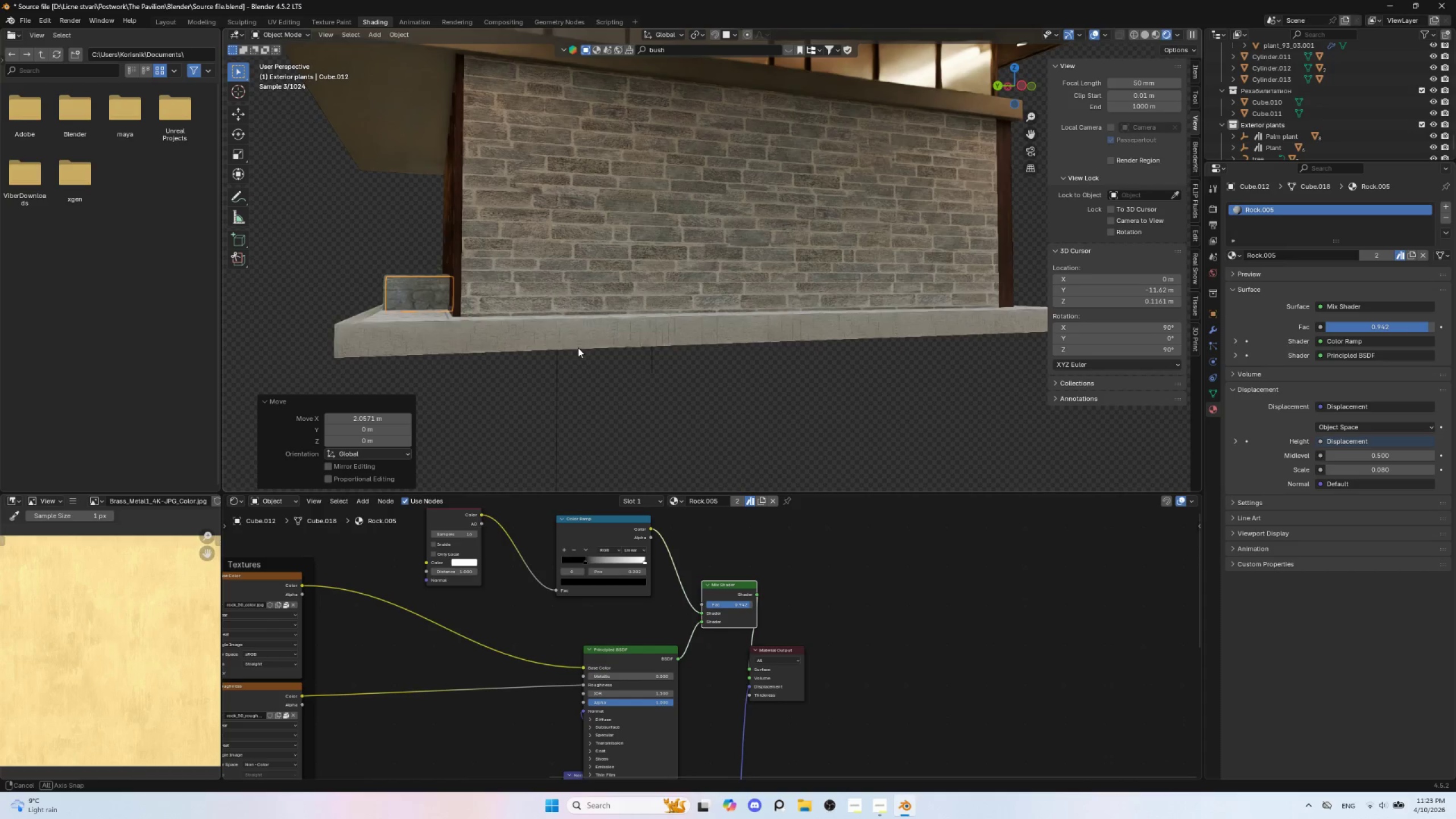 
hold_key(key=AltLeft, duration=1.5)
 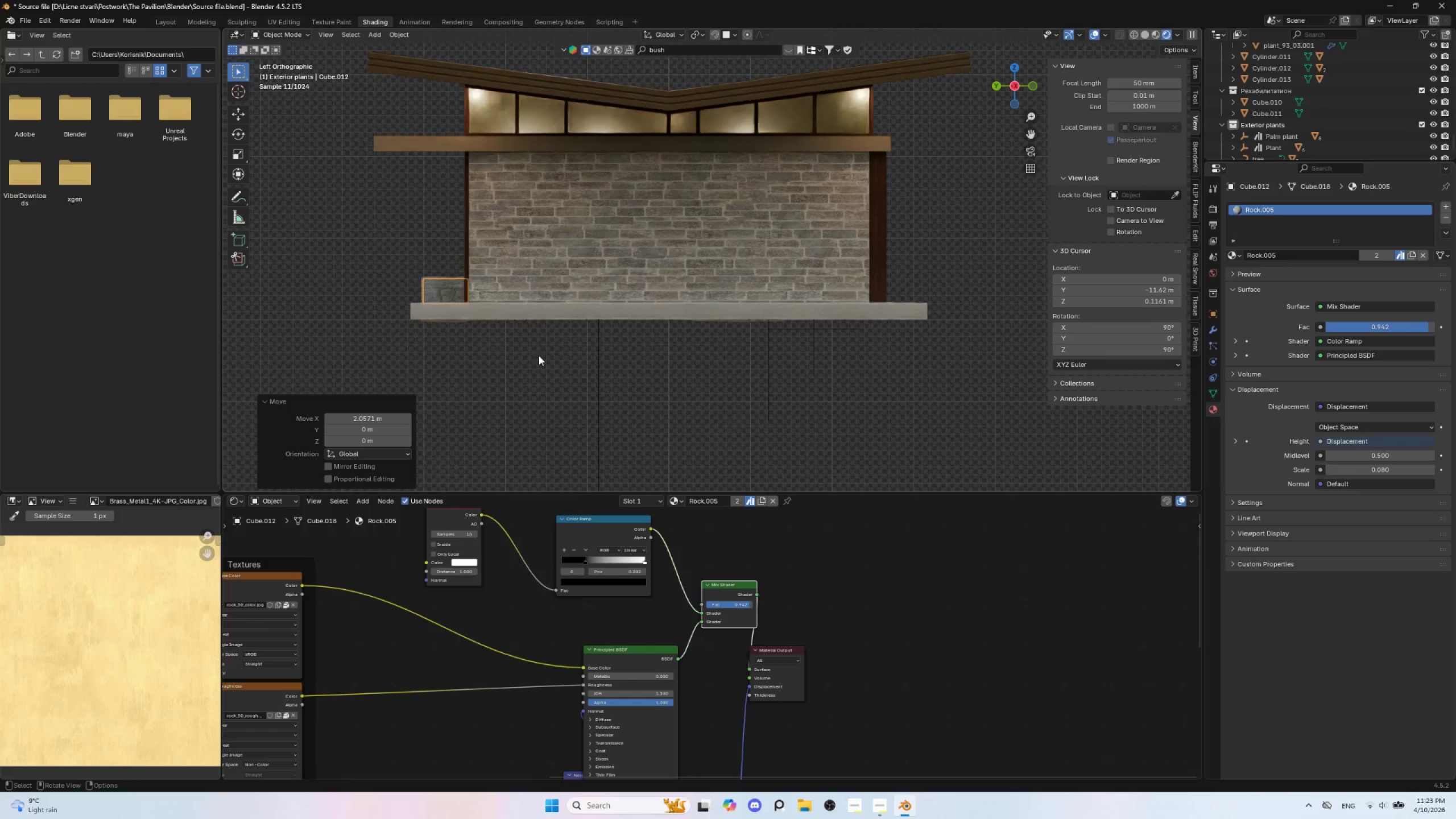 
hold_key(key=ShiftLeft, duration=0.55)
 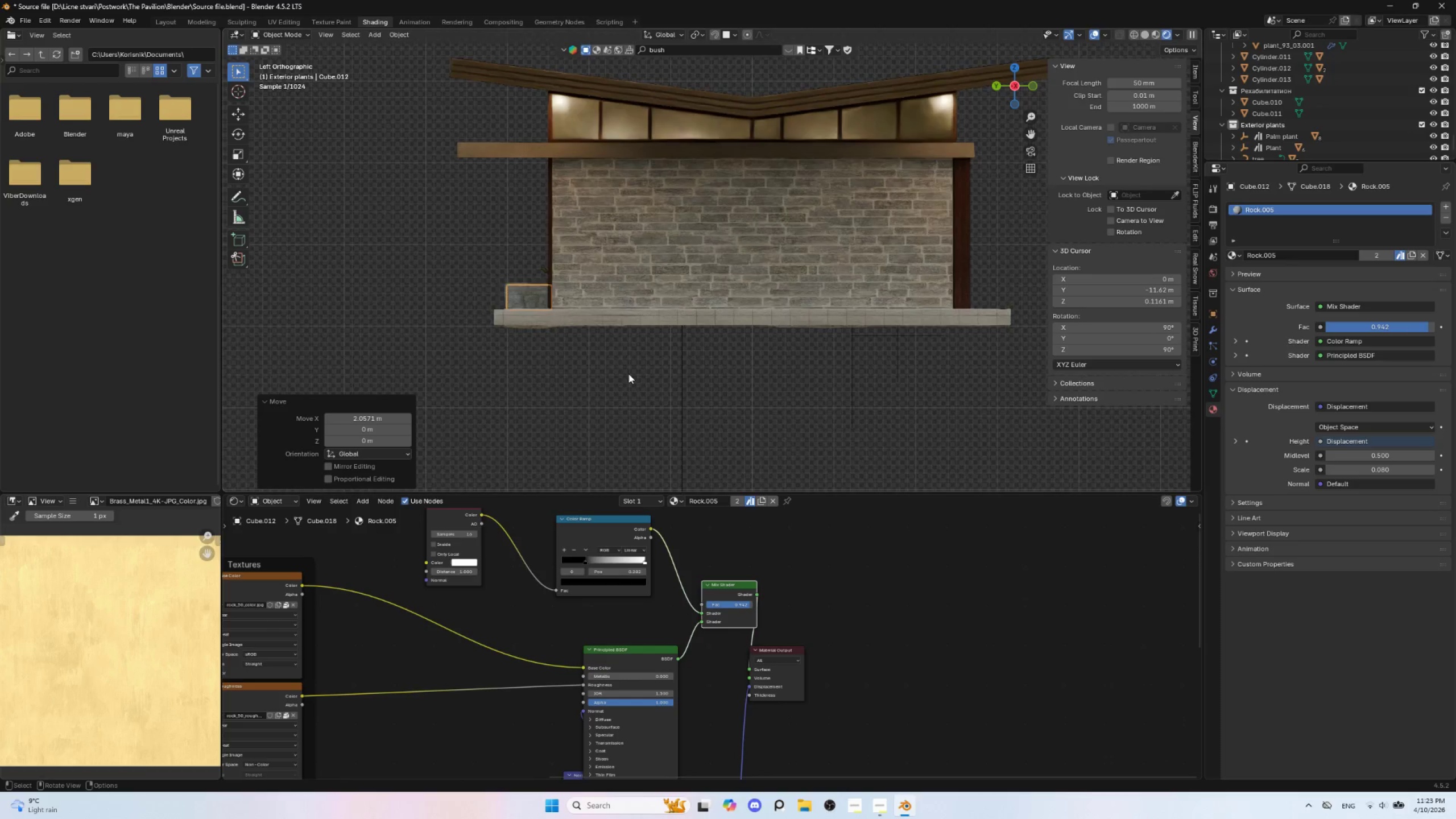 
scroll: coordinate [628, 374], scroll_direction: up, amount: 2.0
 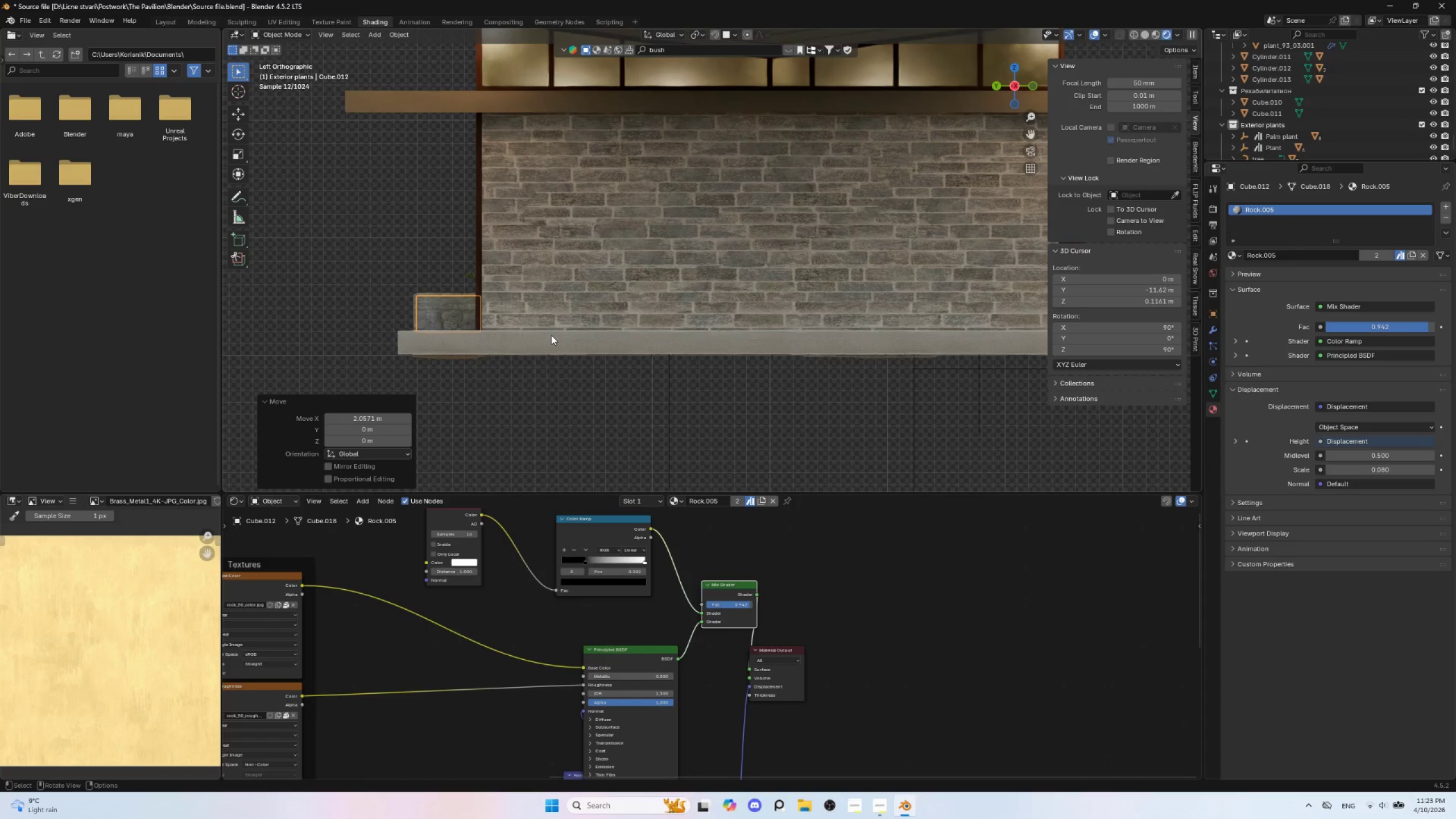 
type(sy)
 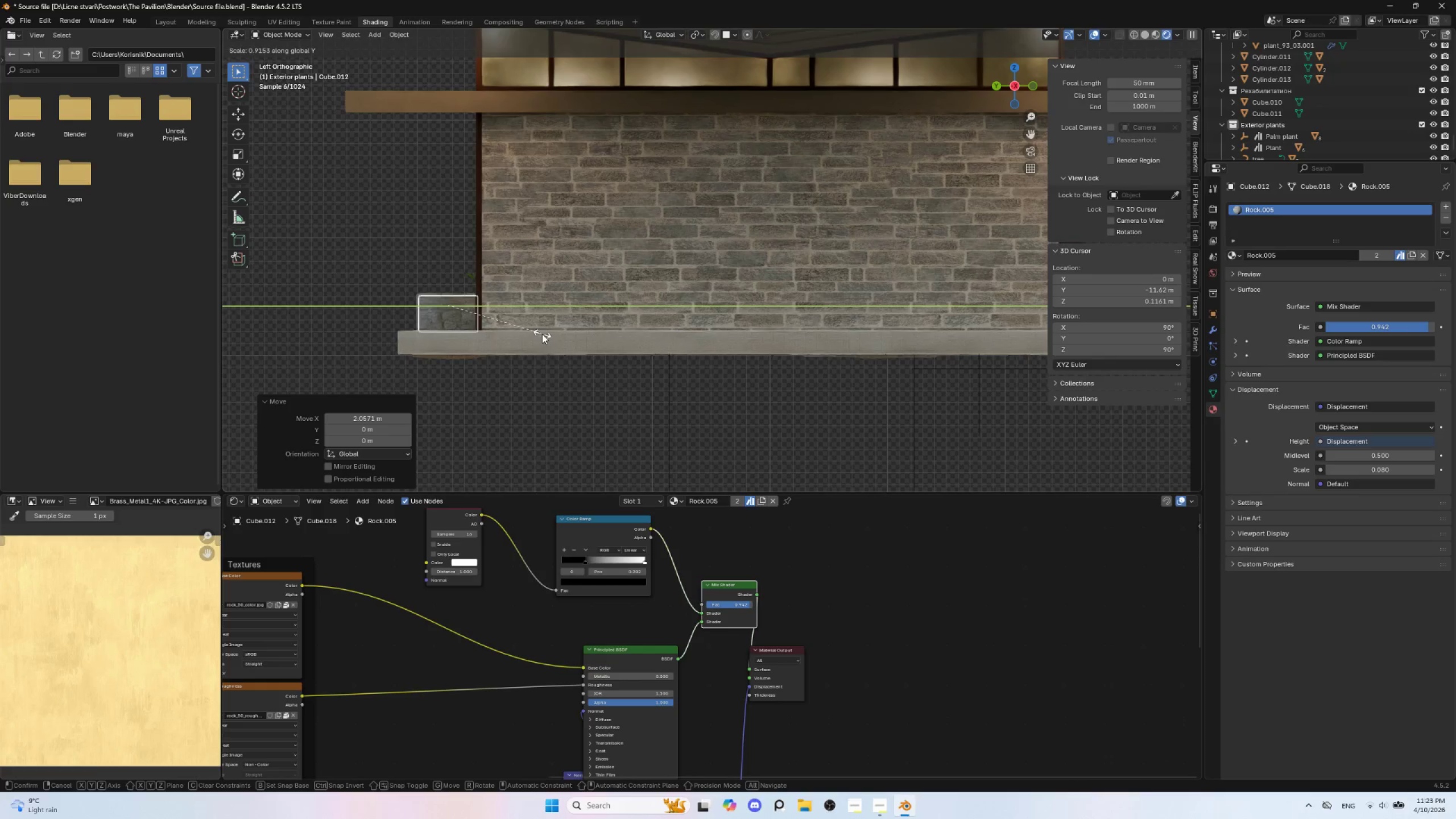 
left_click([542, 334])
 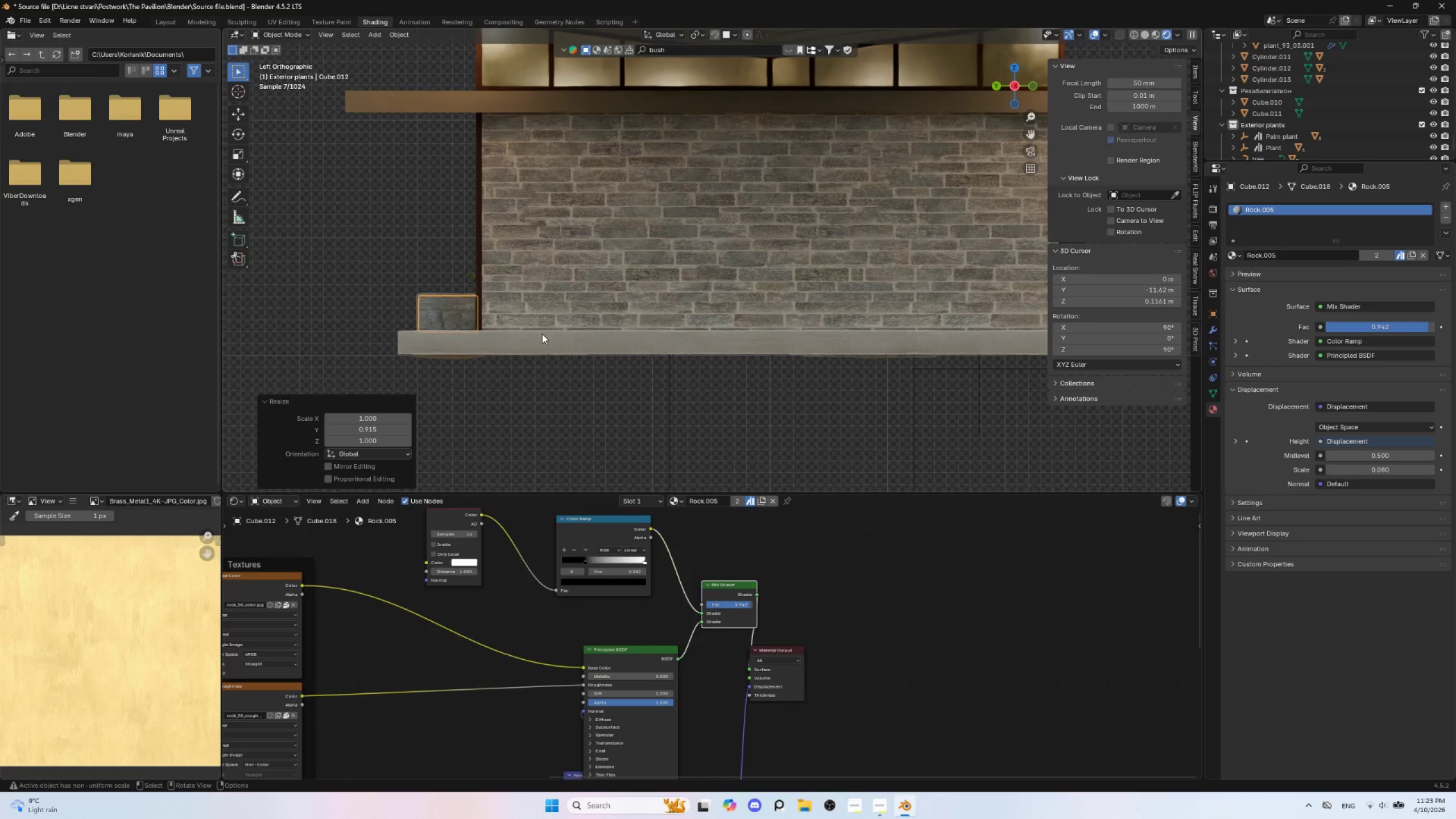 
type(gy)
 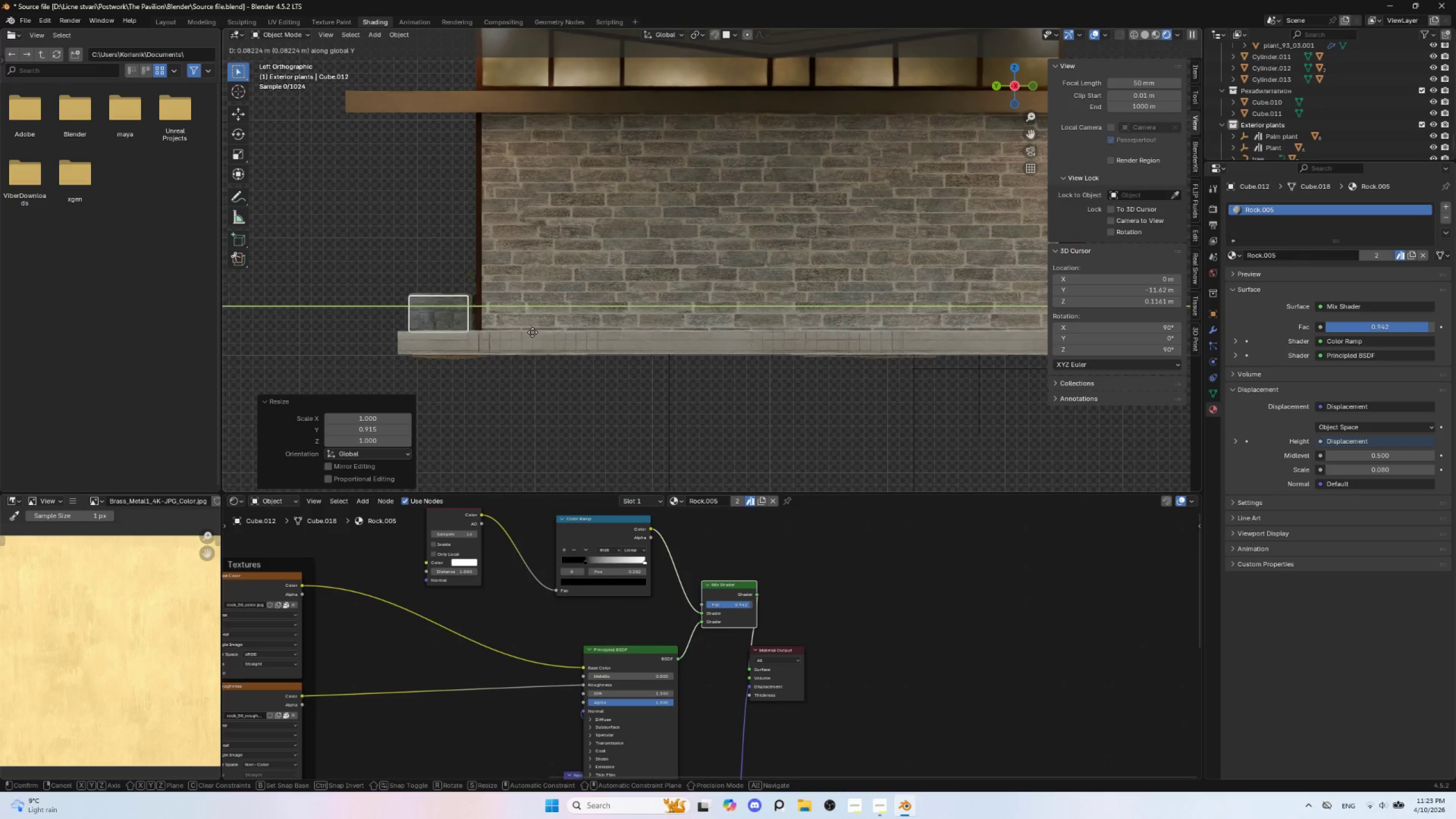 
left_click([532, 332])
 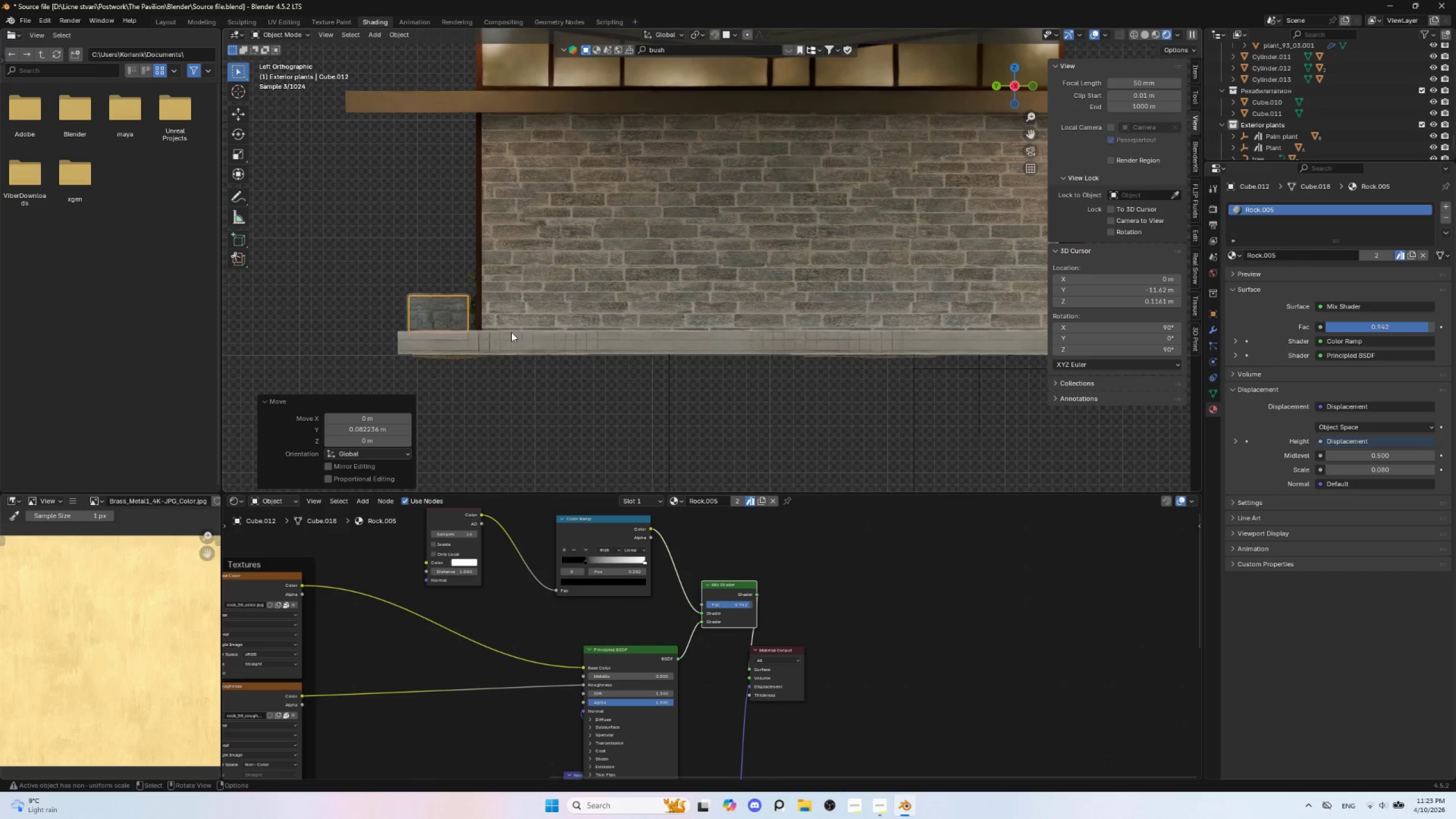 
key(Control+A)
 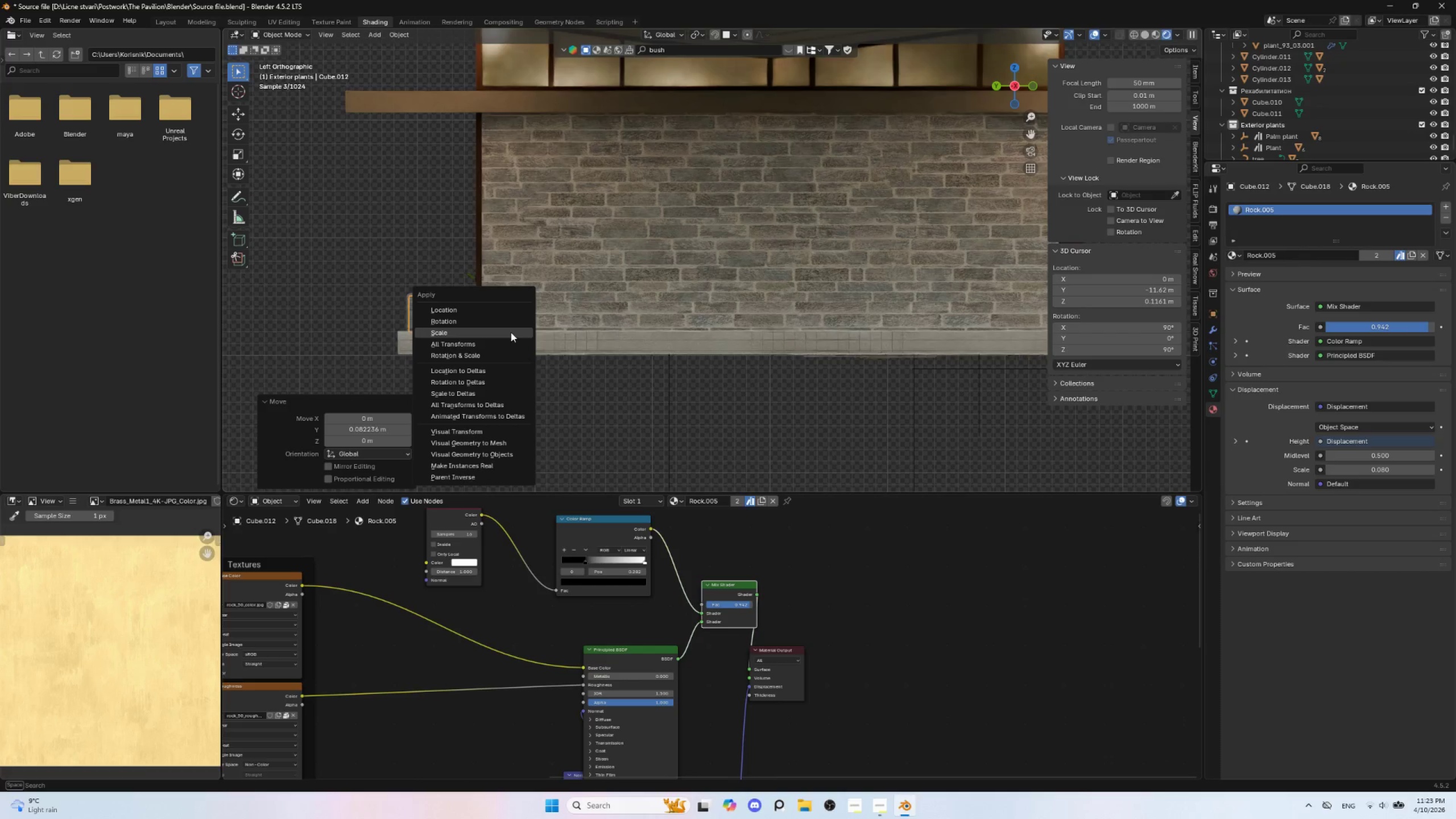 
left_click([511, 332])
 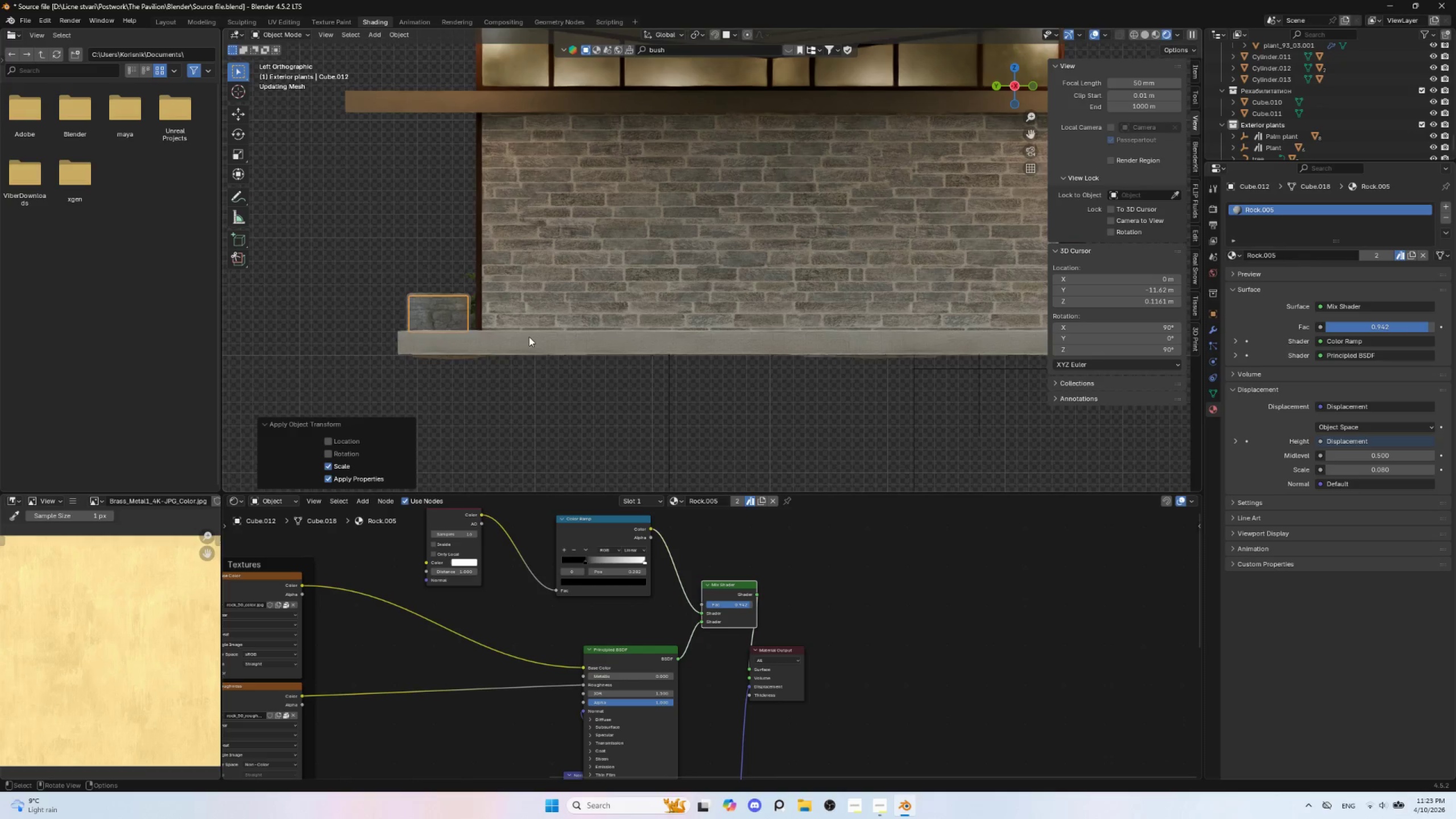 
scroll: coordinate [545, 342], scroll_direction: up, amount: 1.0
 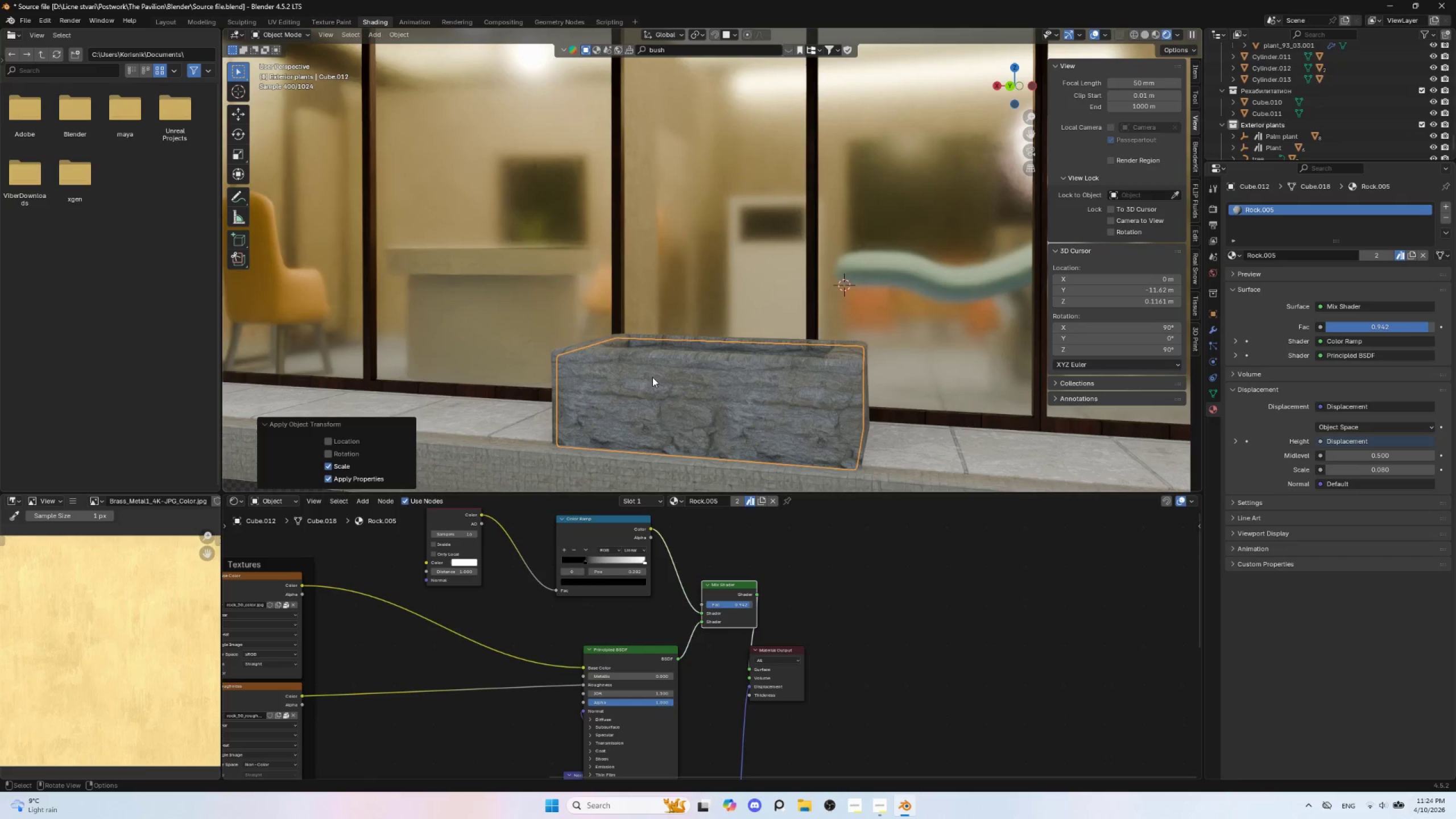 
wait(19.15)
 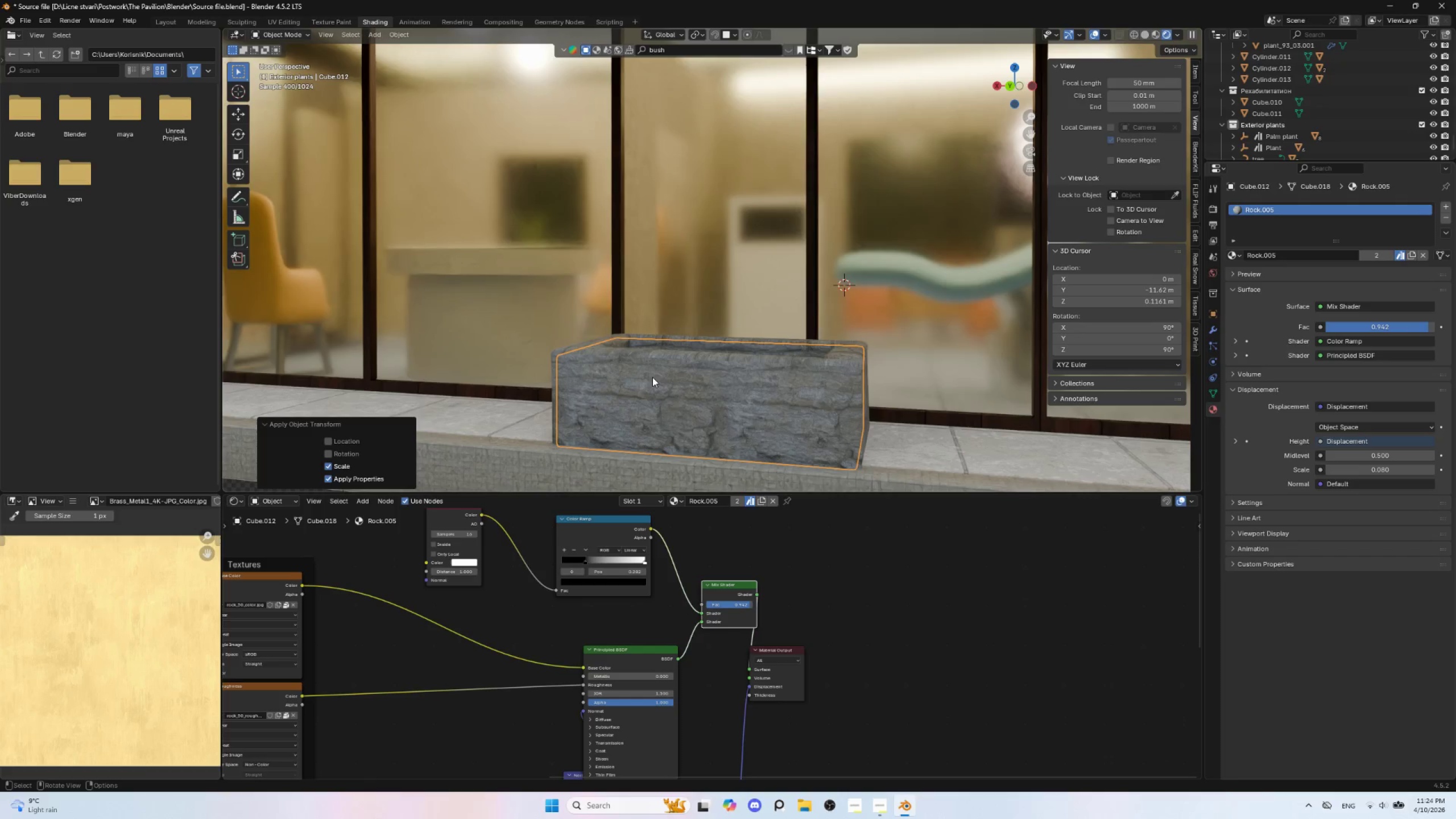 
scroll: coordinate [767, 303], scroll_direction: down, amount: 3.0
 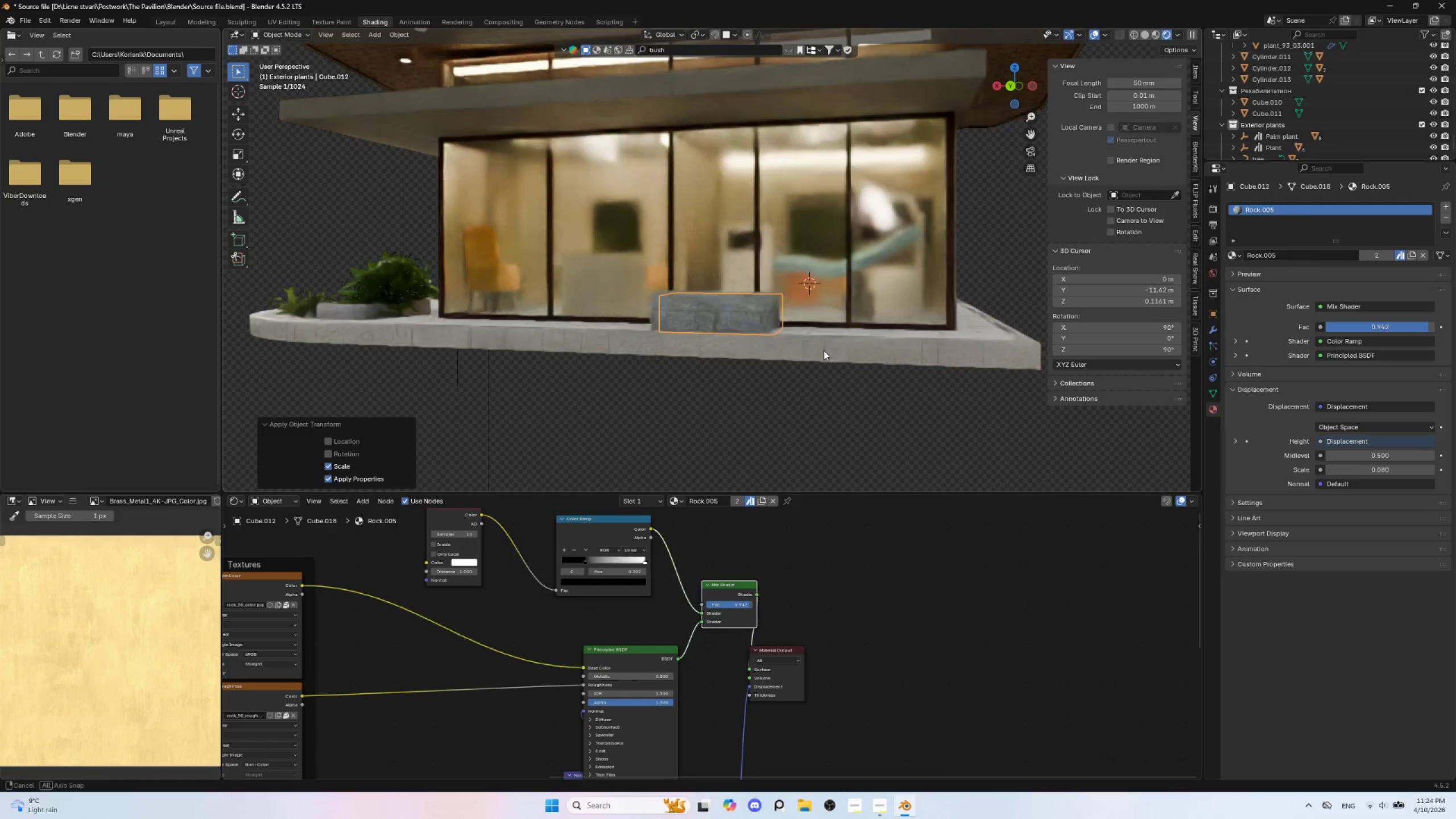 
hold_key(key=AltLeft, duration=0.48)
 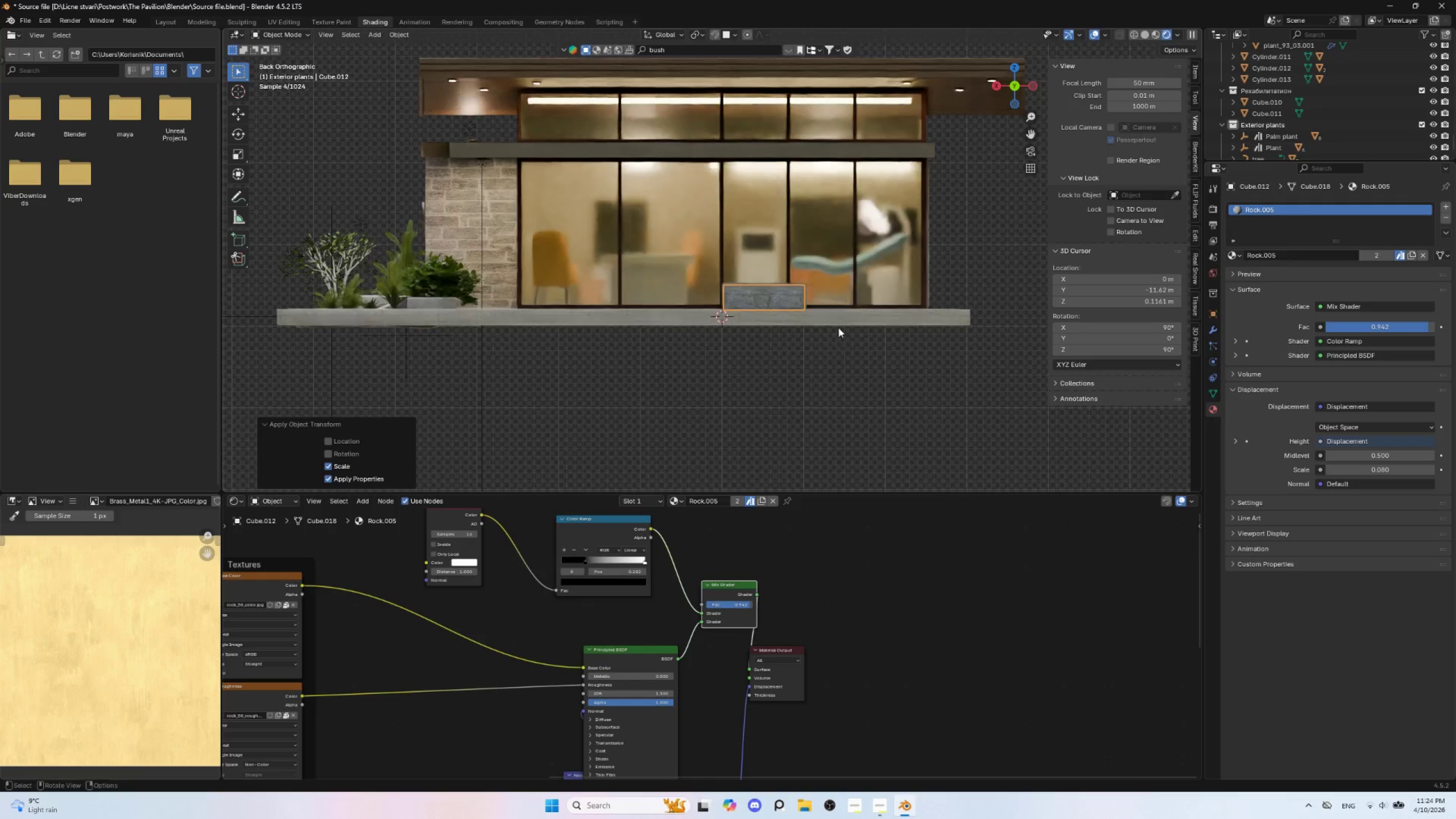 
hold_key(key=ShiftLeft, duration=0.58)
 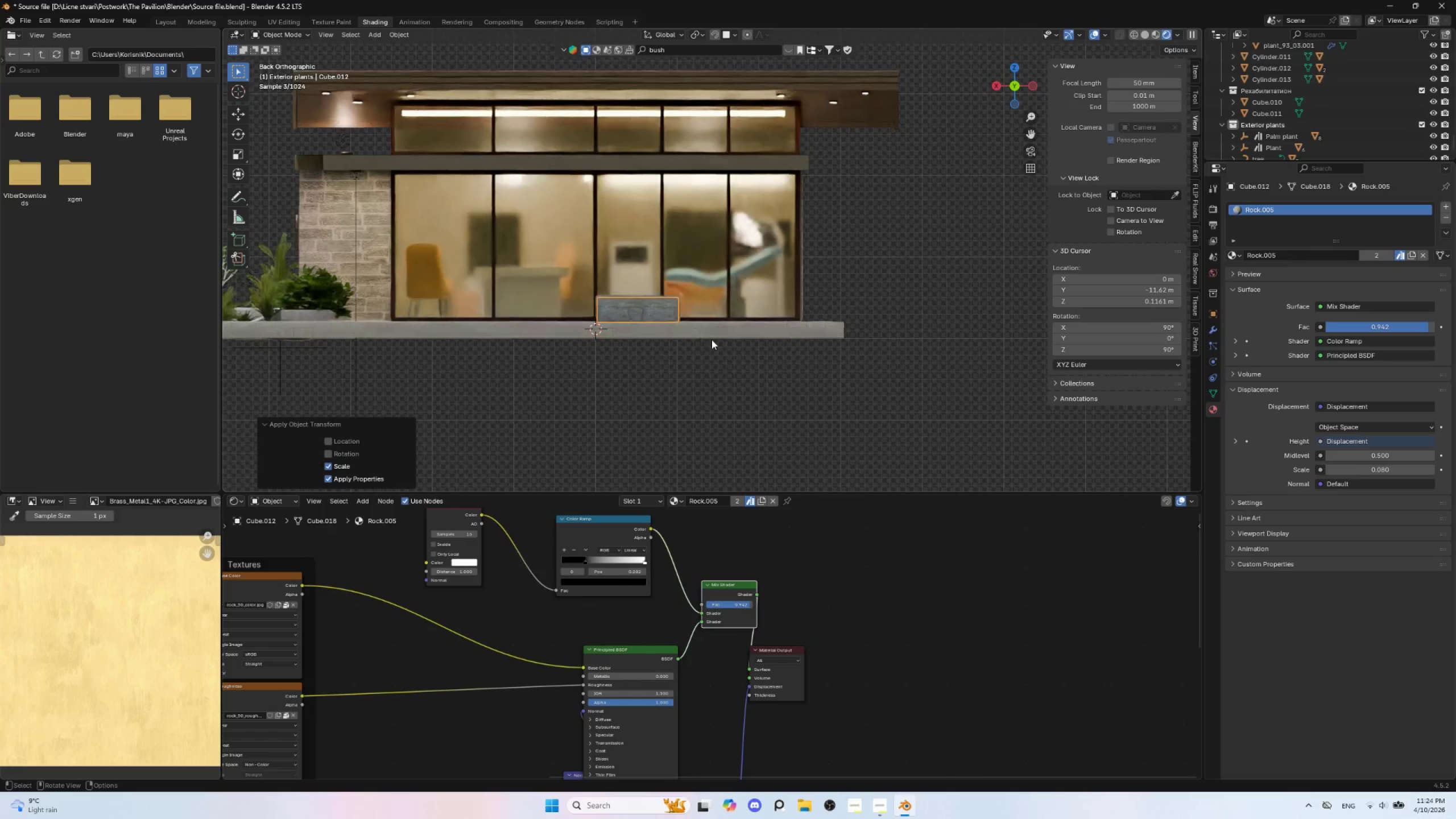 
scroll: coordinate [712, 340], scroll_direction: up, amount: 3.0
 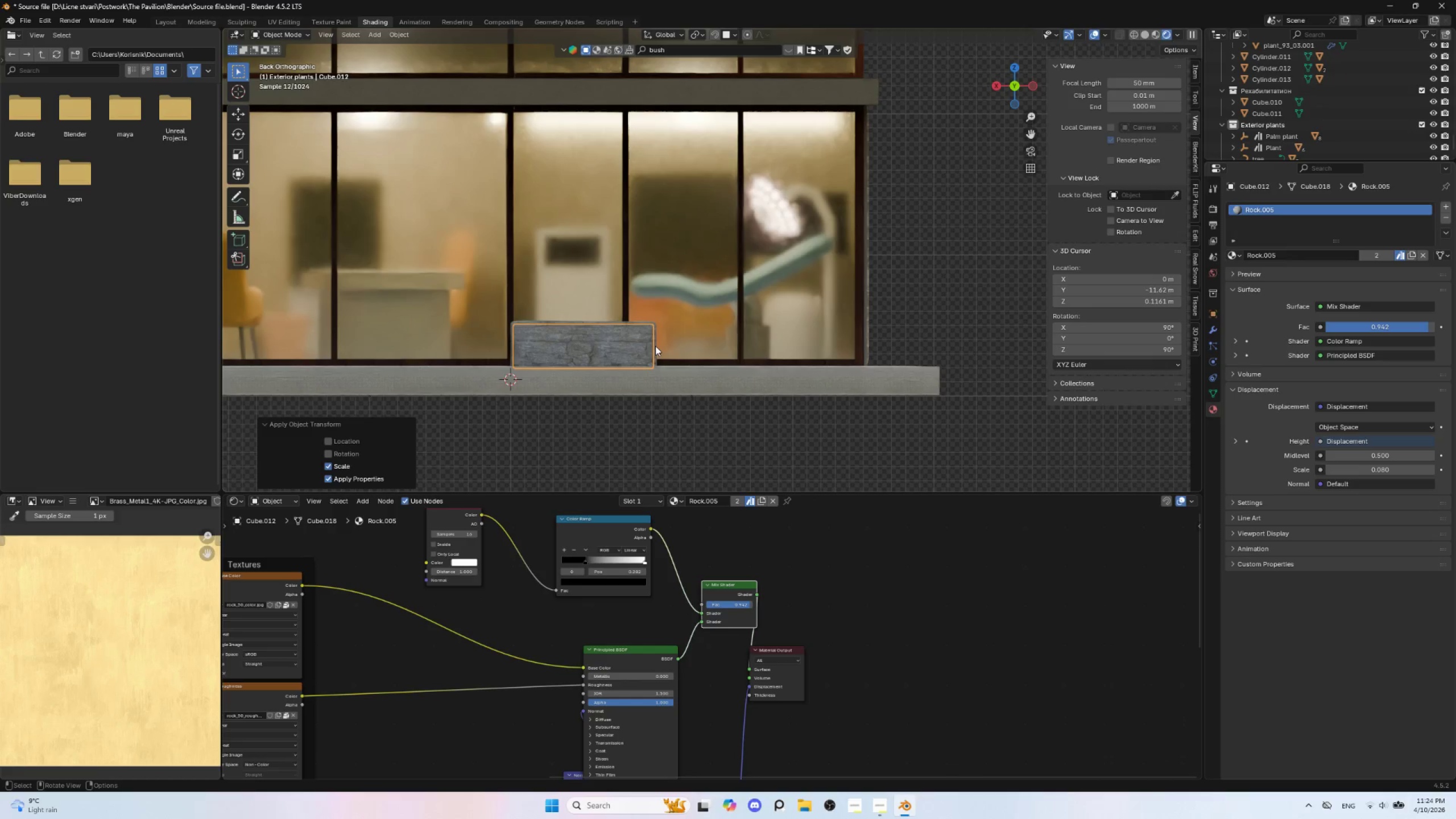 
key(Tab)
 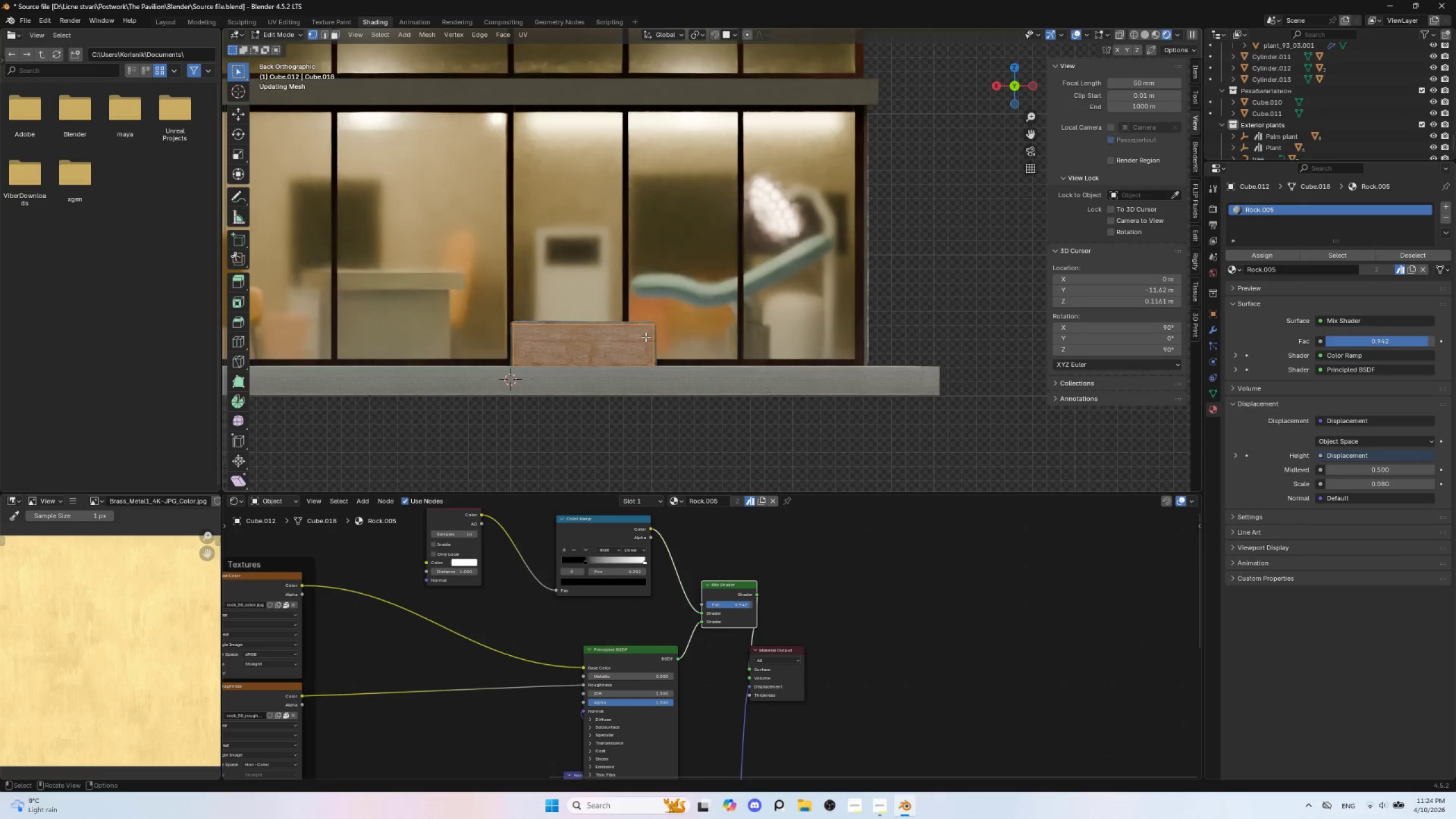 
key(Tab)
 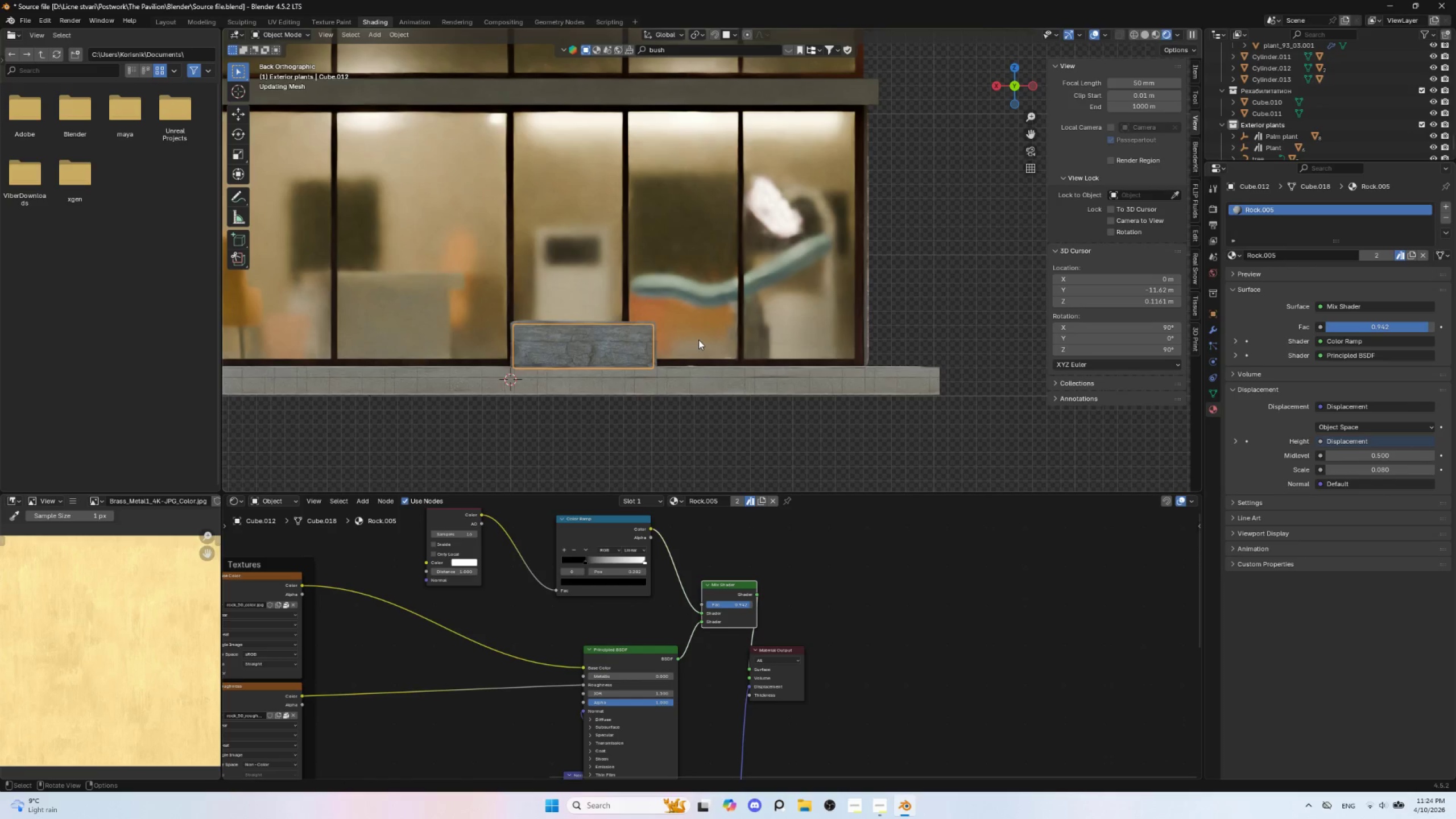 
type(syx)
 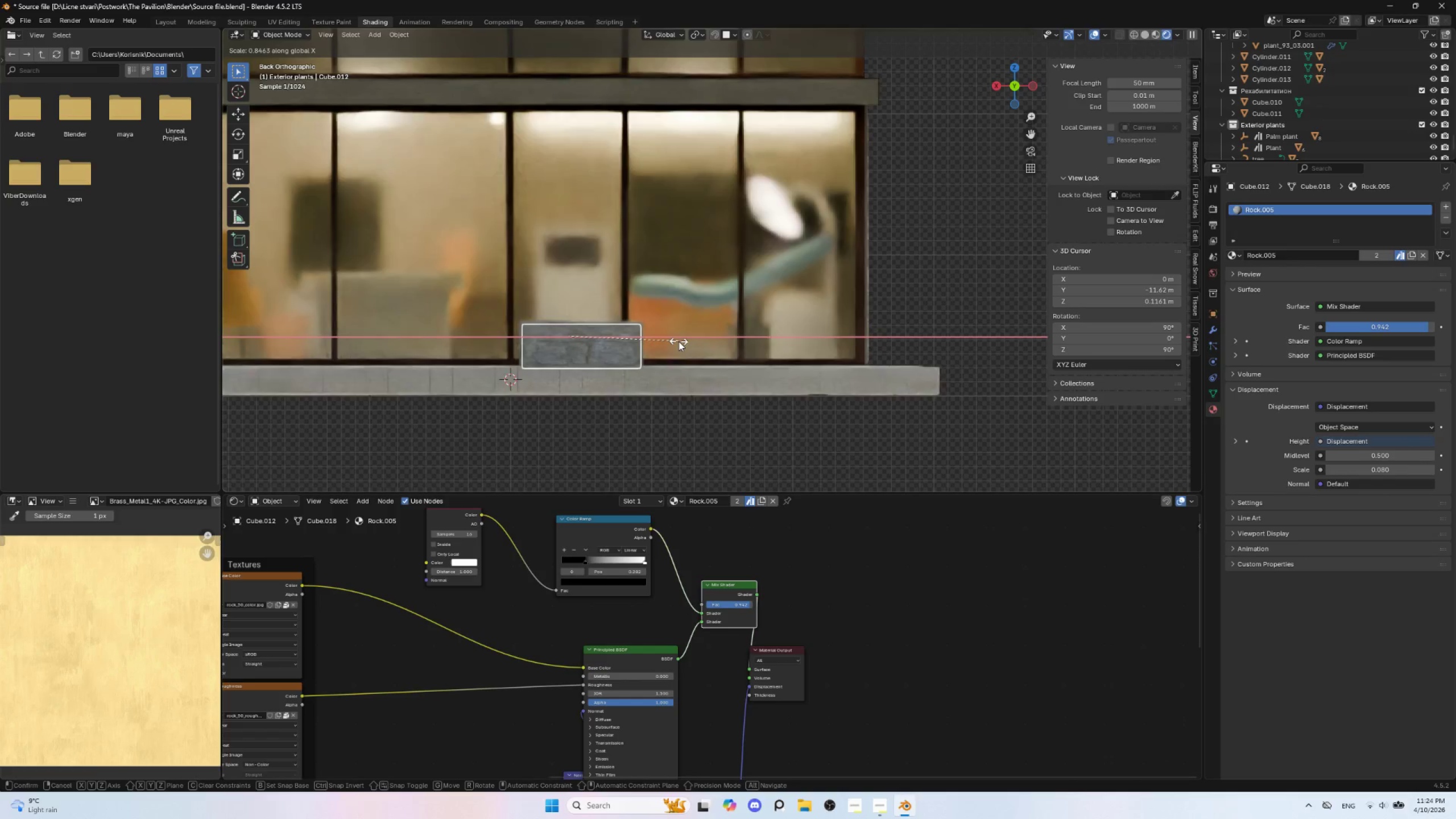 
left_click([679, 341])
 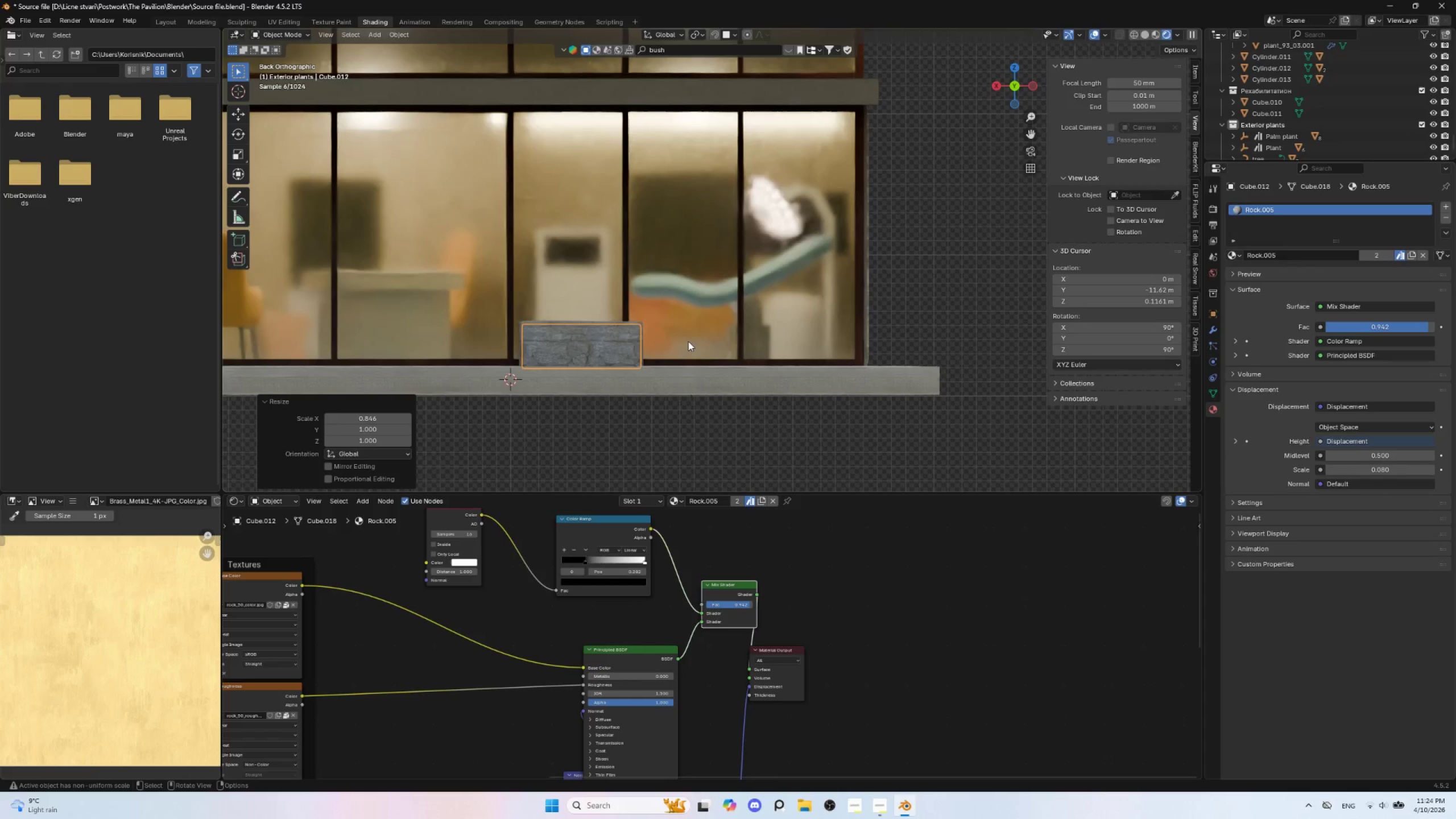 
type(gx)
 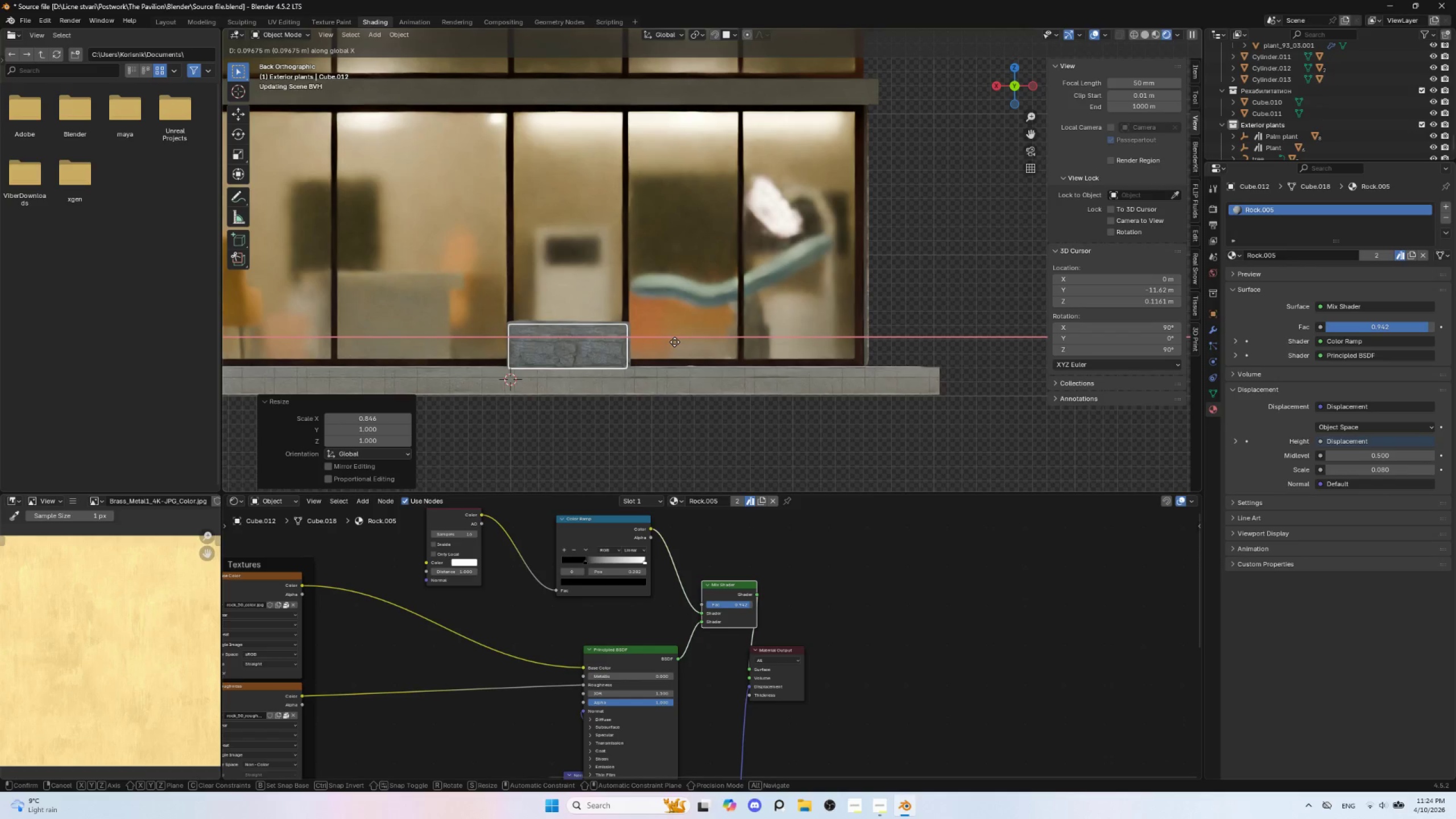 
left_click([675, 342])
 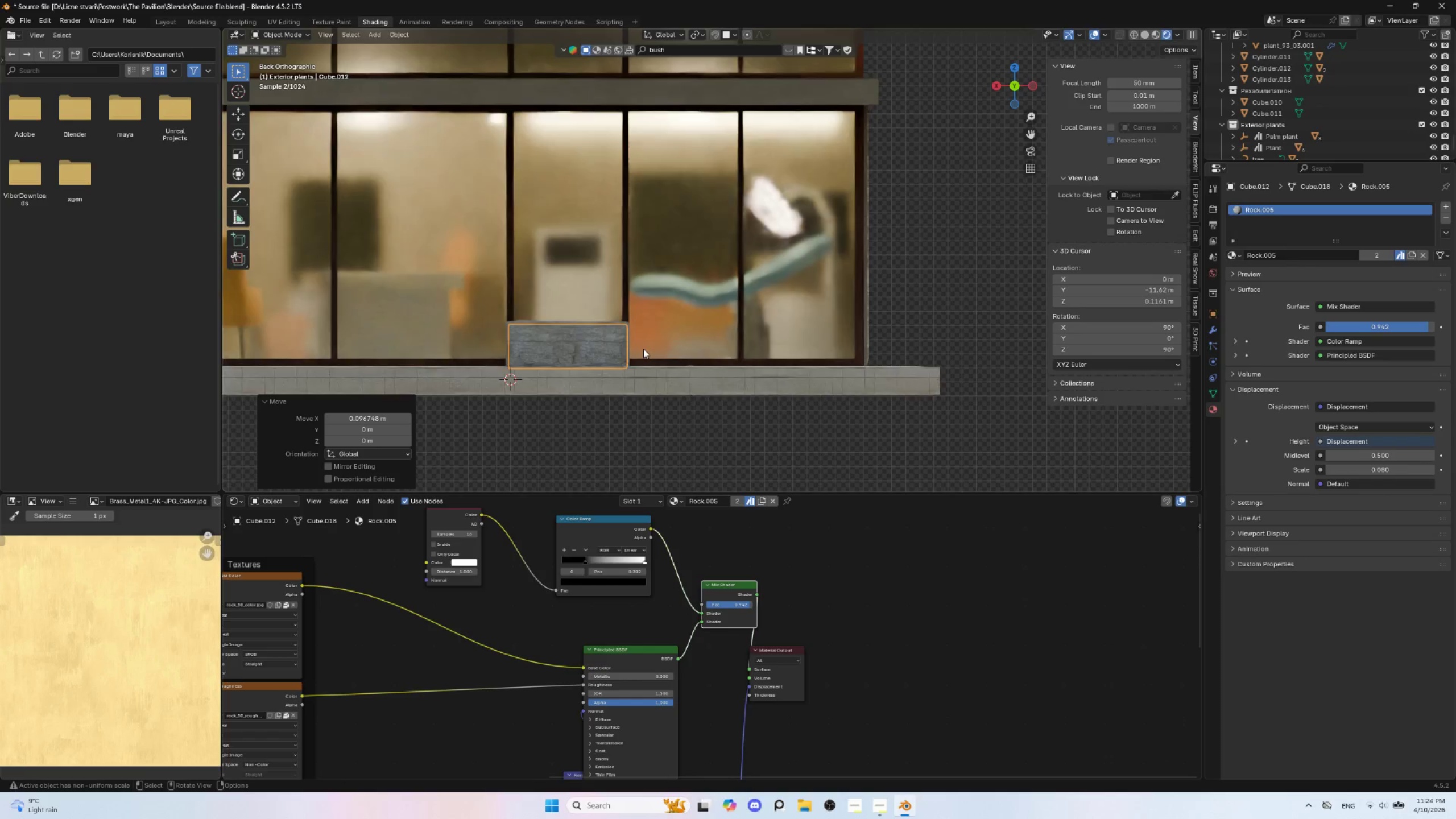 
key(Control+A)
 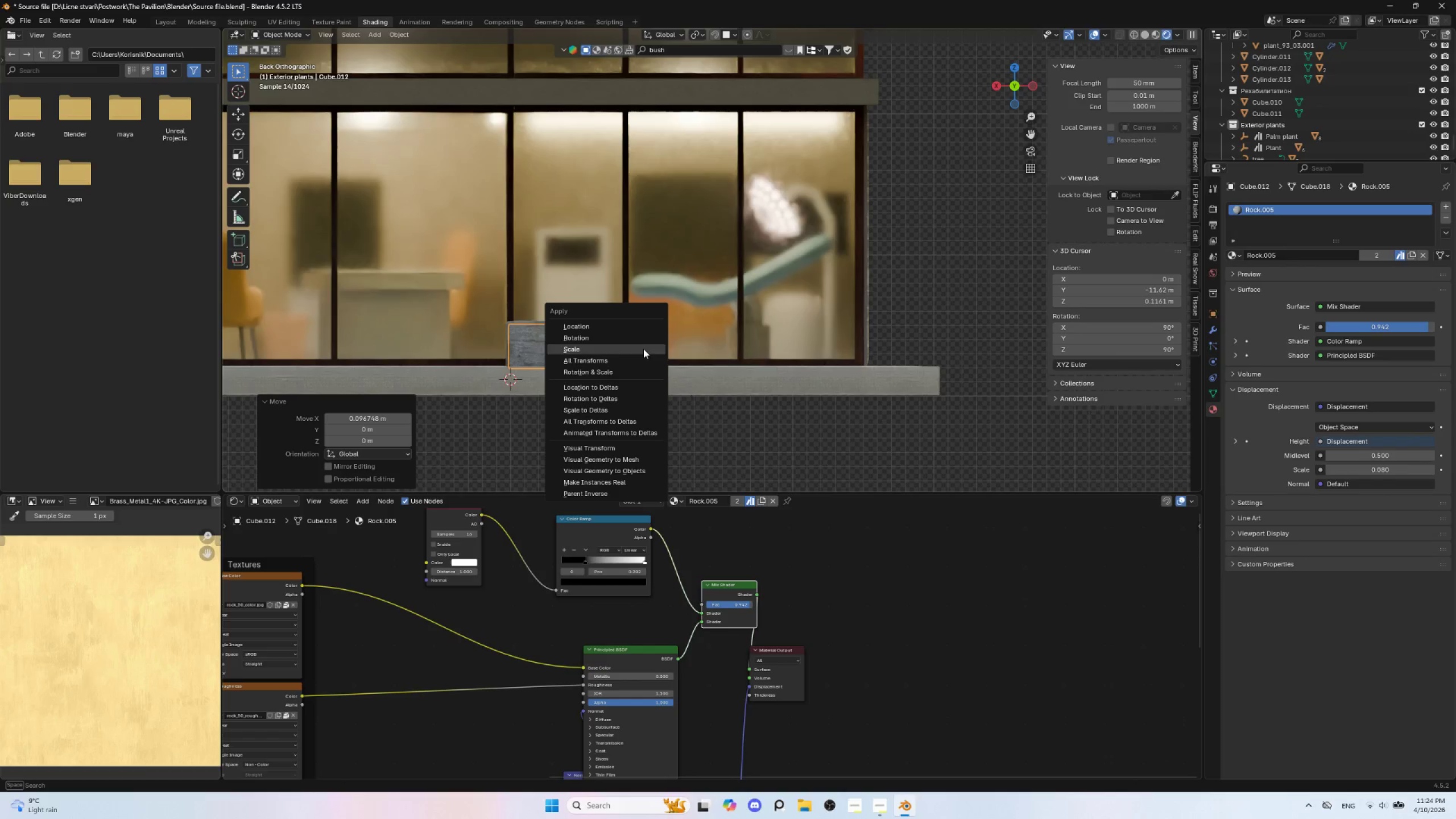 
left_click([643, 349])
 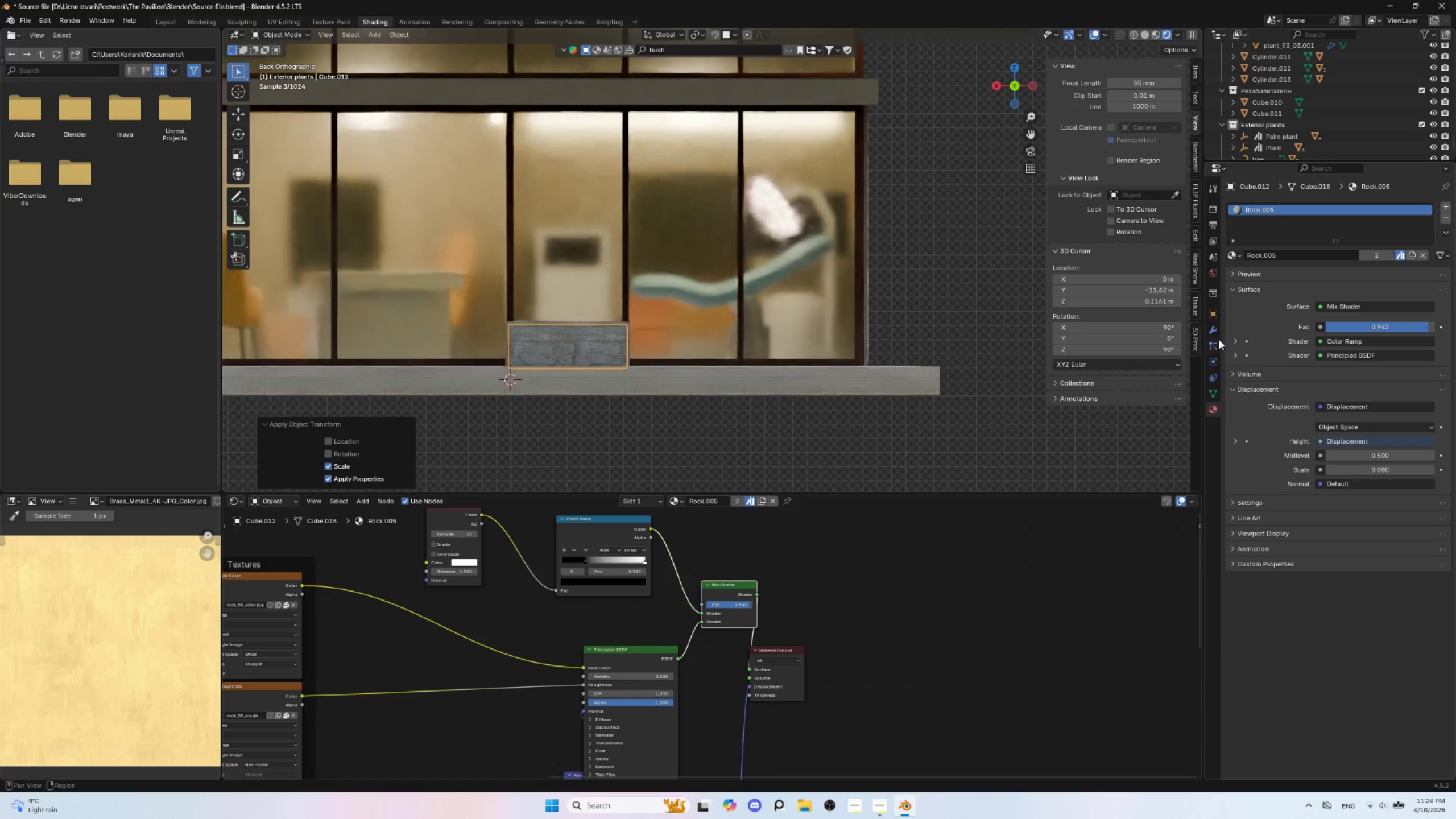 
left_click([1211, 332])
 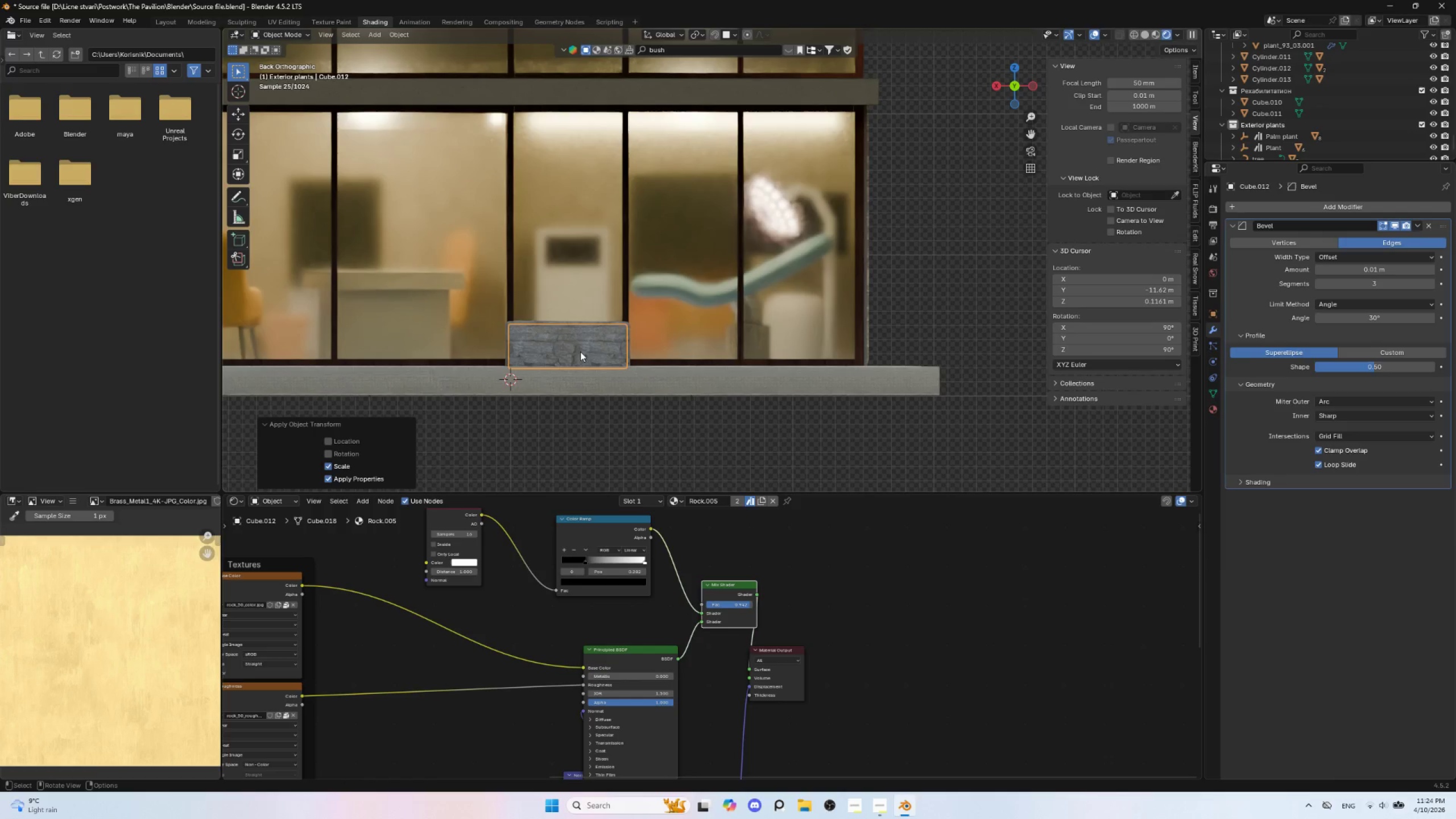 
key(Alt+D)
 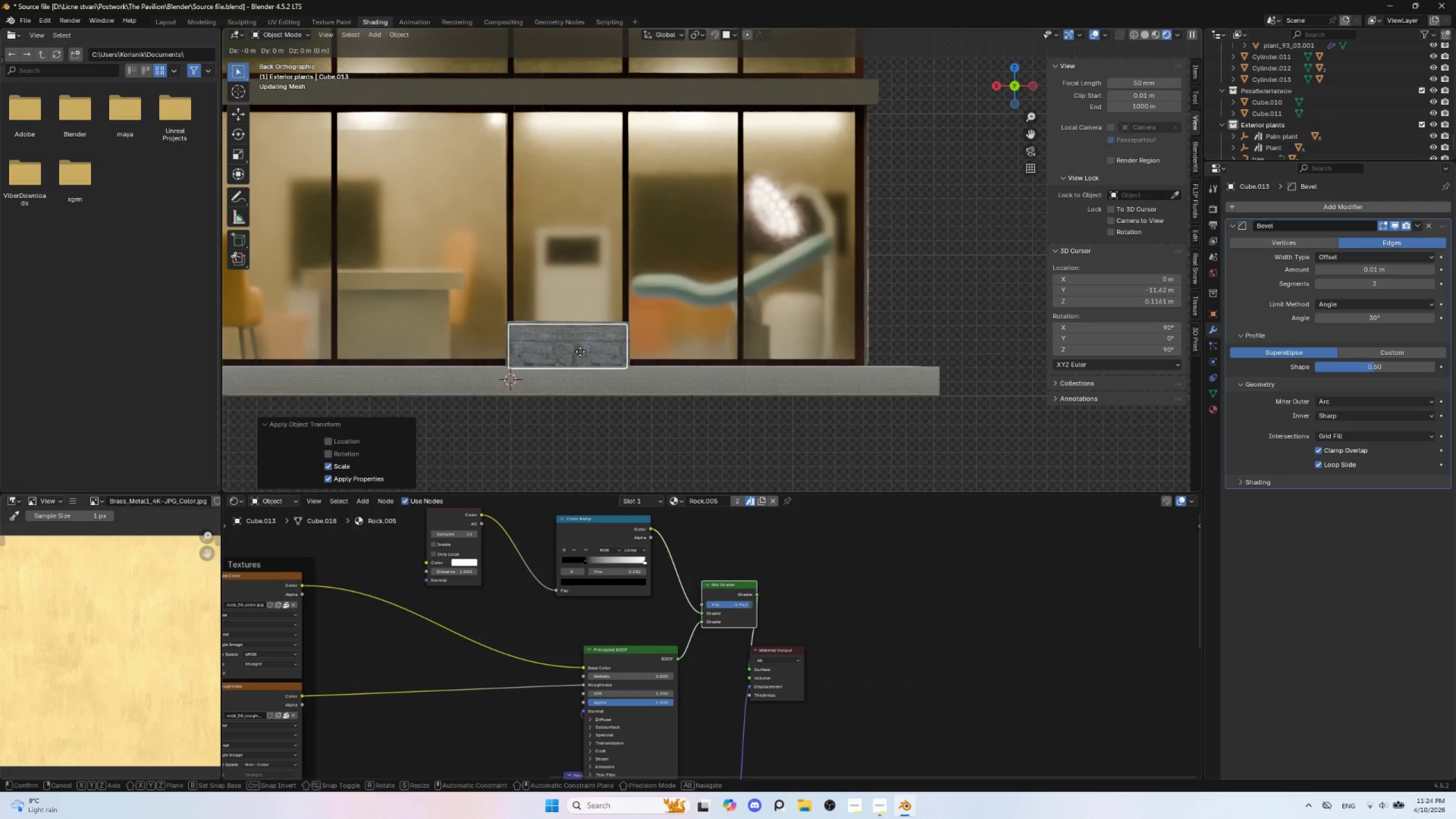 
key(X)
 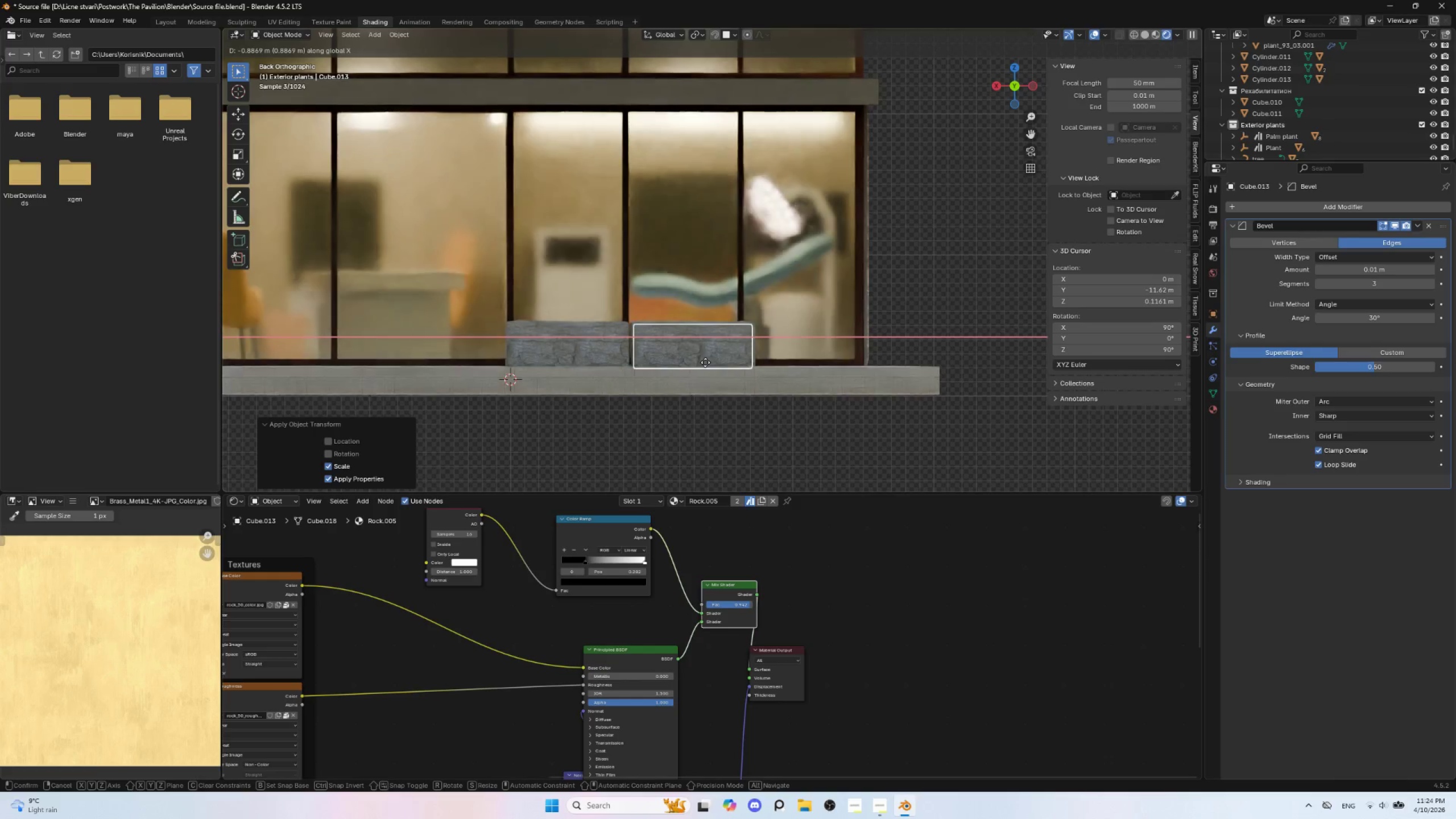 
left_click([705, 362])
 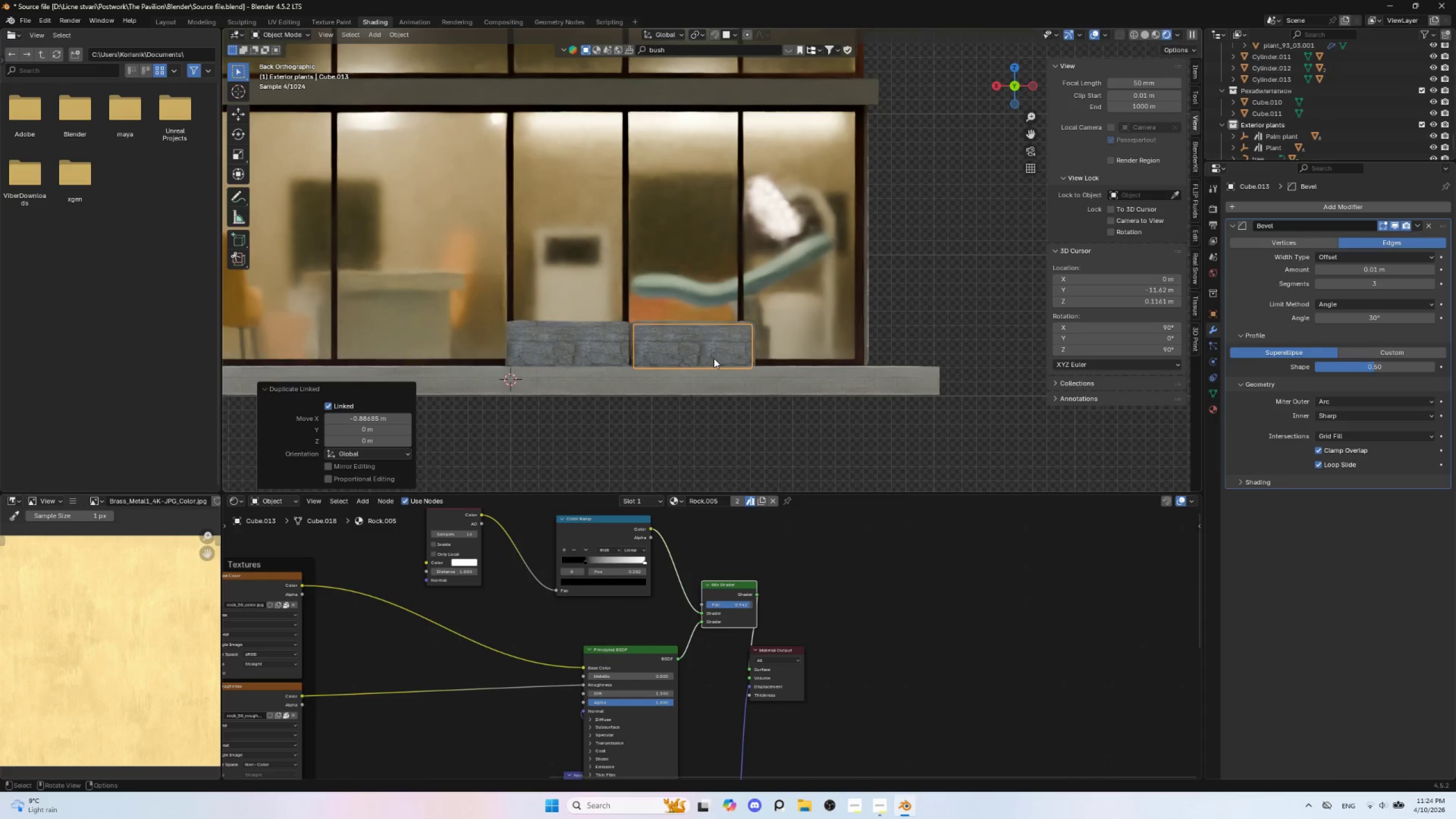 
hold_key(key=AltLeft, duration=0.53)
 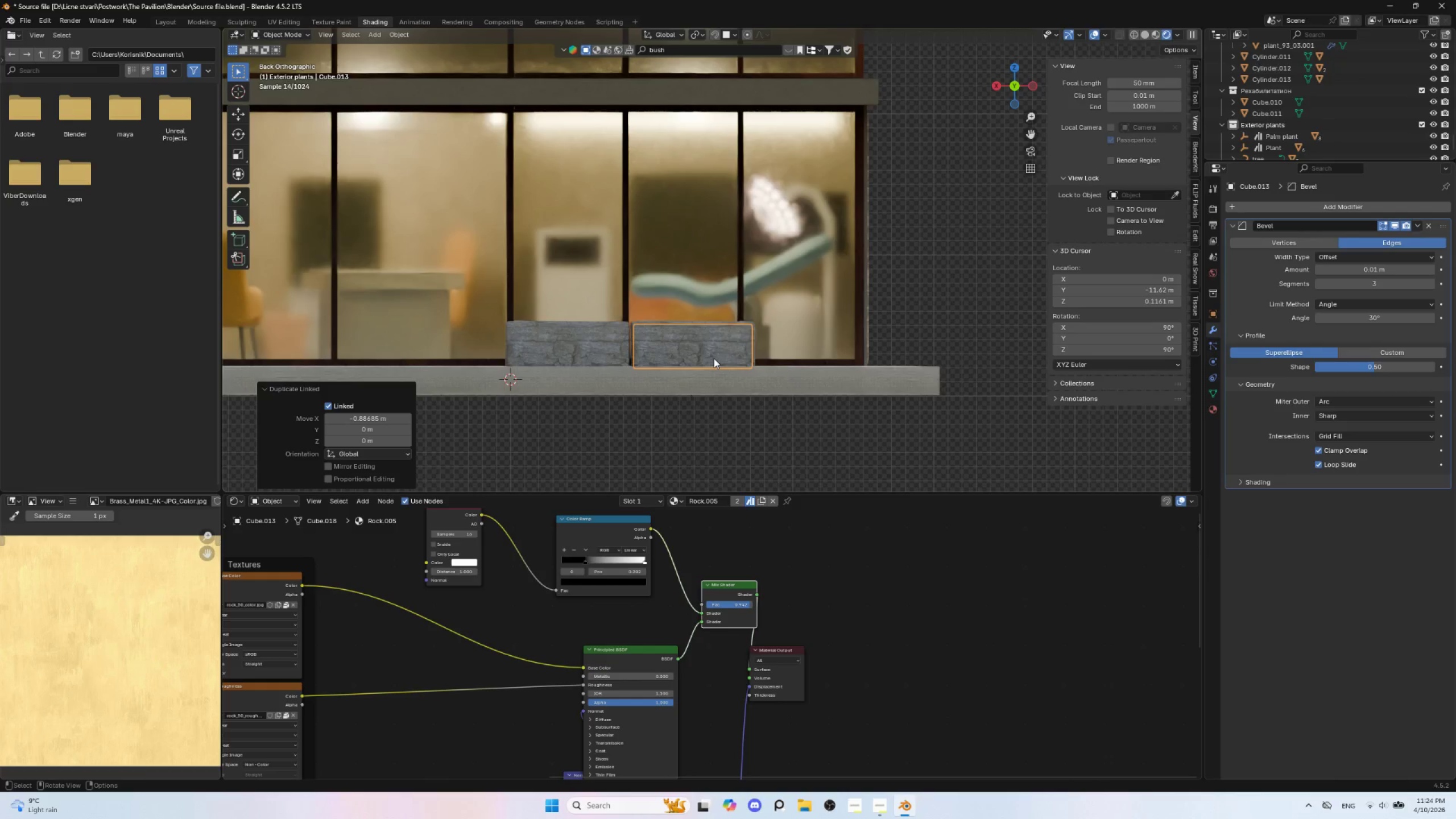 
key(Shift+R)
 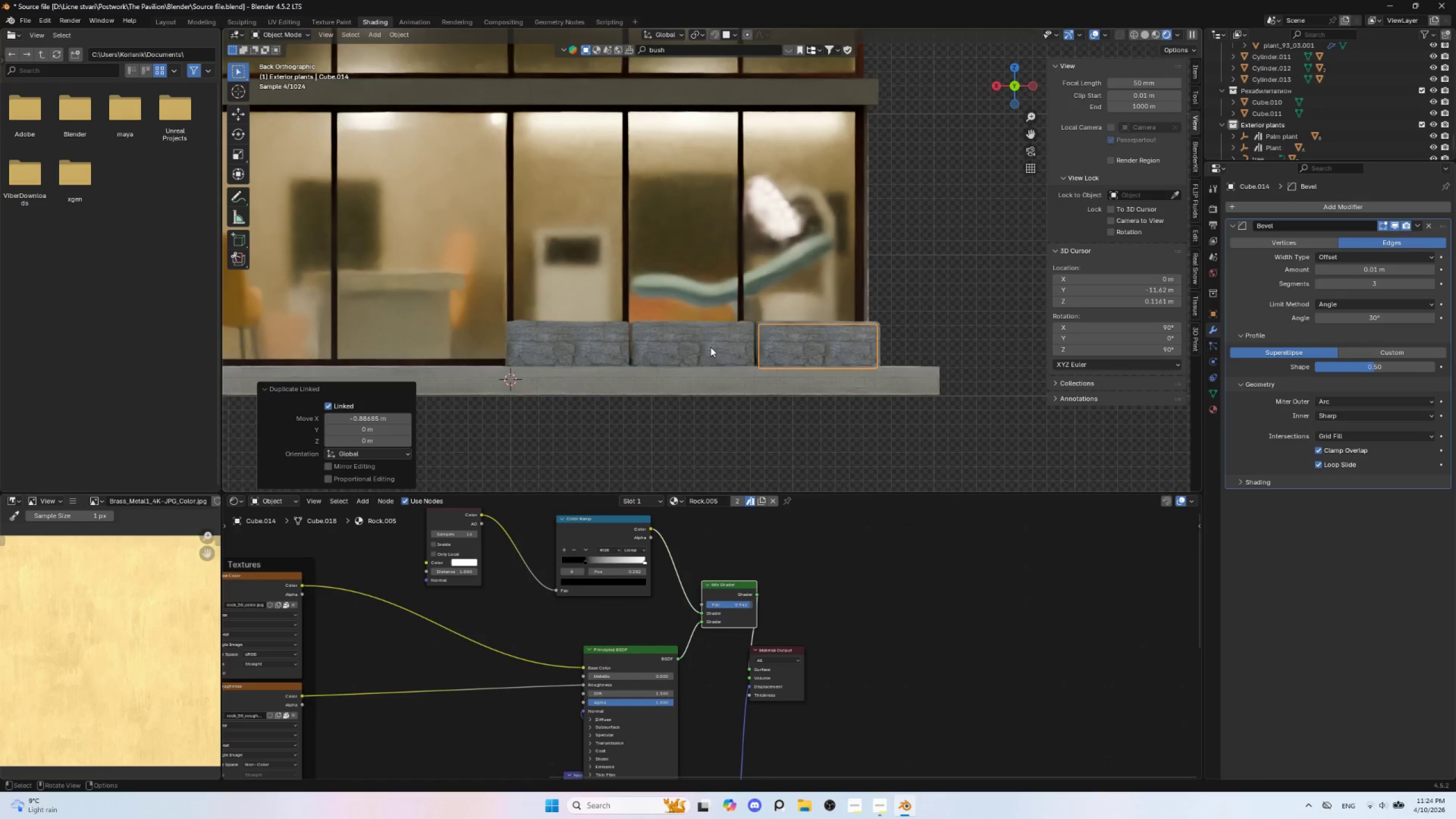 
hold_key(key=ShiftLeft, duration=1.53)
left_click([719, 342])
 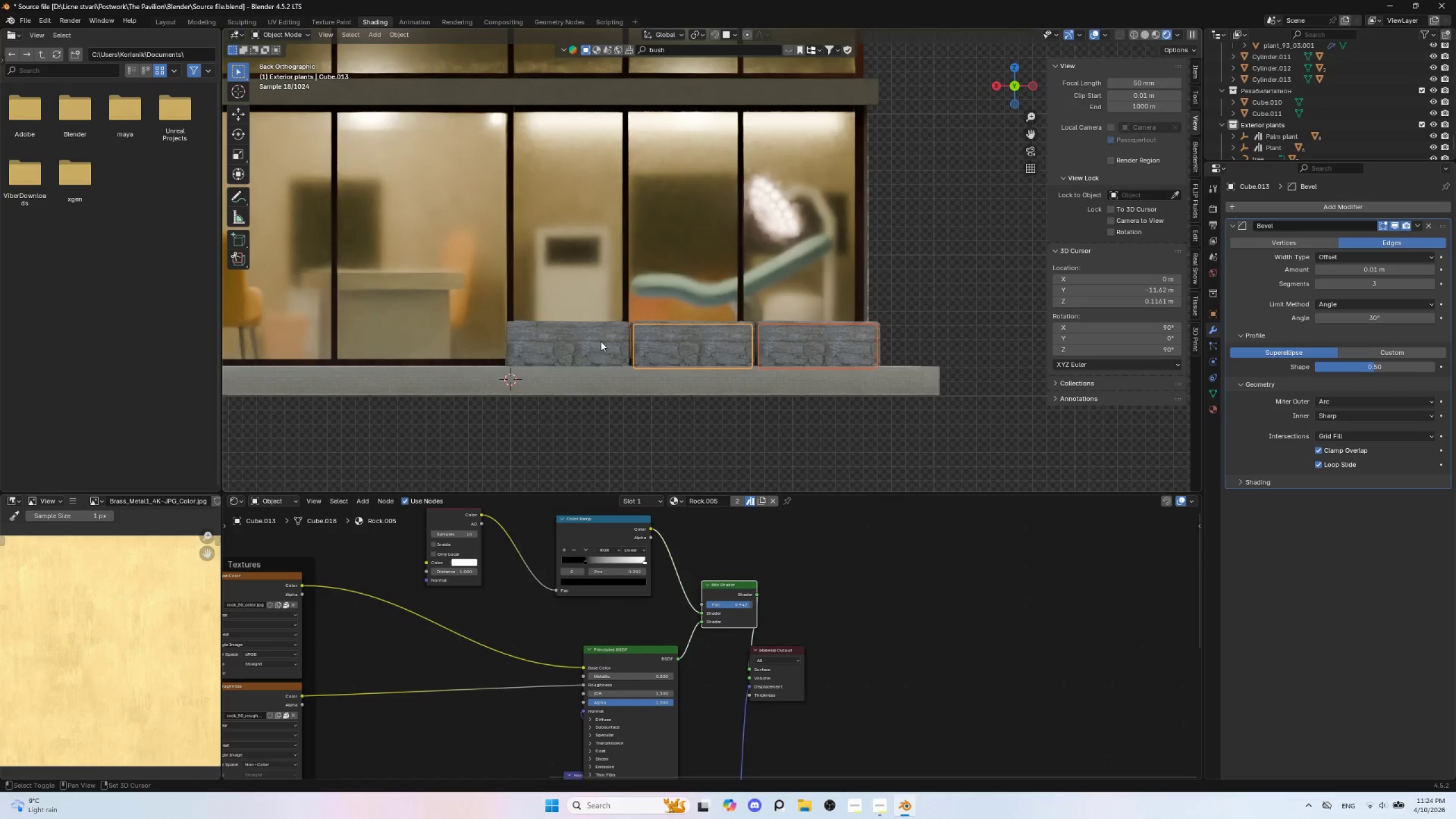 
left_click([599, 341])
 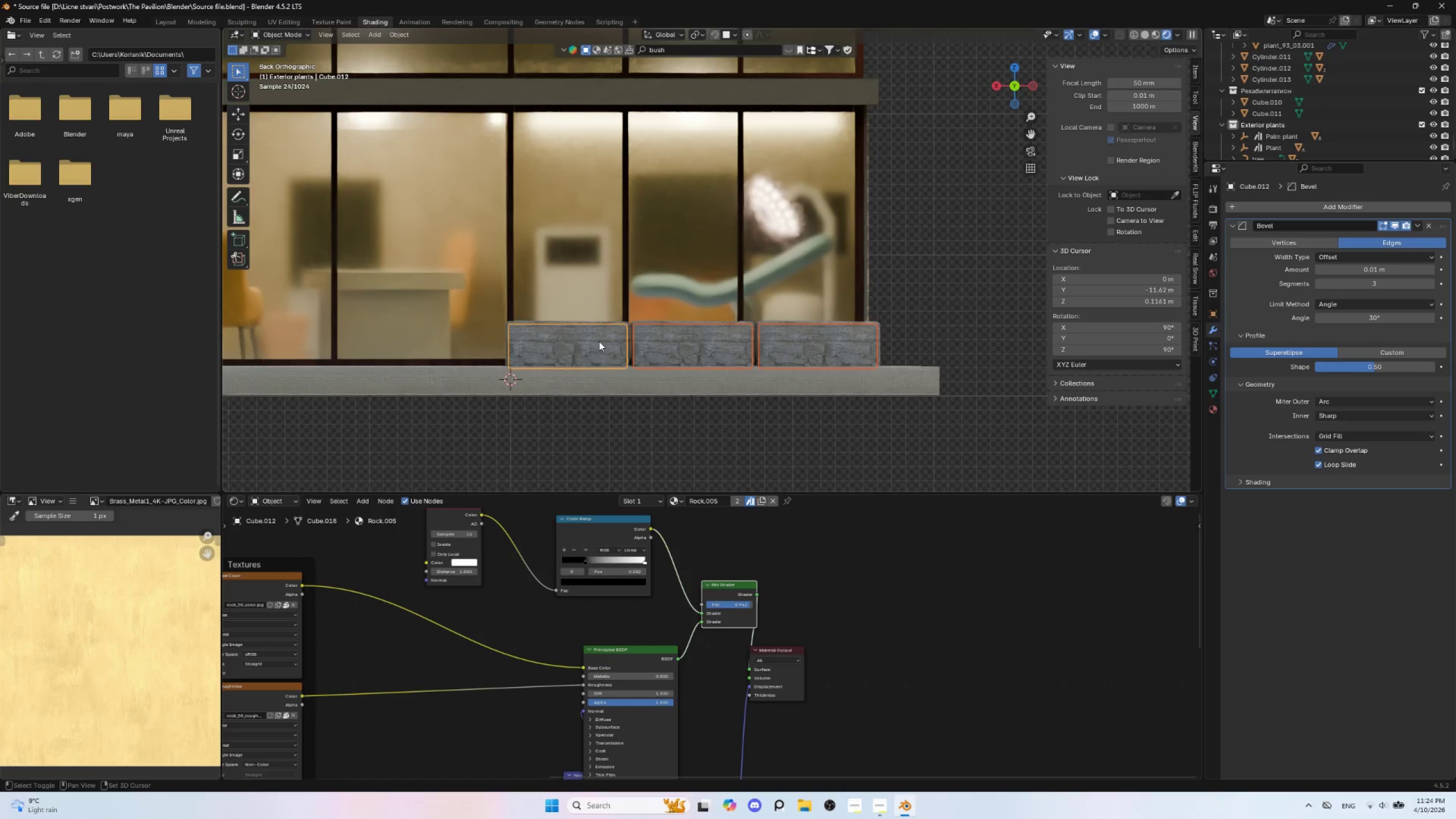 
type(sx)
 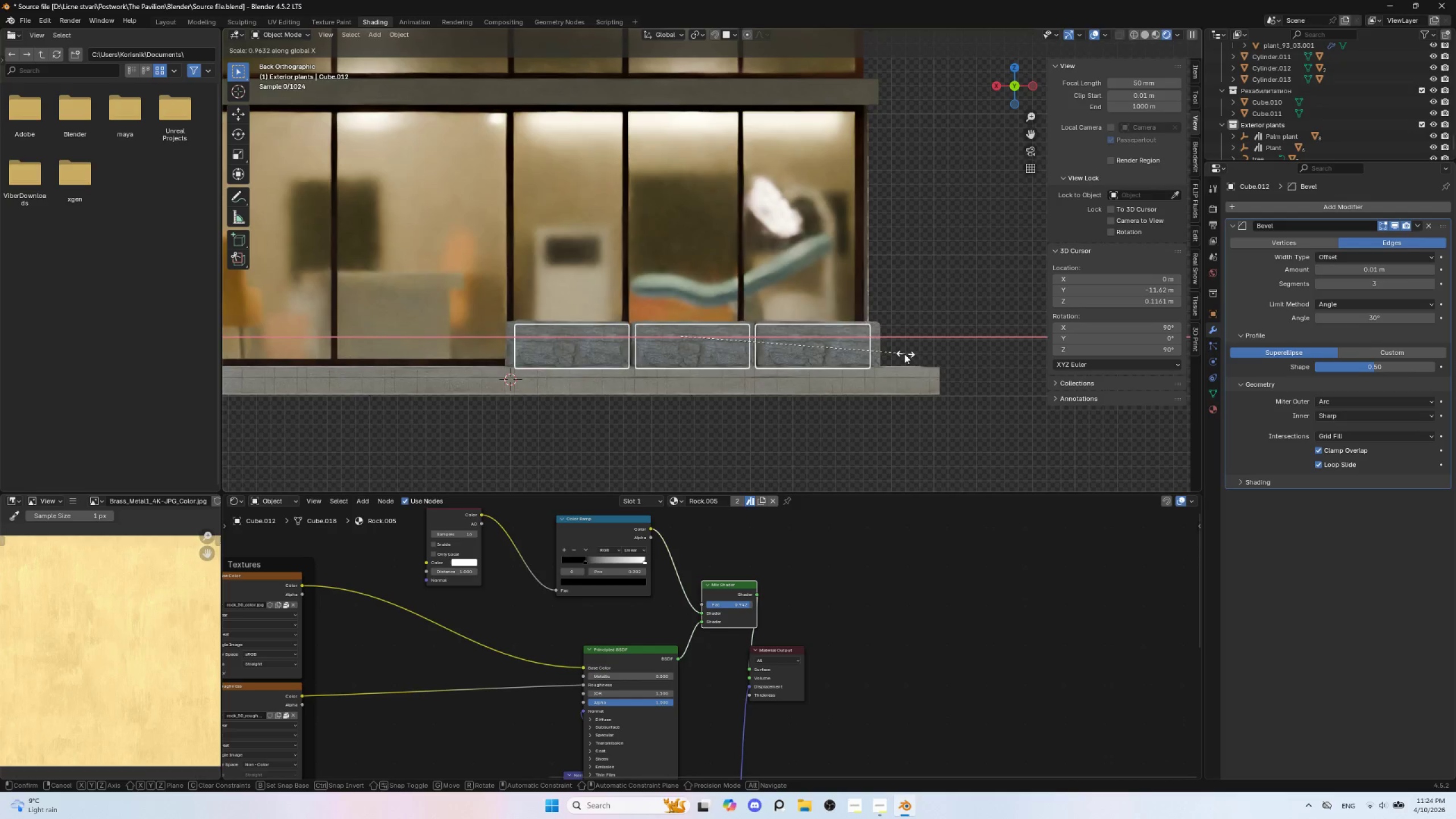 
hold_key(key=ShiftLeft, duration=11.03)
left_click([903, 354])
 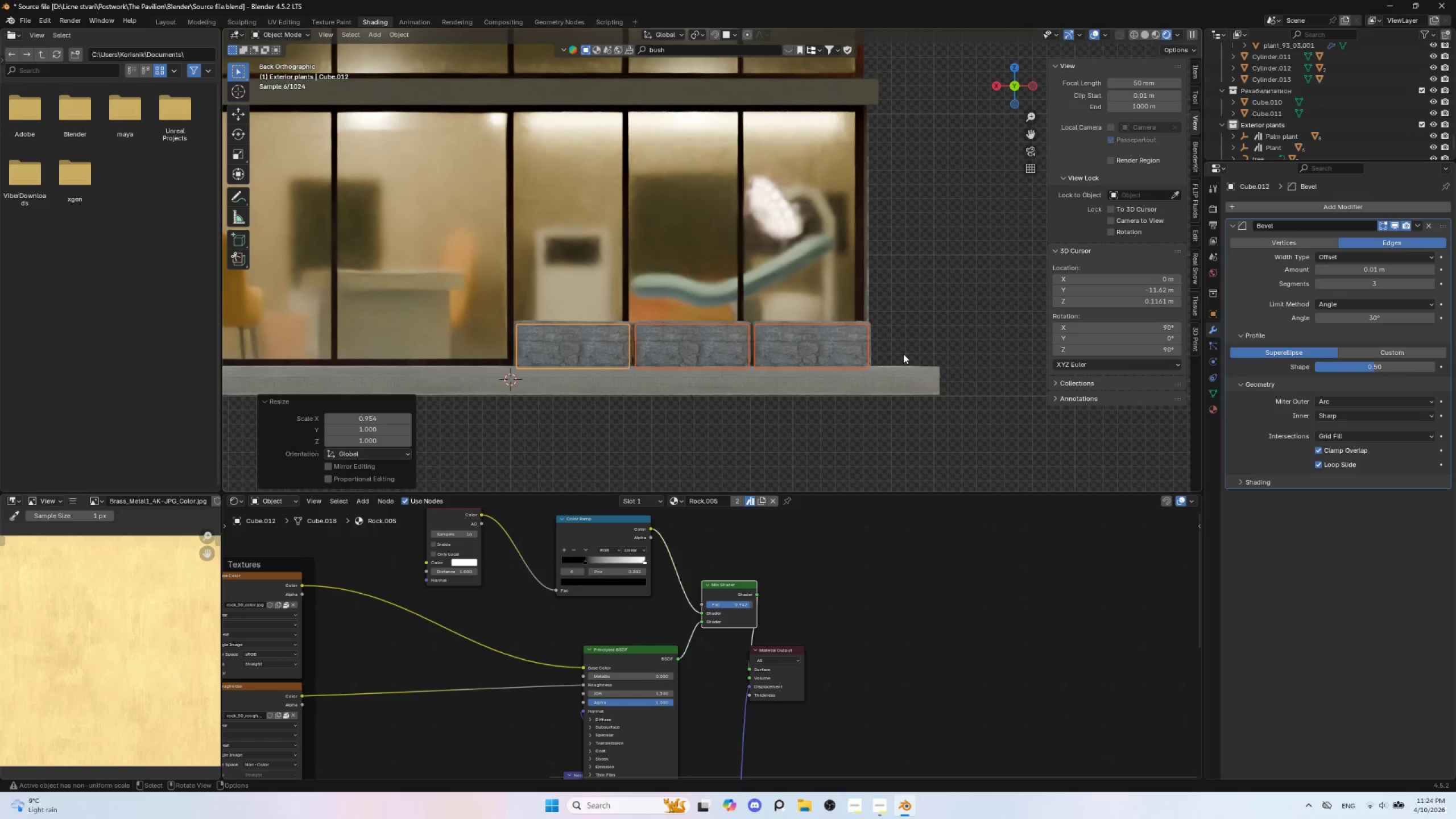 
type(gx)
 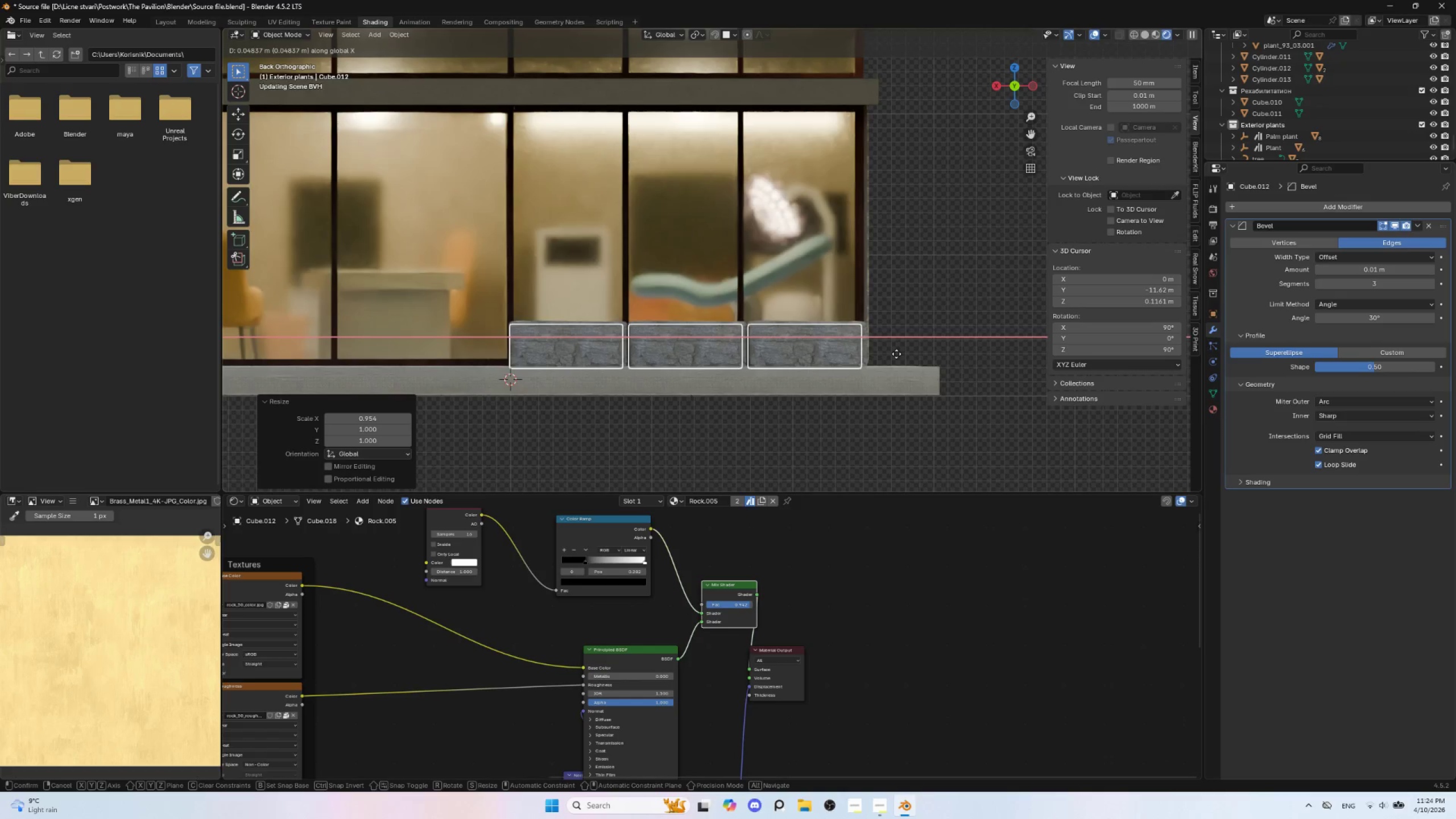 
left_click([896, 354])
 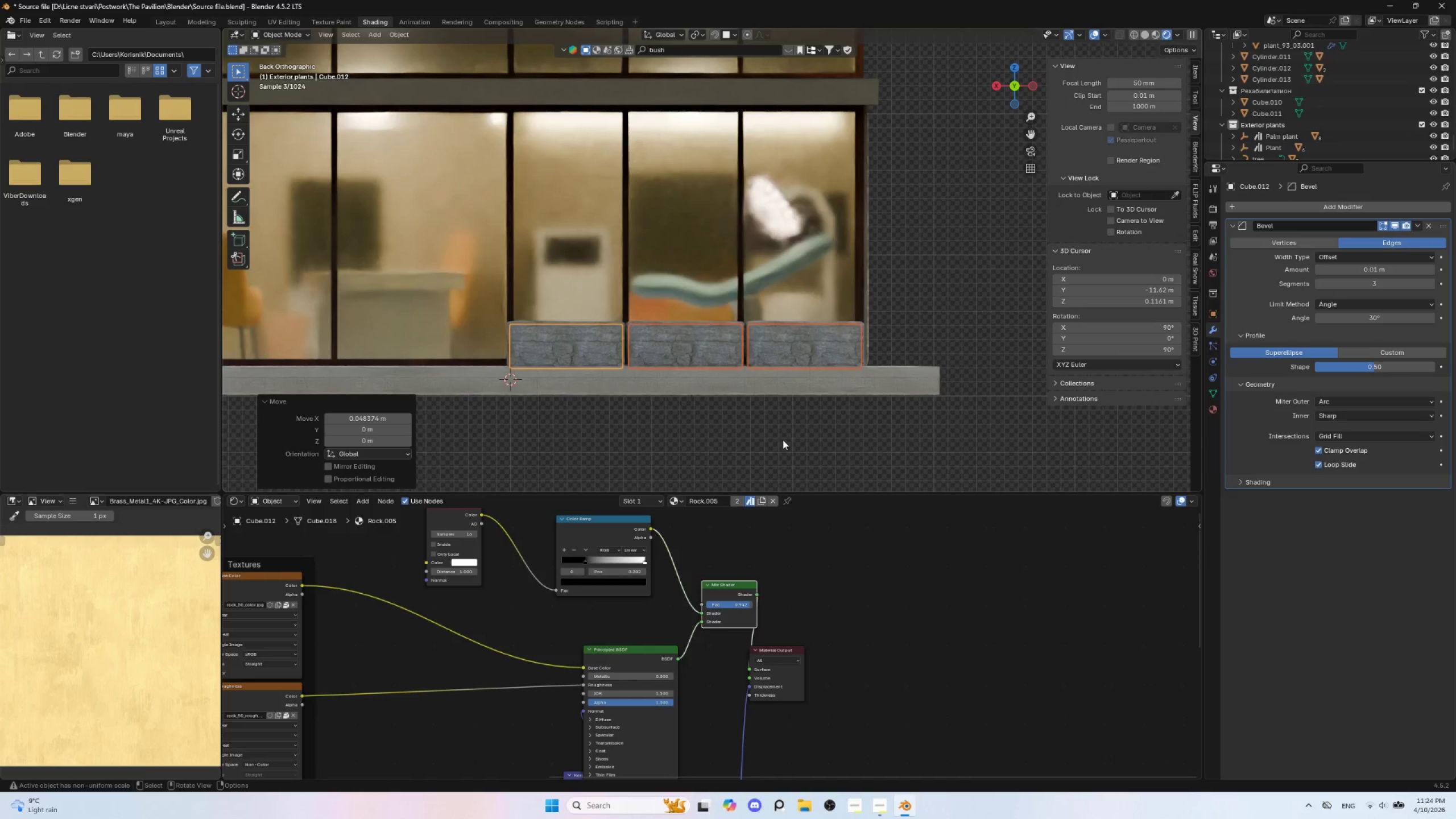 
left_click([780, 440])
 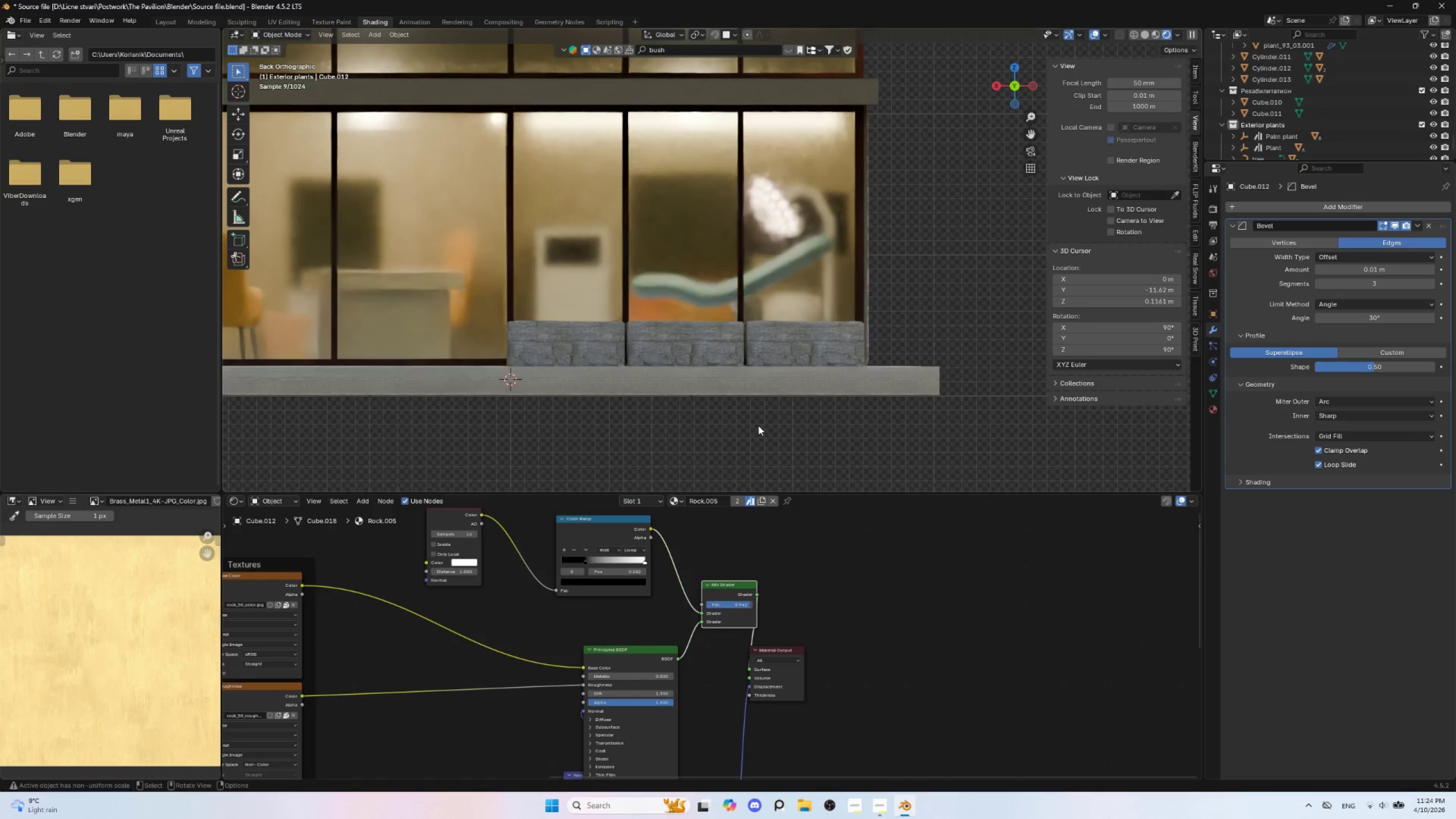 
scroll: coordinate [758, 425], scroll_direction: down, amount: 3.0
 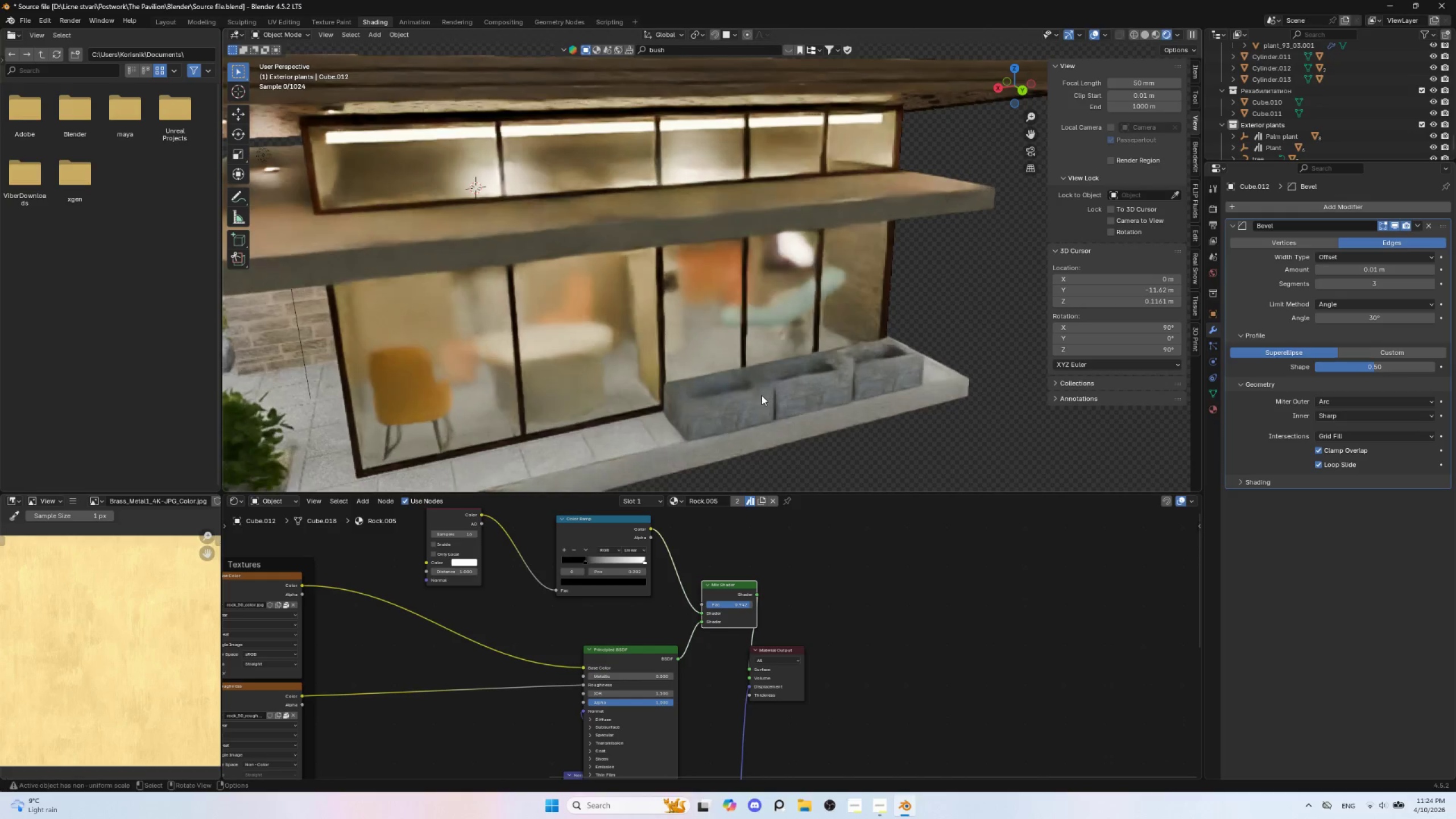 
hold_key(key=ShiftLeft, duration=0.62)
 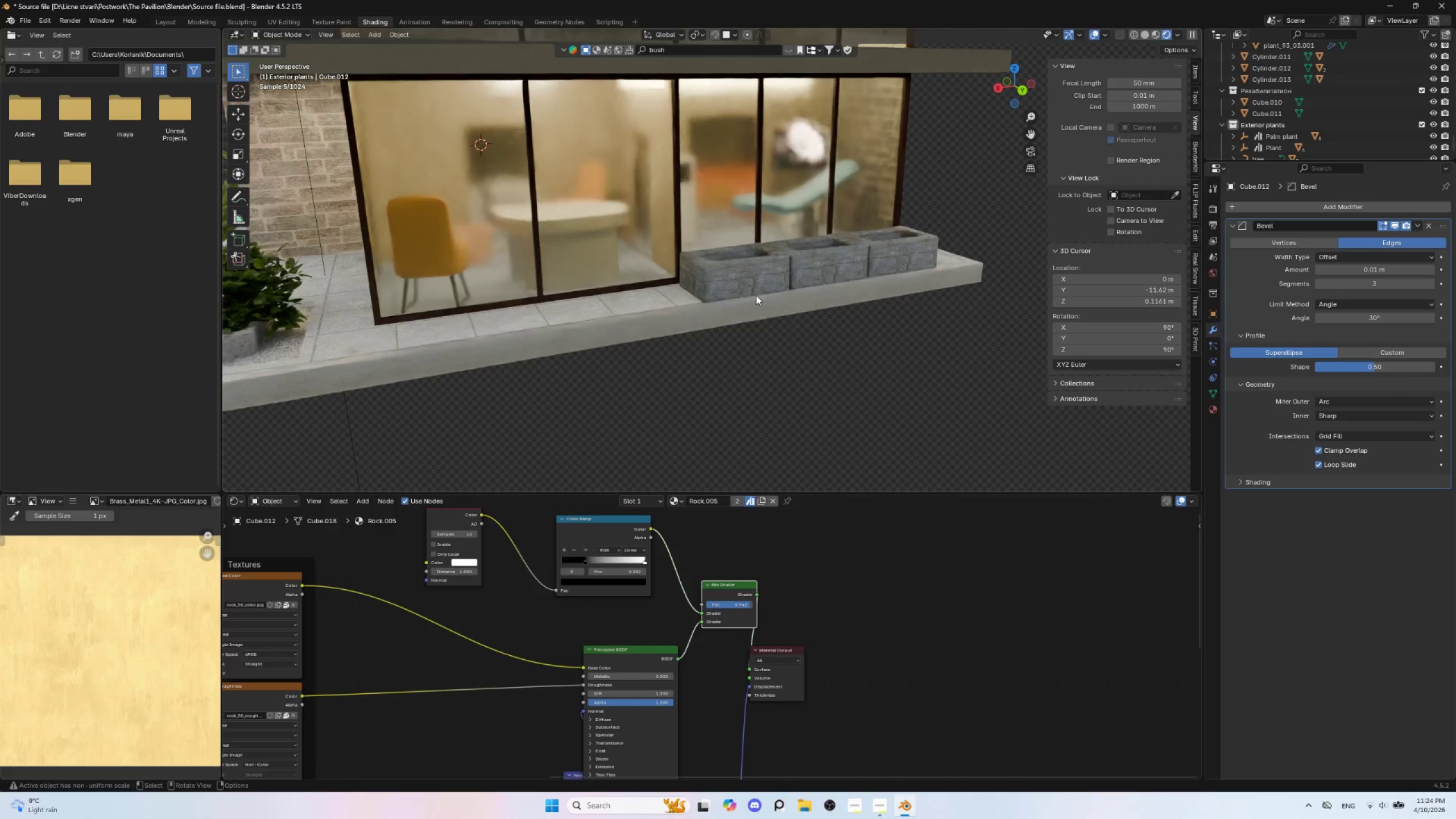 
left_click([748, 284])
 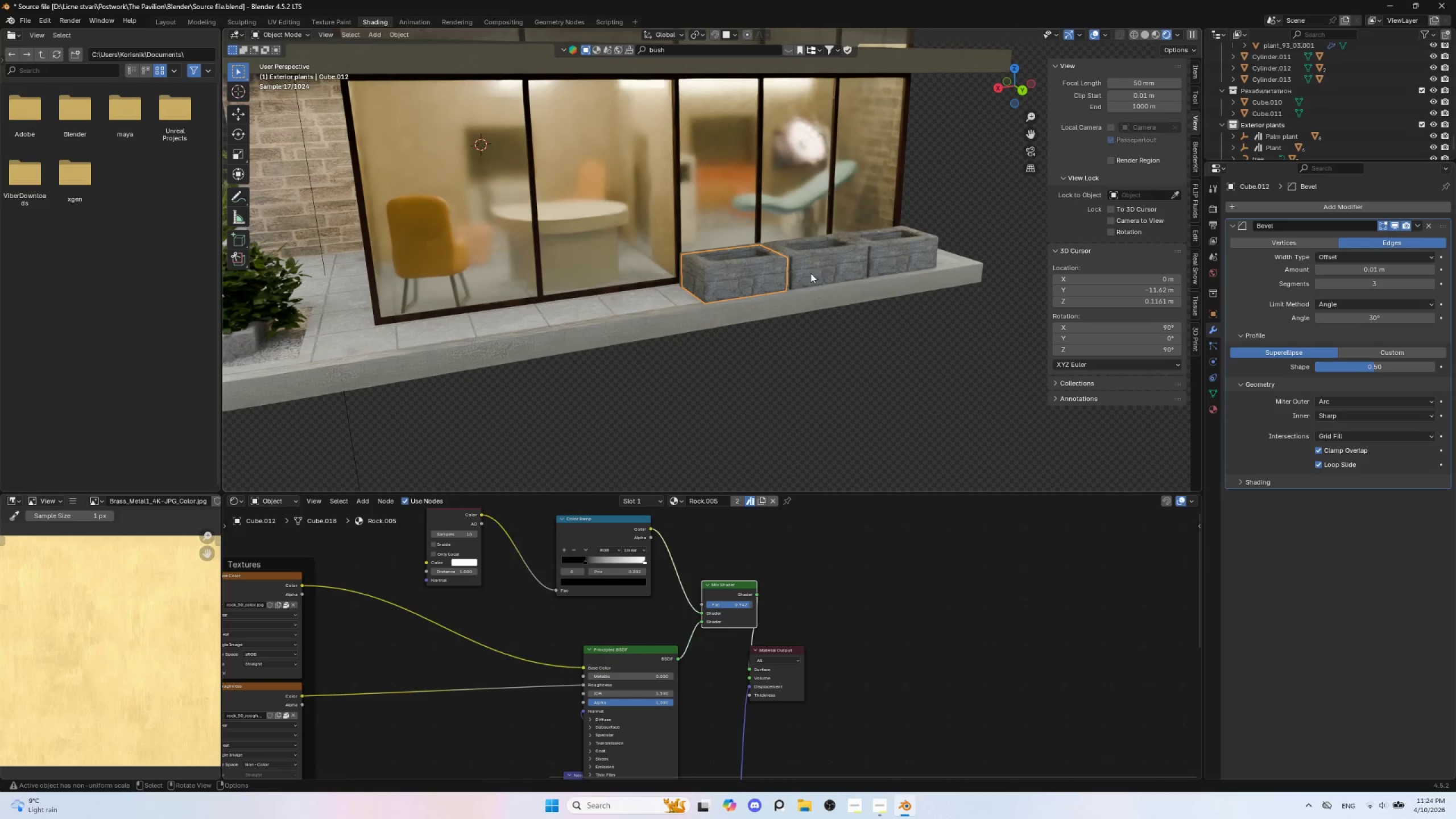 
hold_key(key=ShiftLeft, duration=1.06)
left_click([813, 273])
 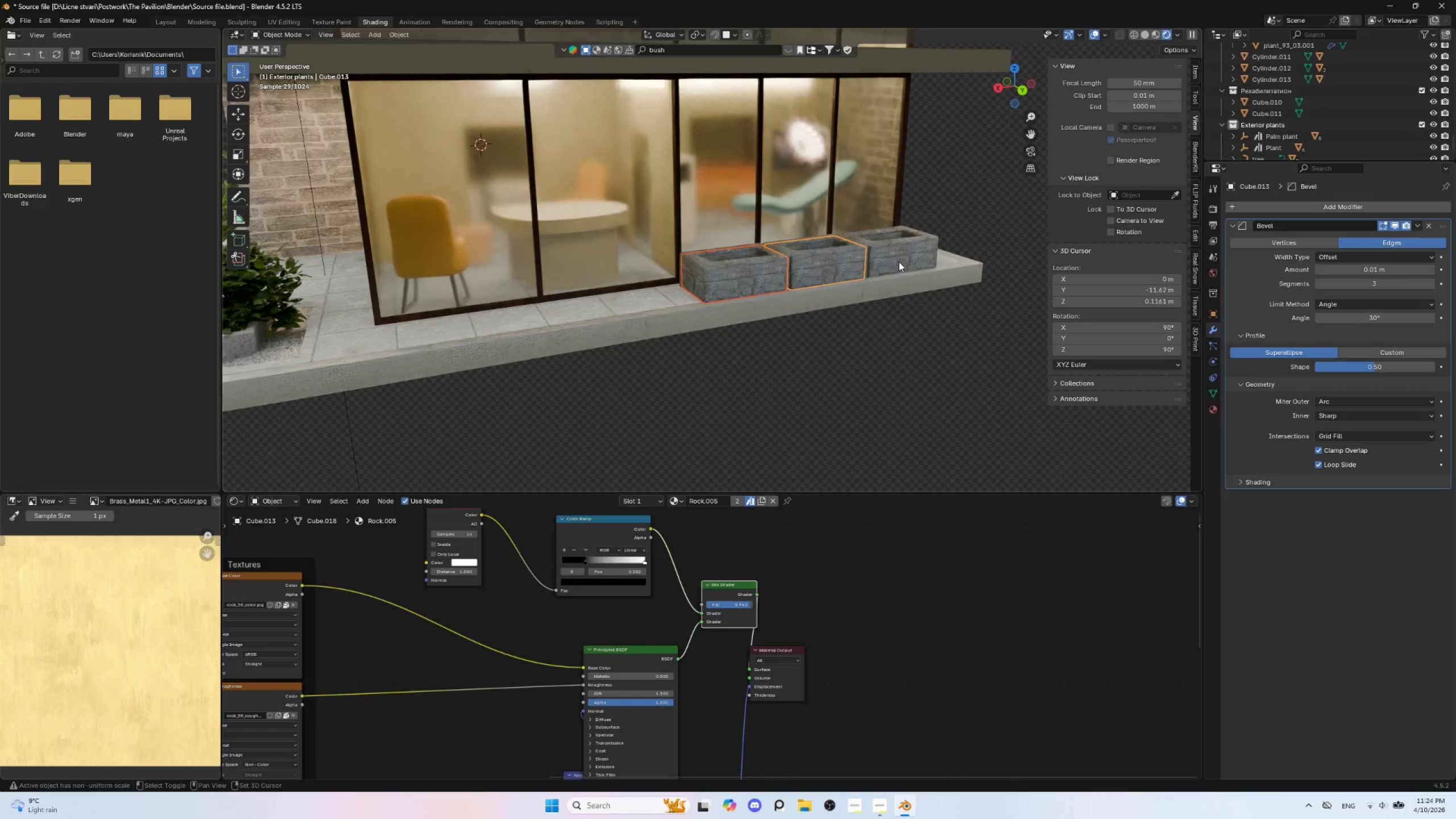 
left_click([904, 259])
 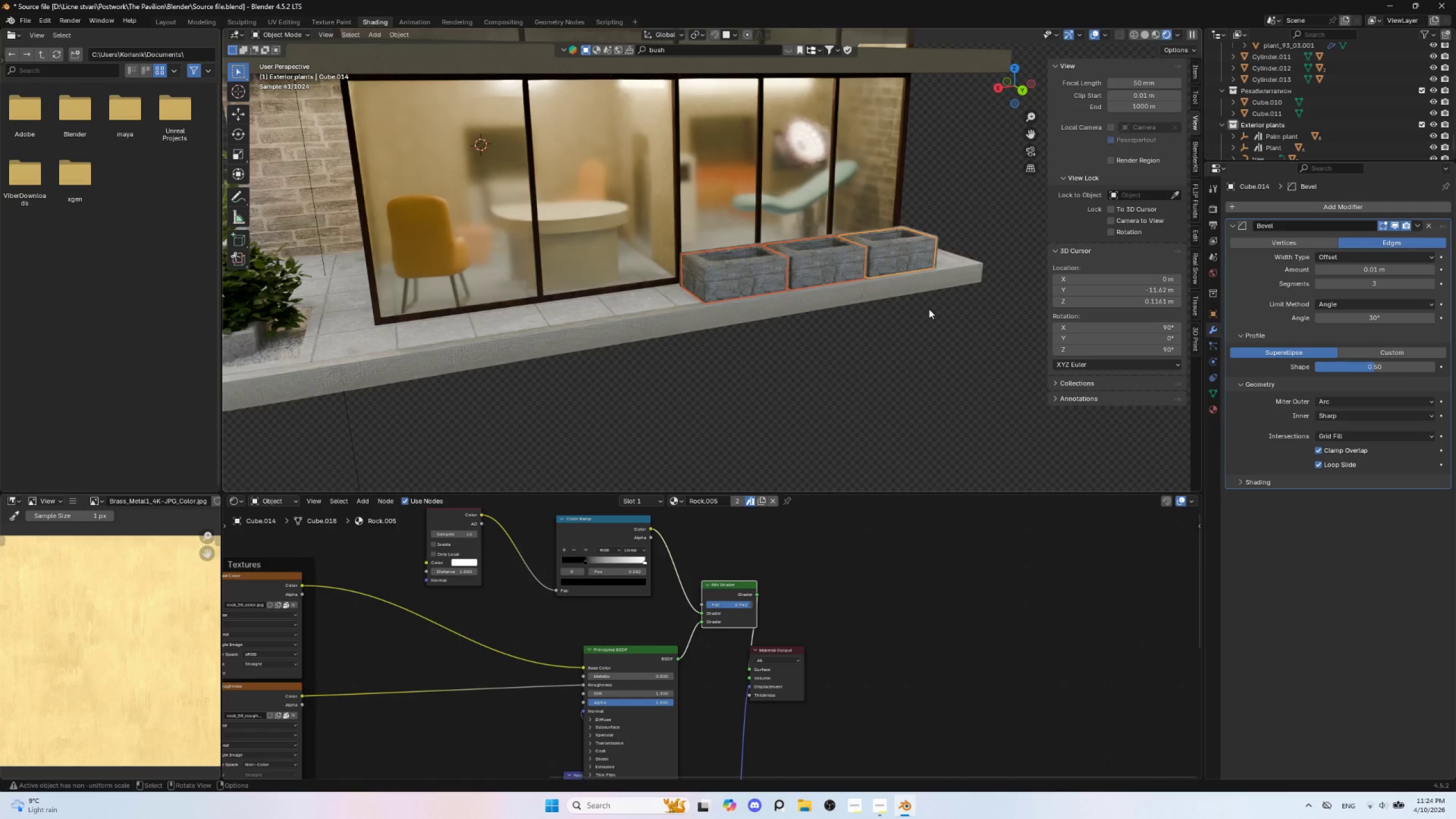 
type(gz)
 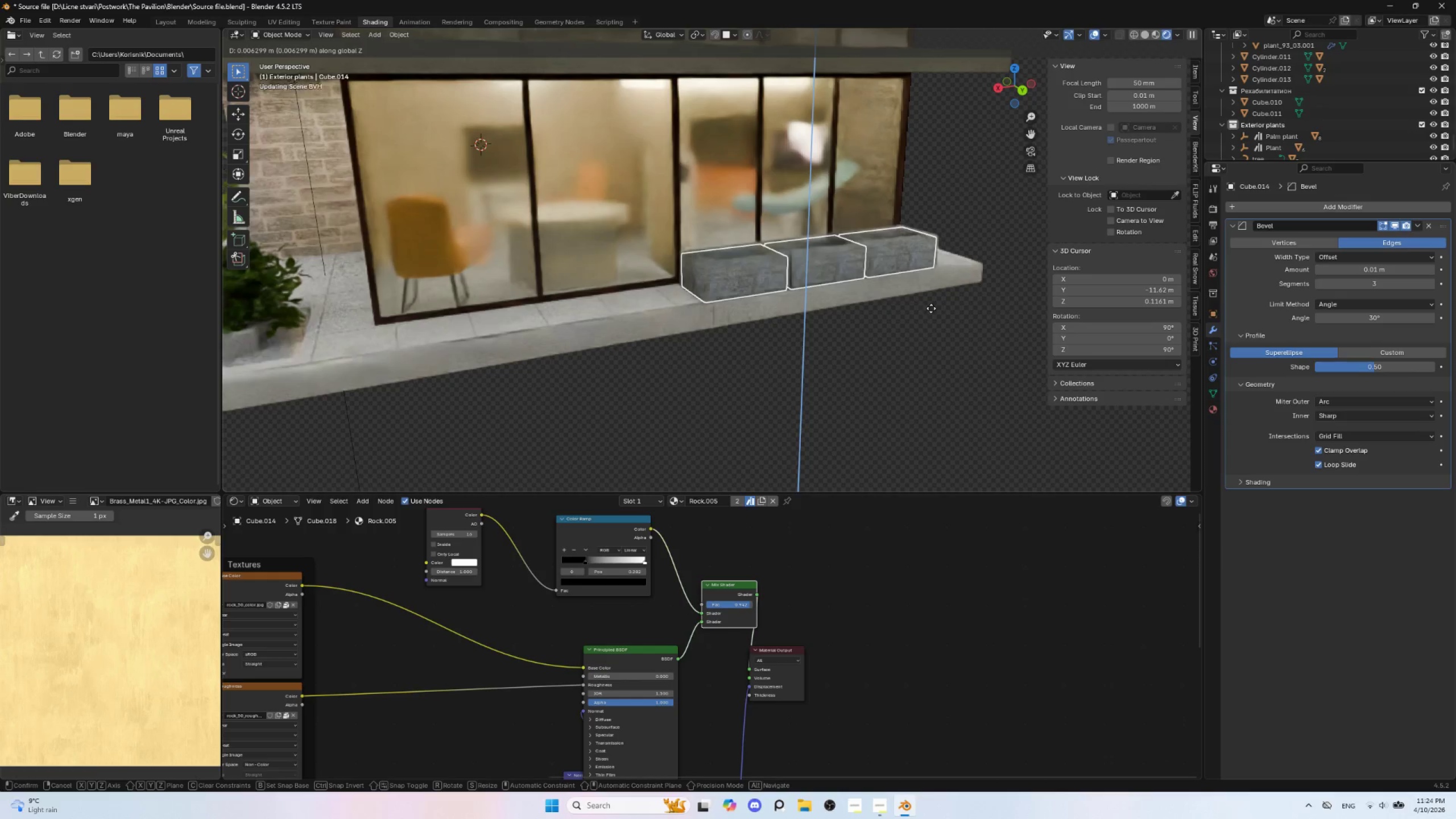 
left_click([931, 308])
 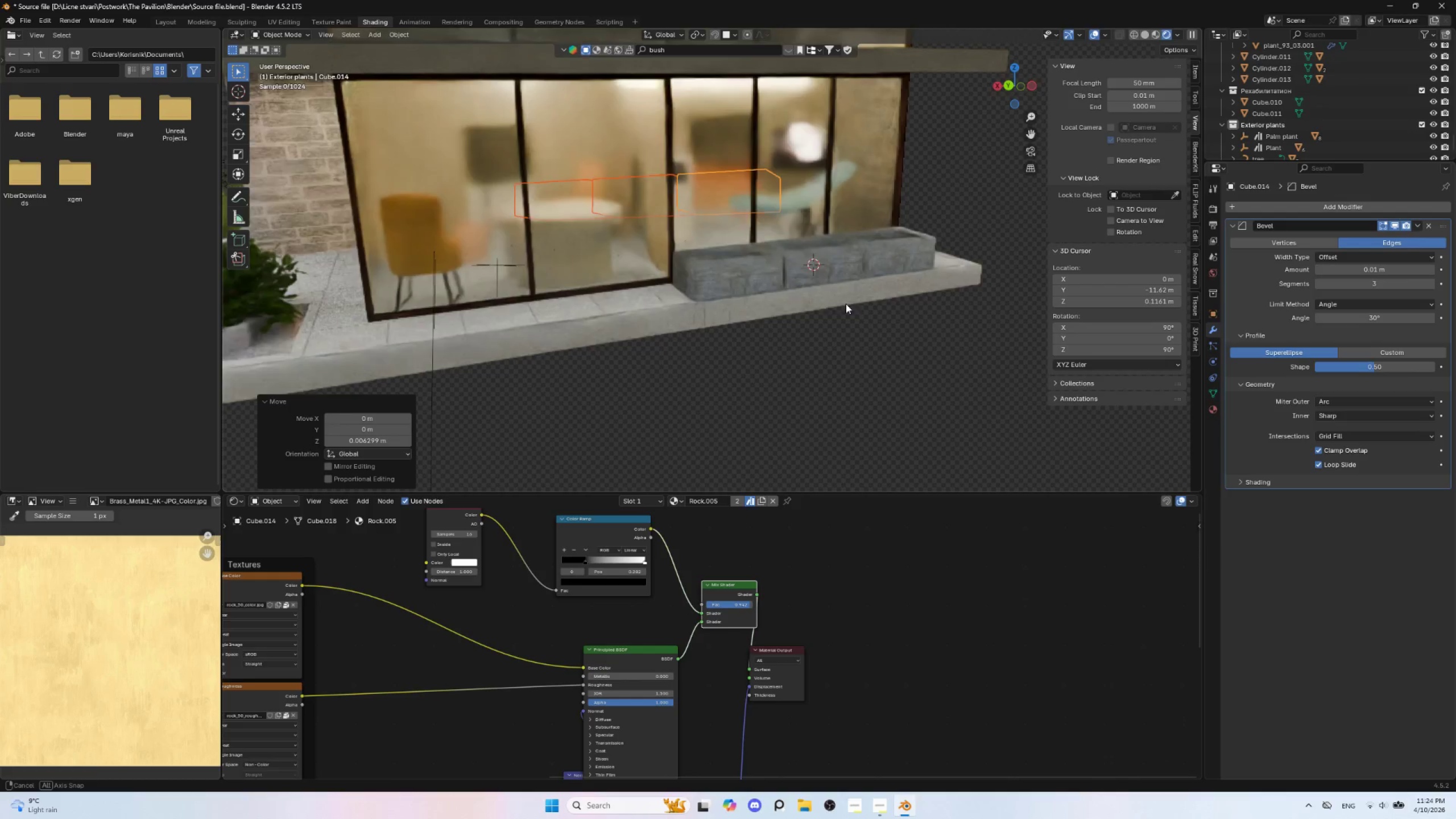 
hold_key(key=AltLeft, duration=1.03)
 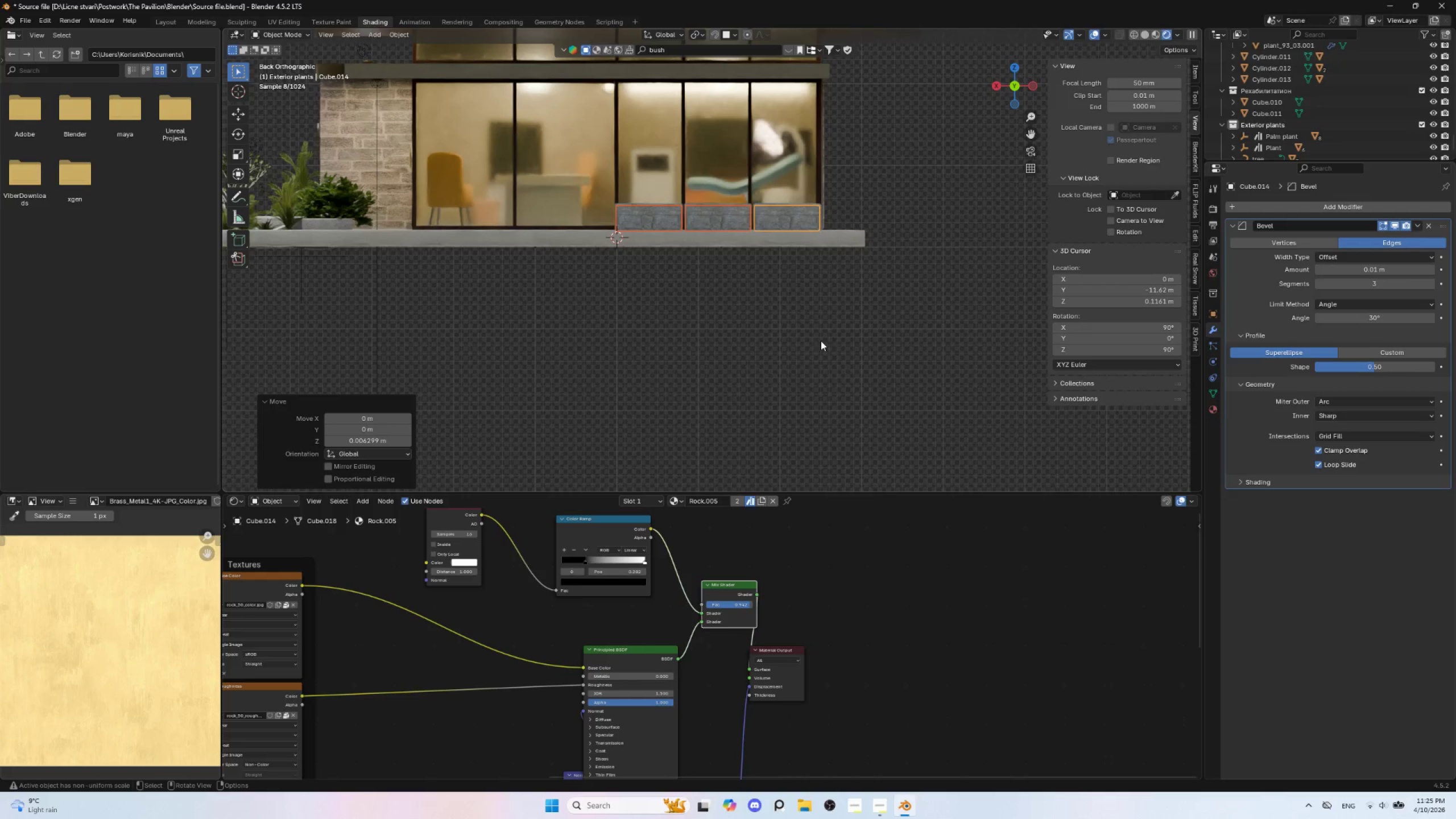 
hold_key(key=ShiftLeft, duration=0.58)
 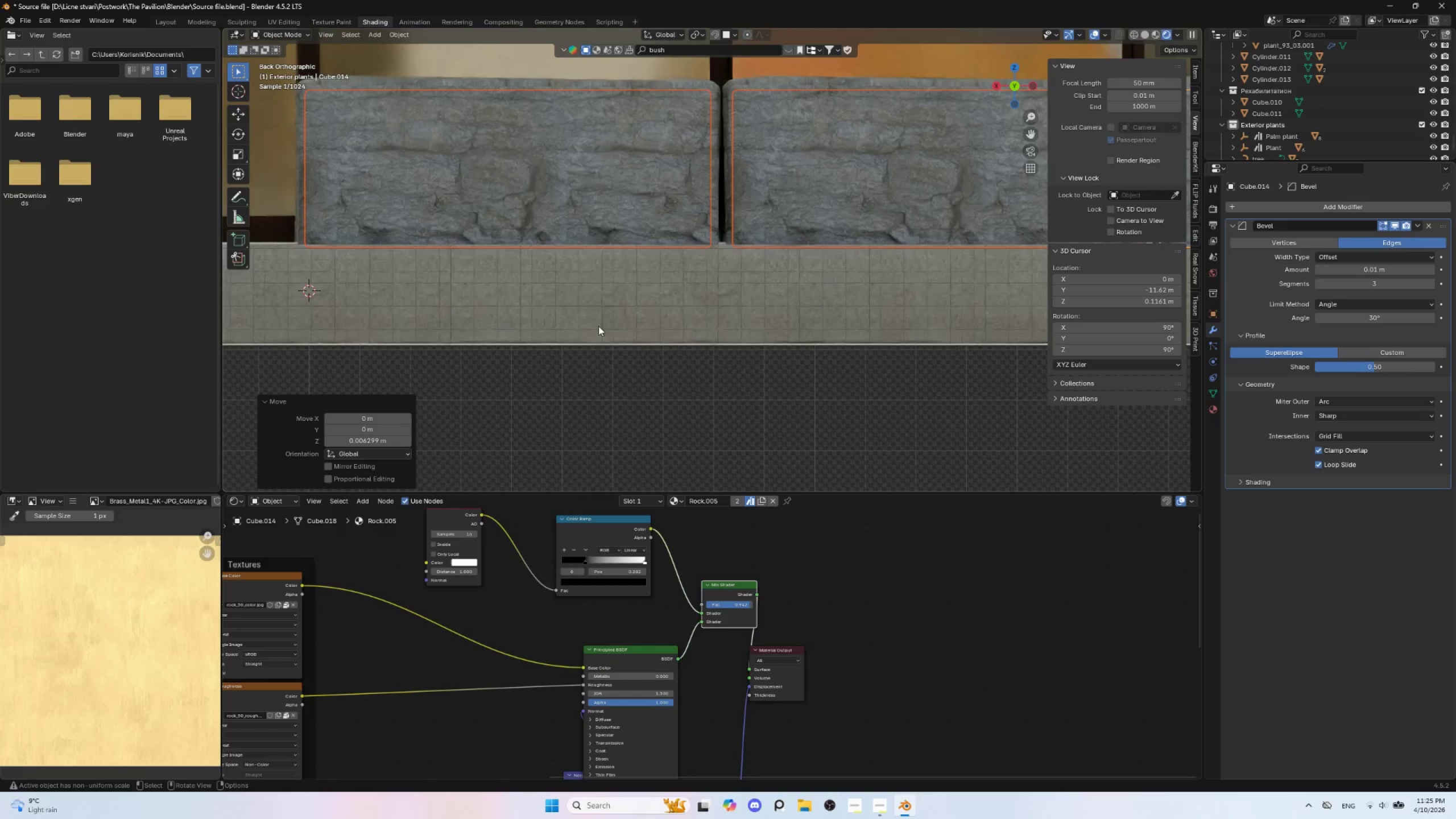 
scroll: coordinate [710, 326], scroll_direction: up, amount: 6.0
 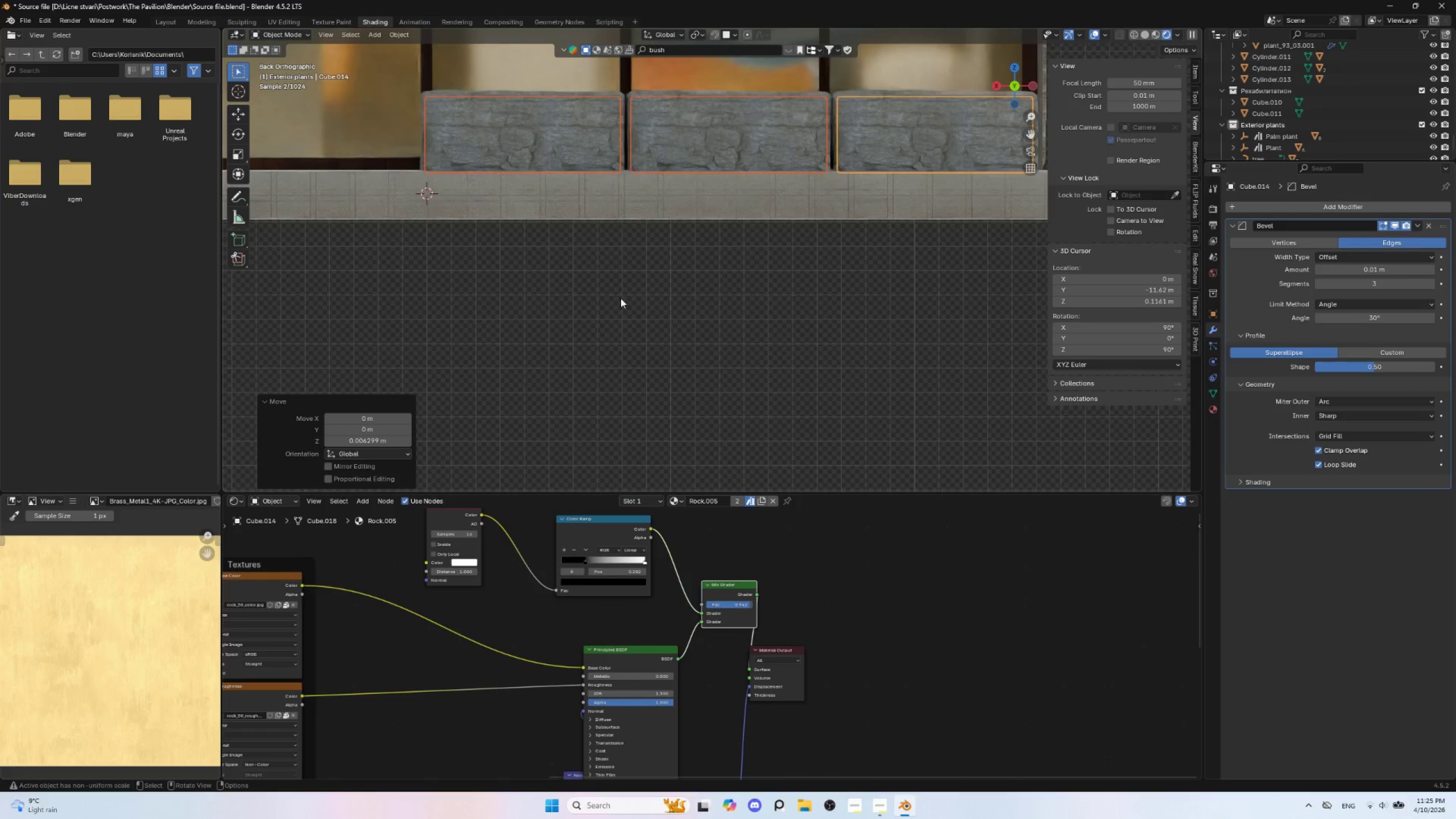 
hold_key(key=ShiftLeft, duration=17.83)
scroll: coordinate [680, 361], scroll_direction: up, amount: 4.0
 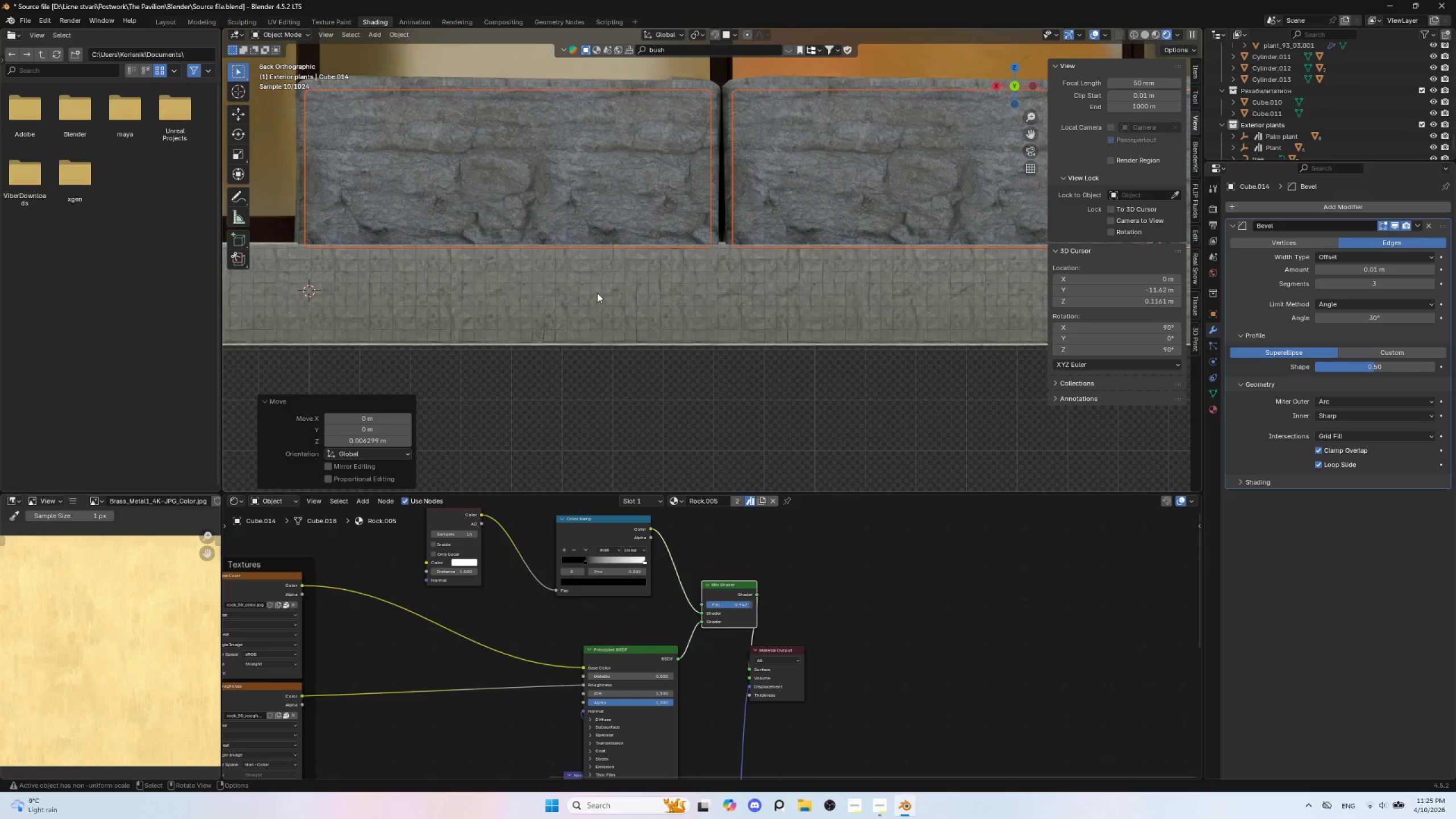 
type(gz)
 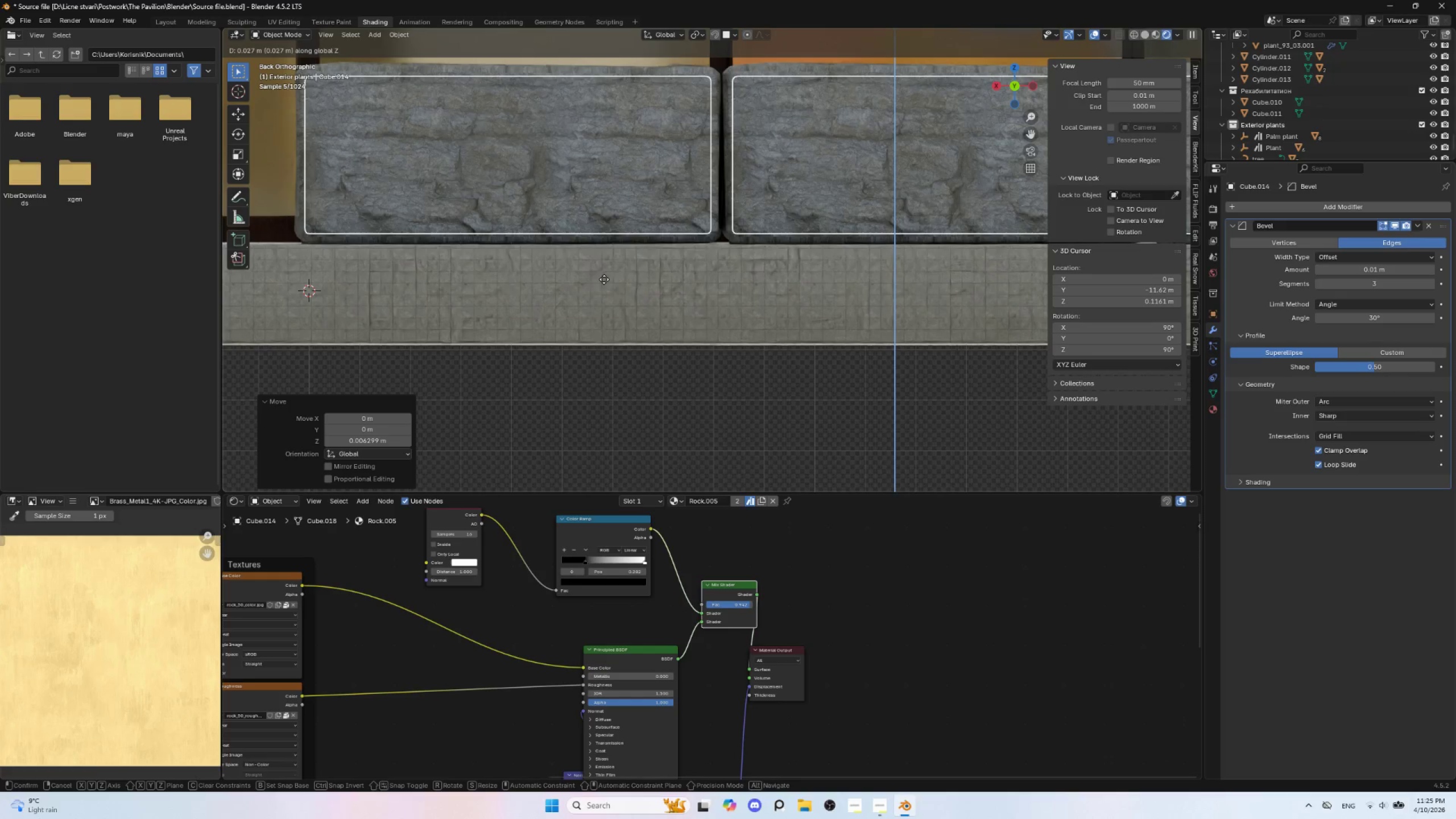 
left_click([606, 276])
 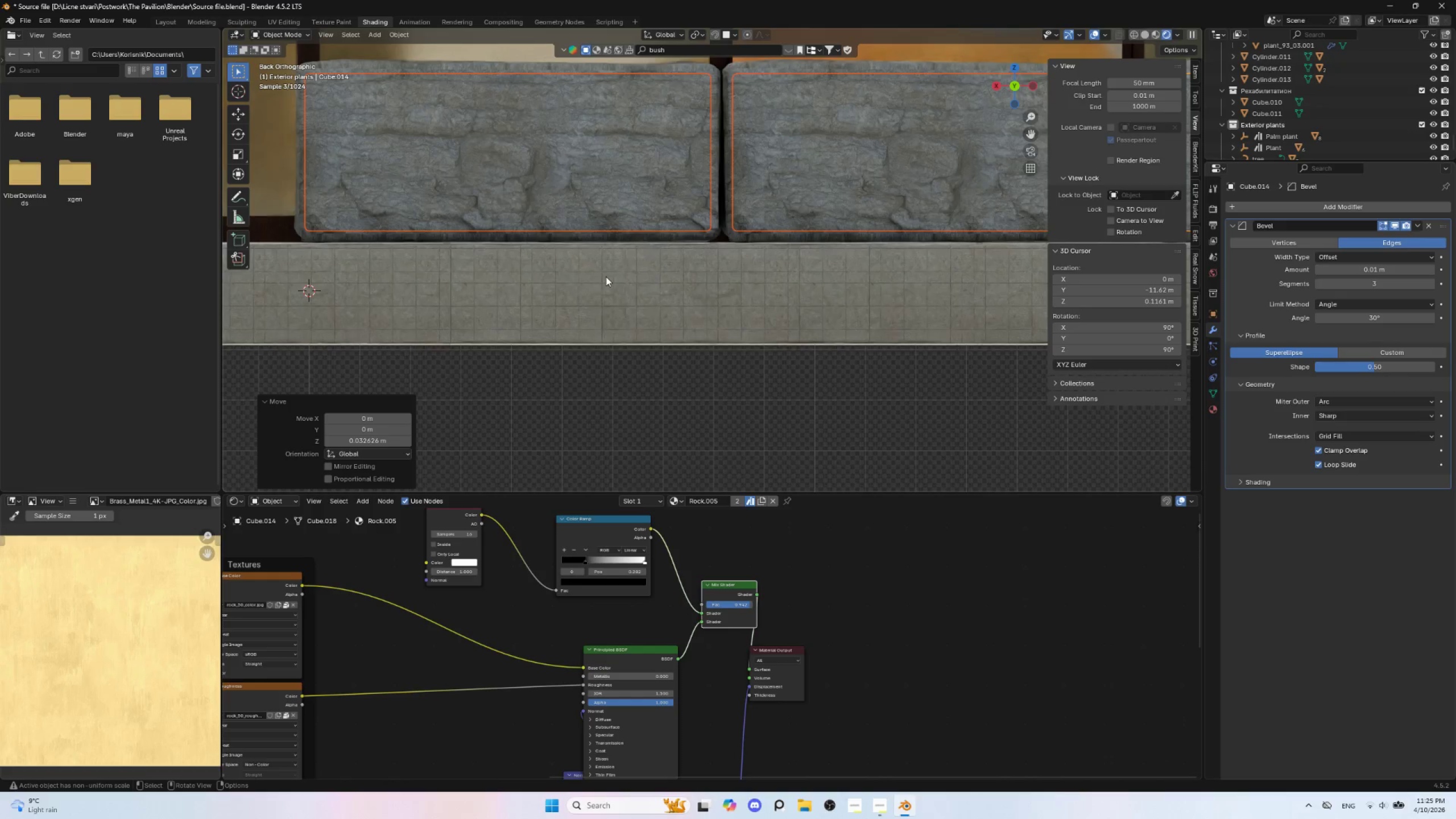 
scroll: coordinate [733, 365], scroll_direction: down, amount: 8.0
 